 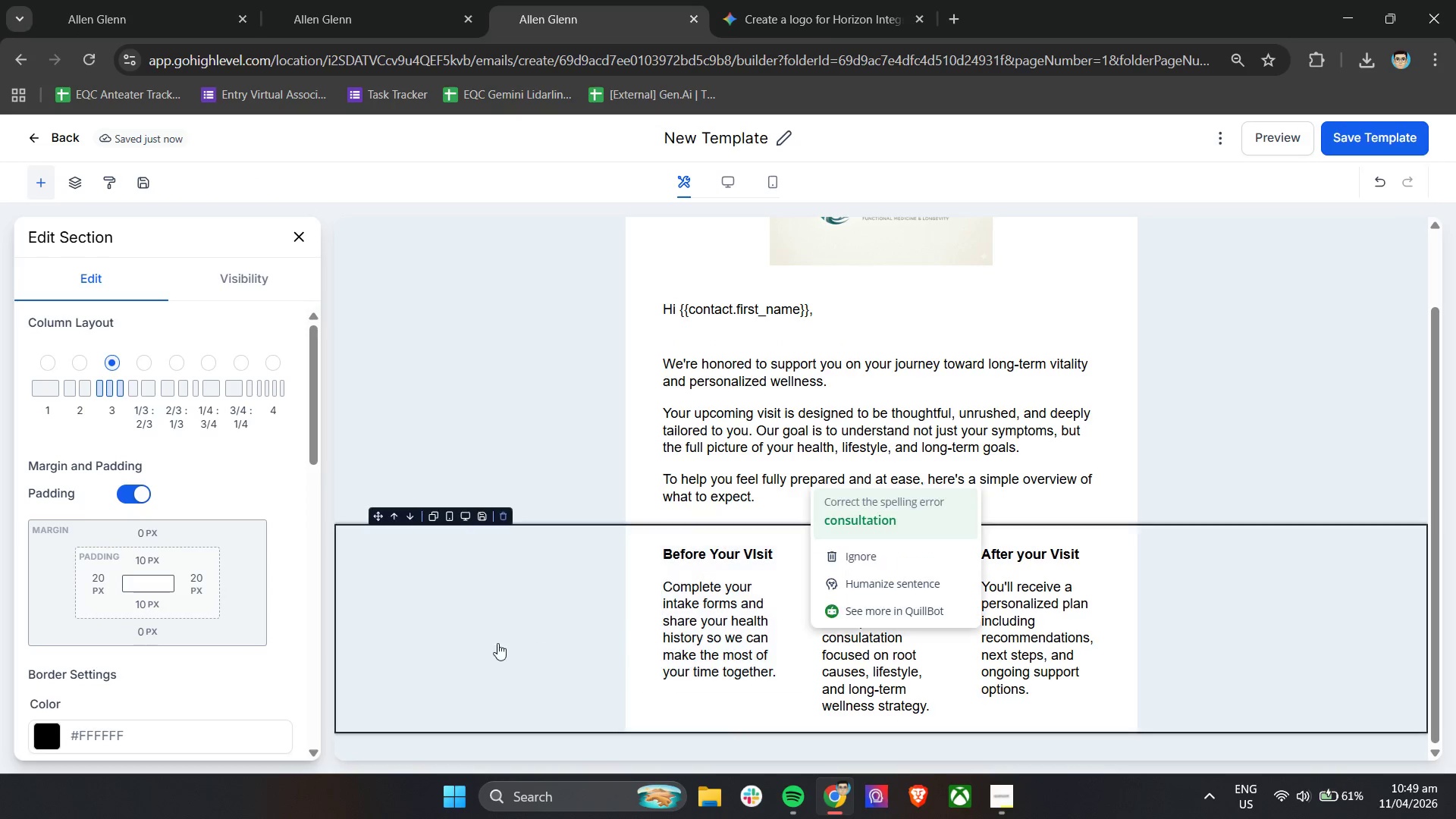 
left_click([481, 353])
 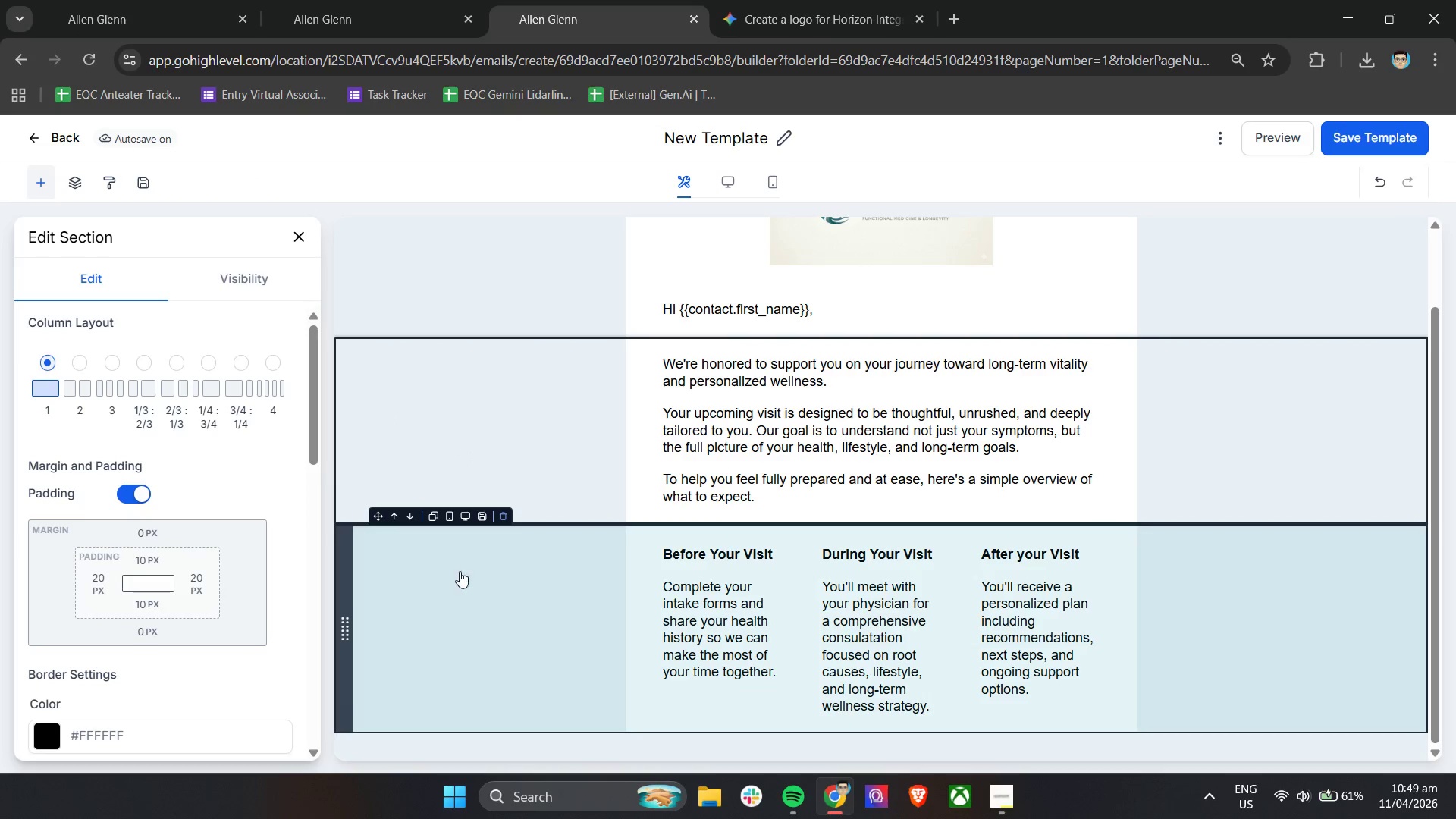 
left_click([451, 651])
 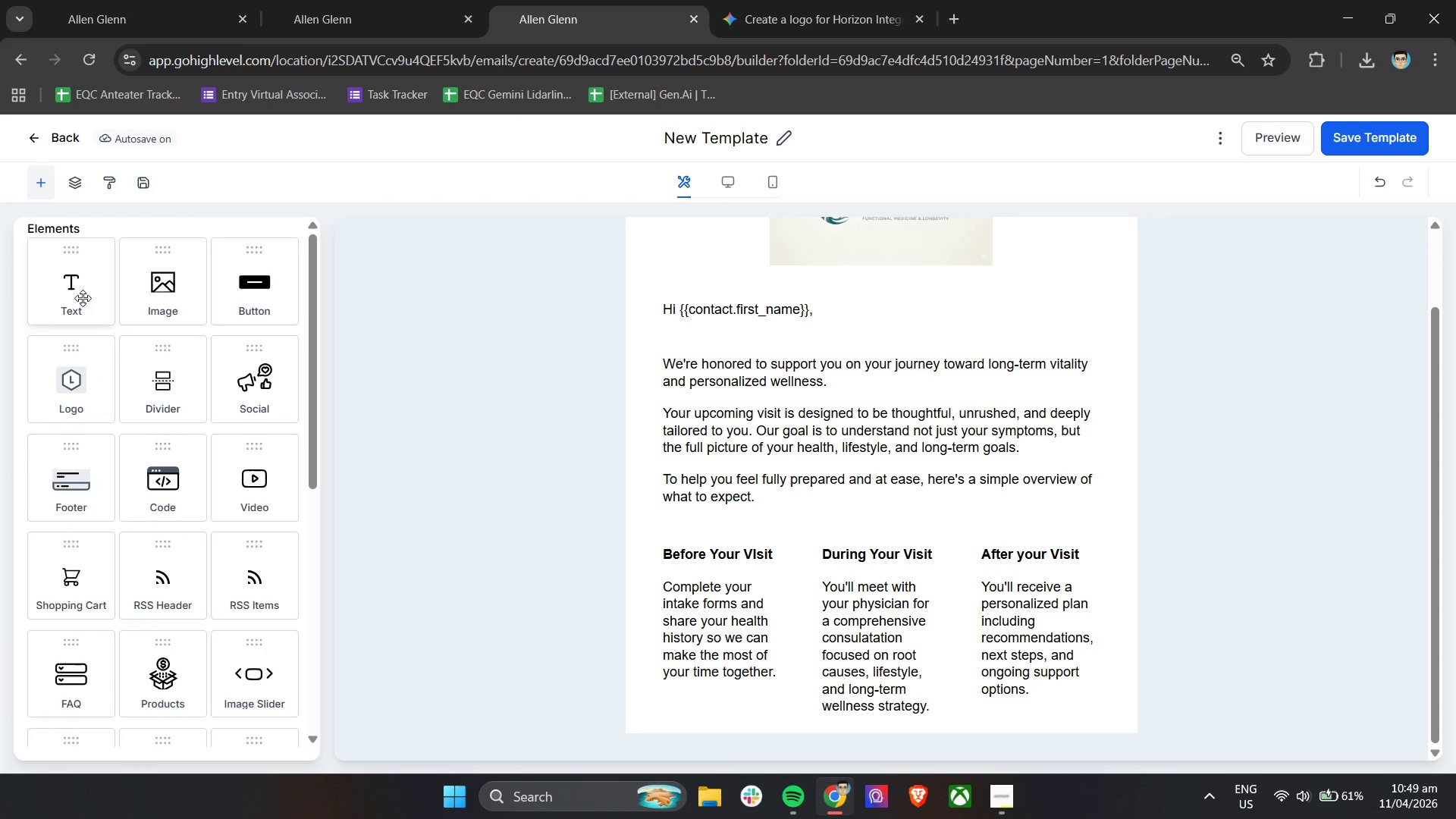 
scroll: coordinate [138, 514], scroll_direction: down, amount: 3.0
 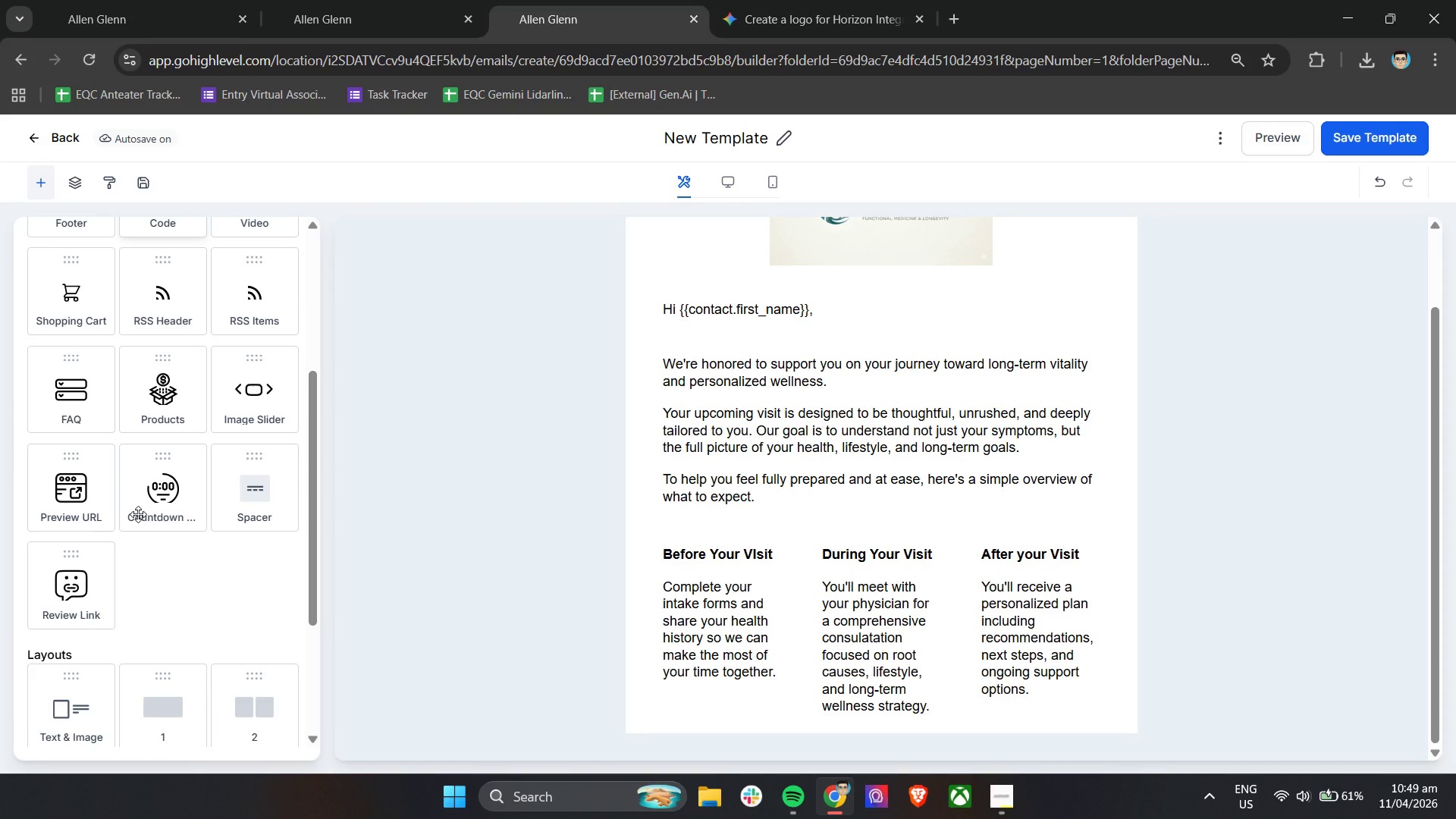 
scroll: coordinate [246, 372], scroll_direction: up, amount: 5.0
 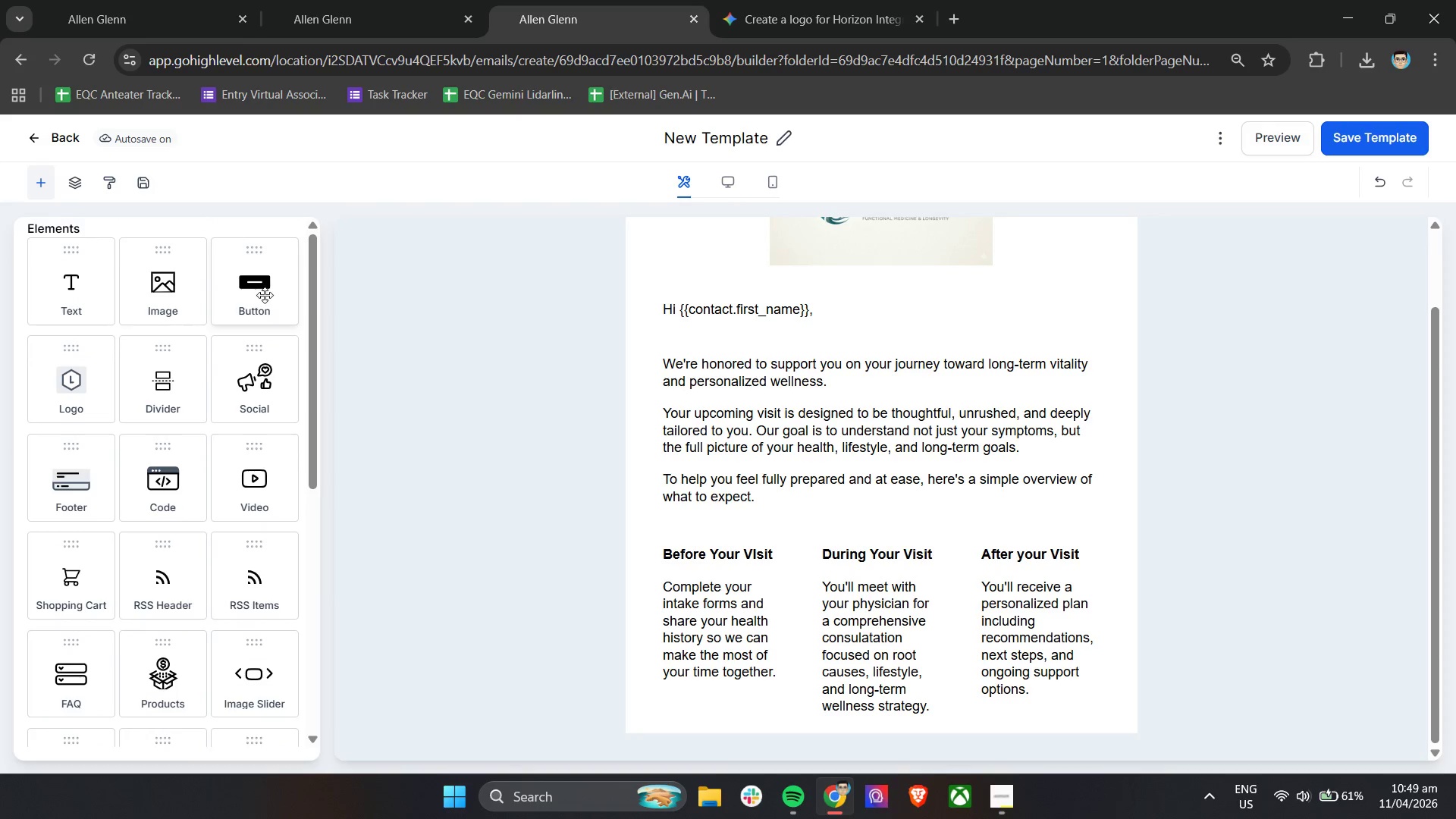 
left_click_drag(start_coordinate=[262, 290], to_coordinate=[268, 289])
 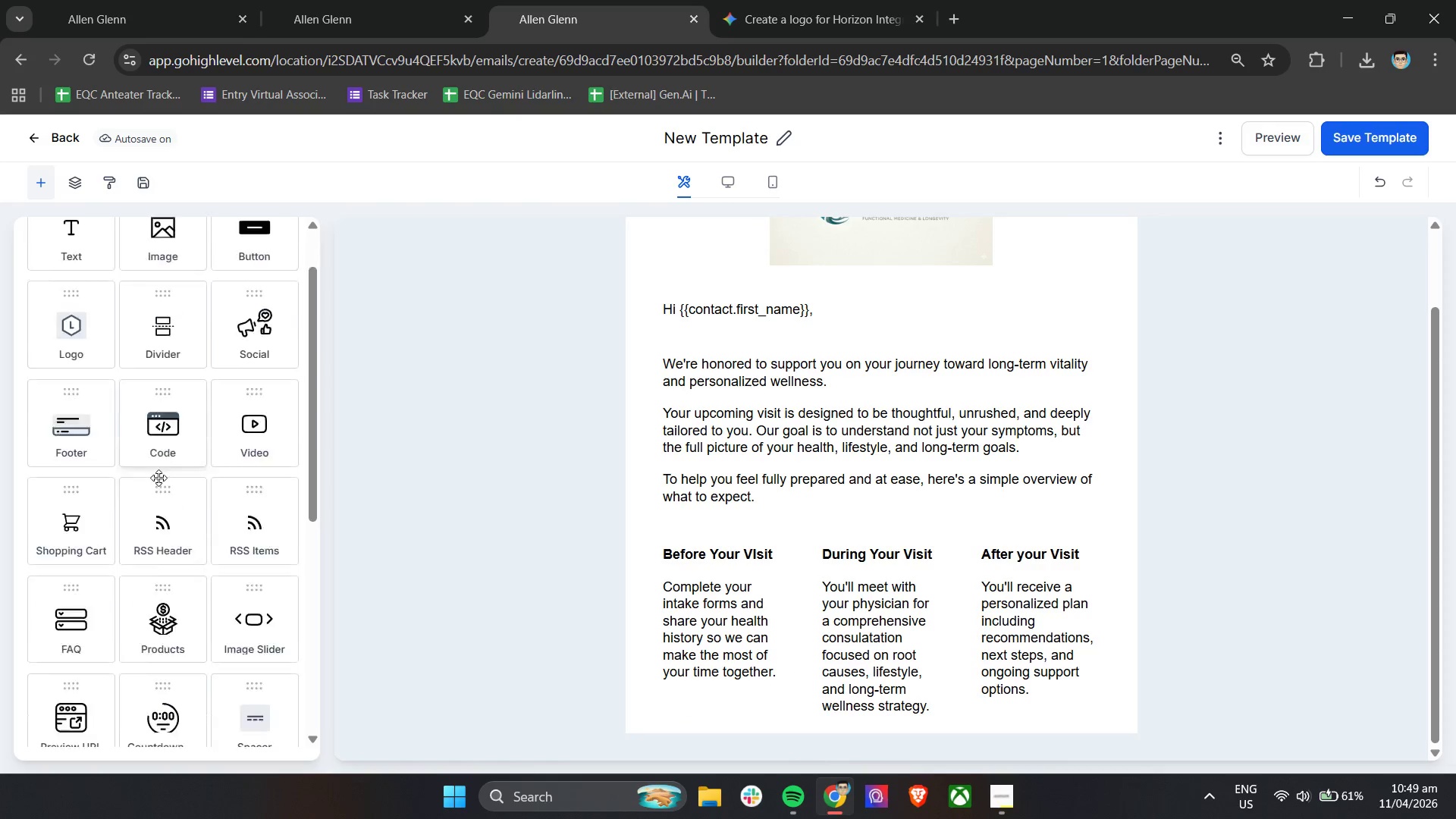 
scroll: coordinate [158, 478], scroll_direction: down, amount: 8.0
 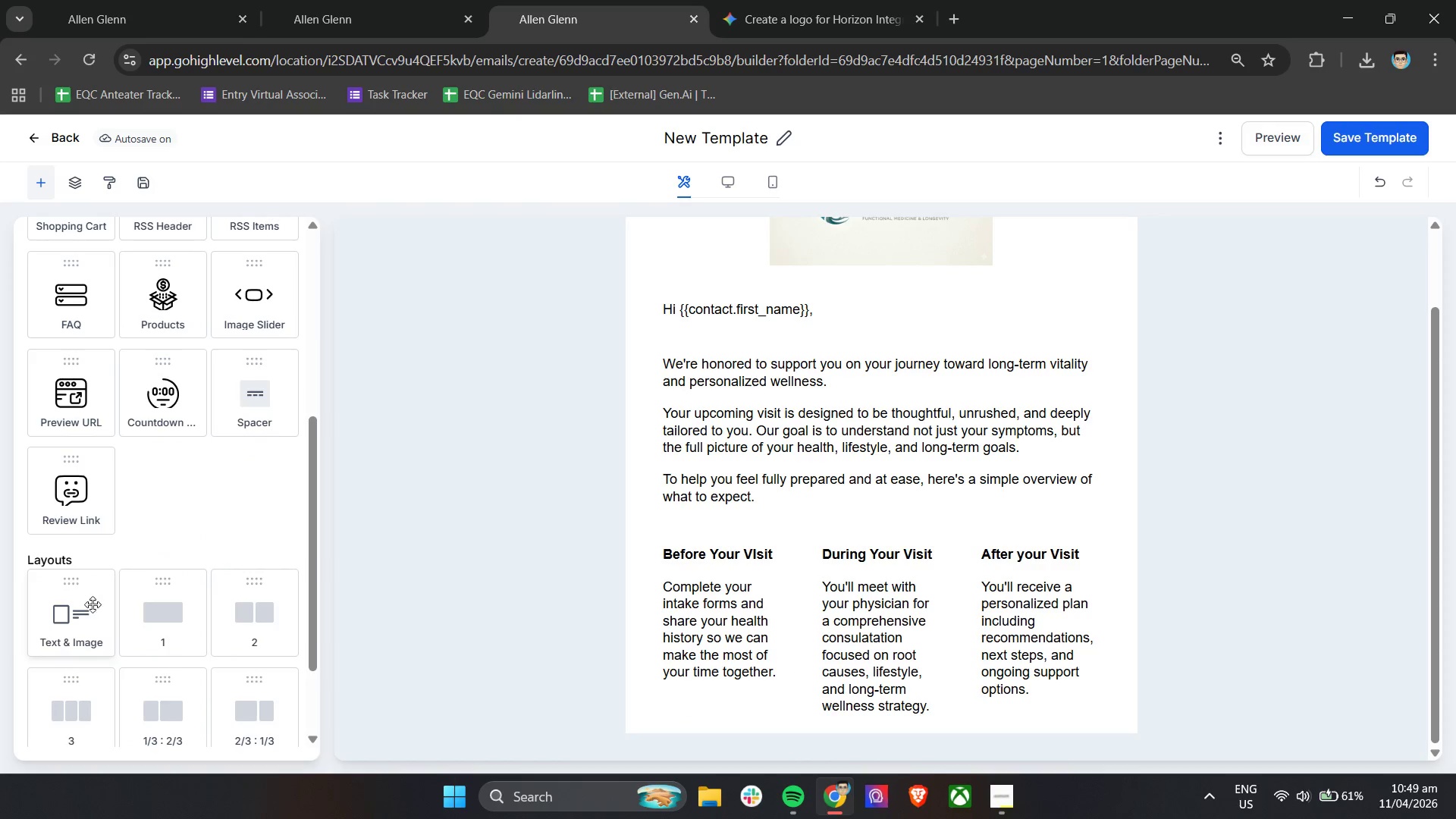 
left_click_drag(start_coordinate=[160, 621], to_coordinate=[702, 742])
 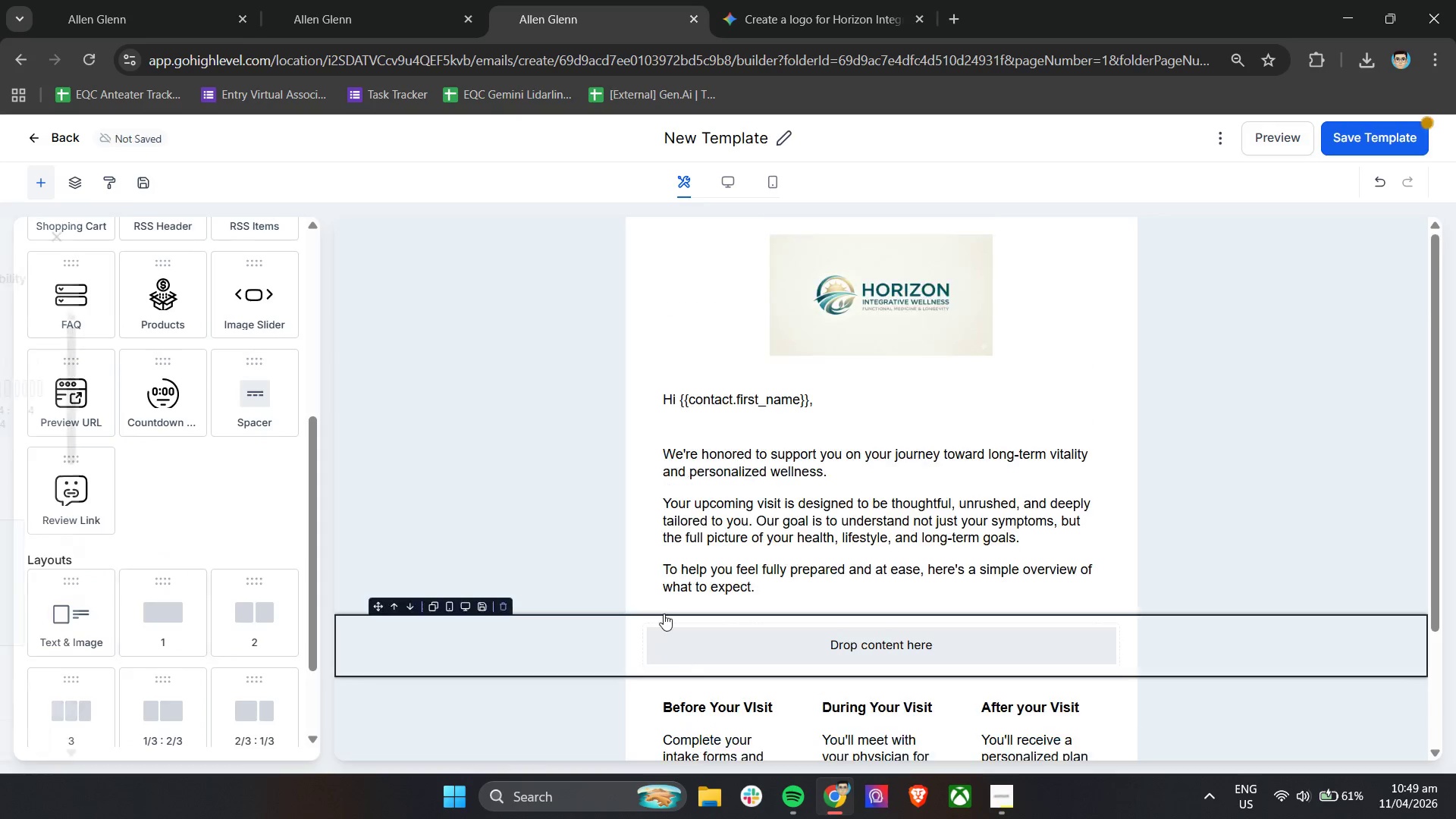 
scroll: coordinate [664, 613], scroll_direction: down, amount: 4.0
 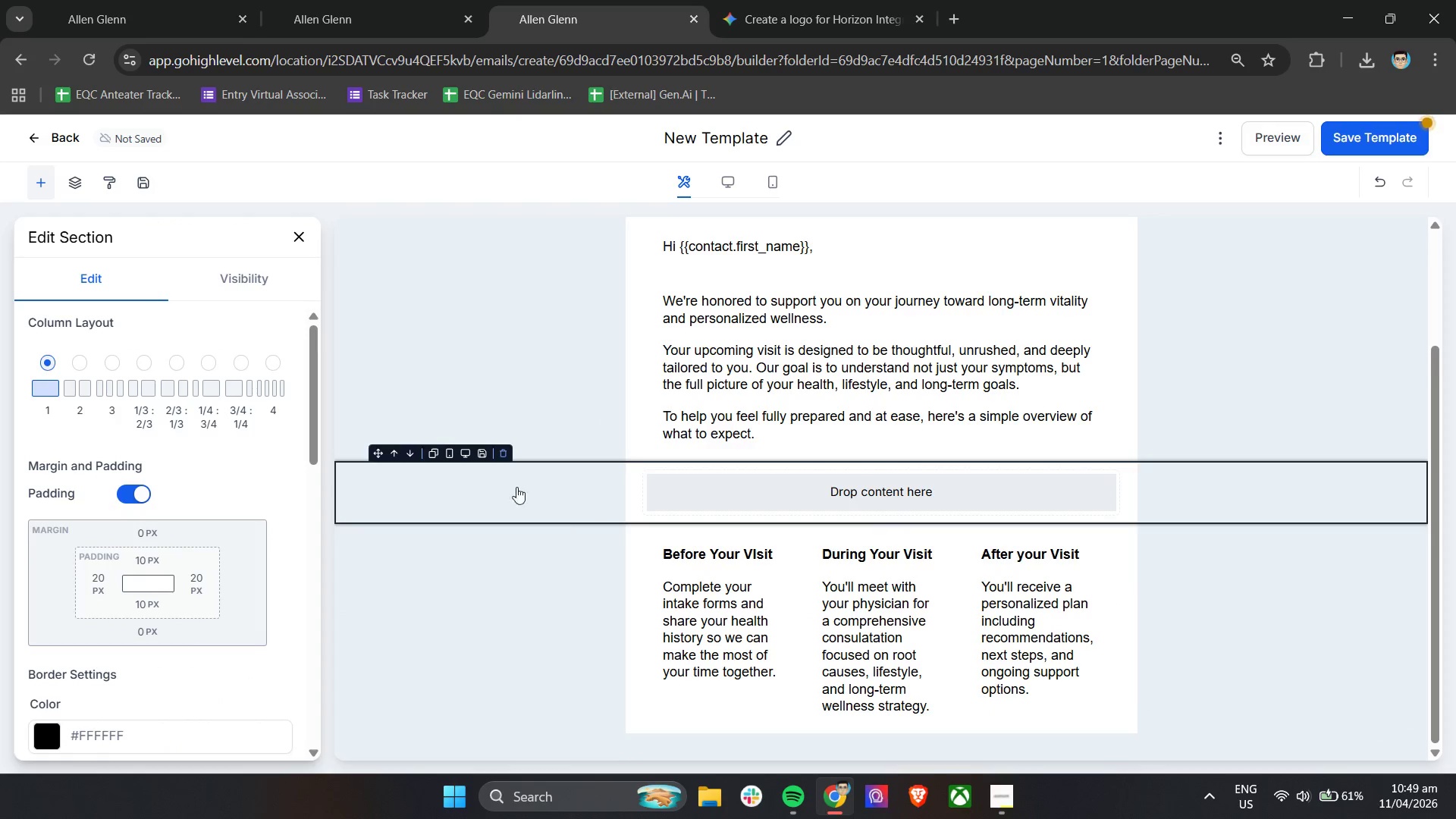 
left_click([410, 455])
 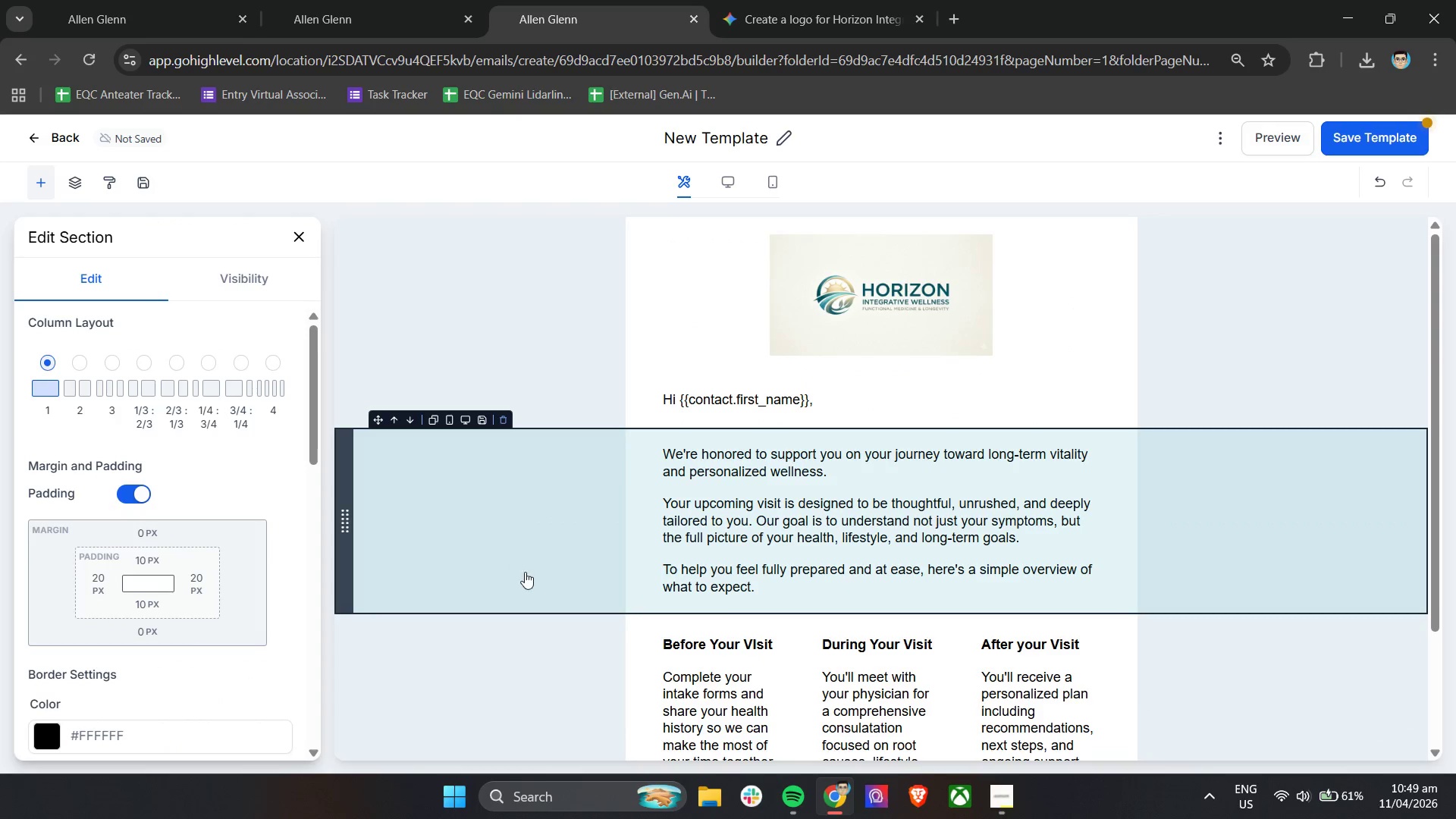 
scroll: coordinate [525, 572], scroll_direction: down, amount: 7.0
 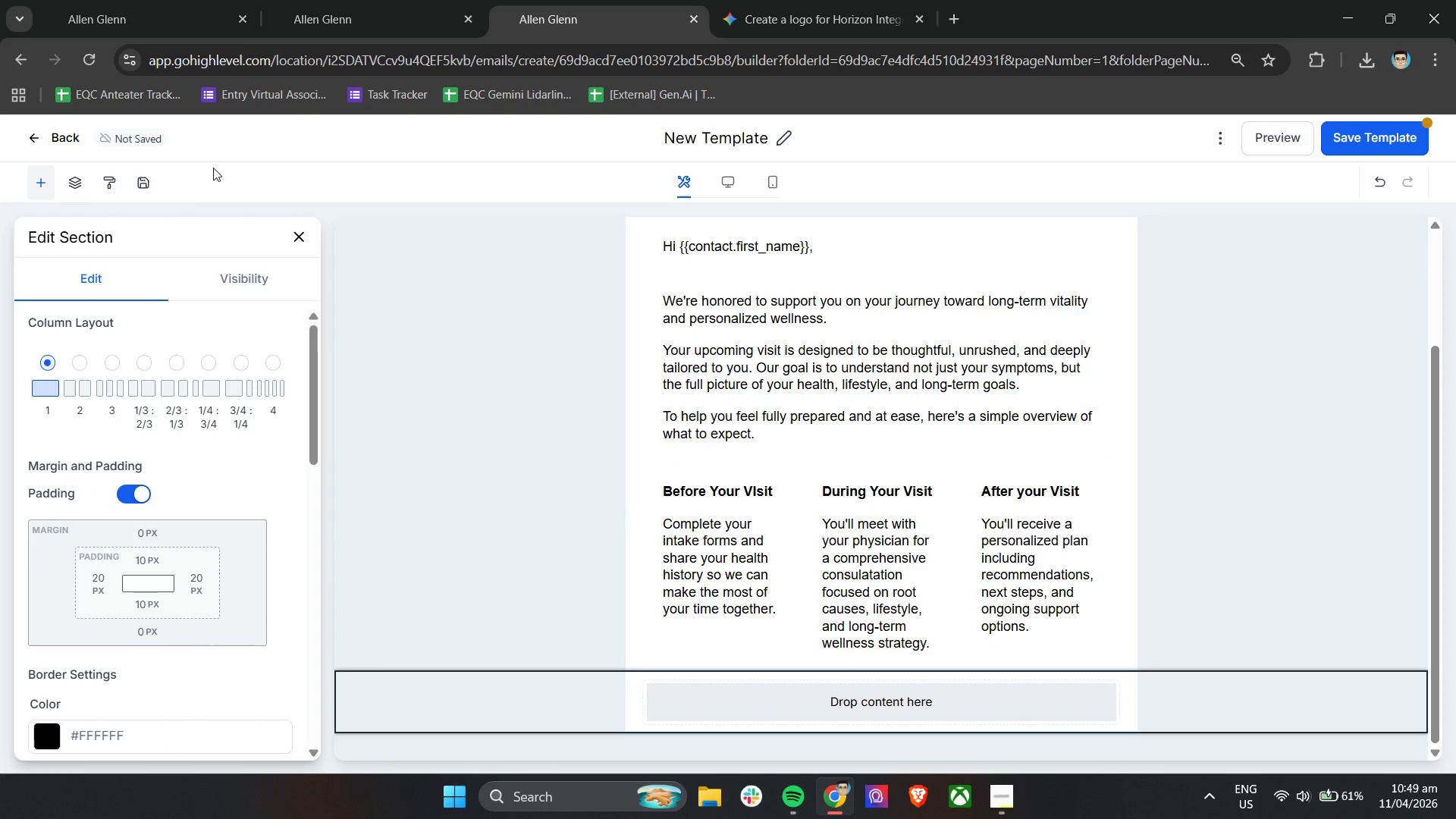 
scroll: coordinate [185, 417], scroll_direction: up, amount: 11.0
 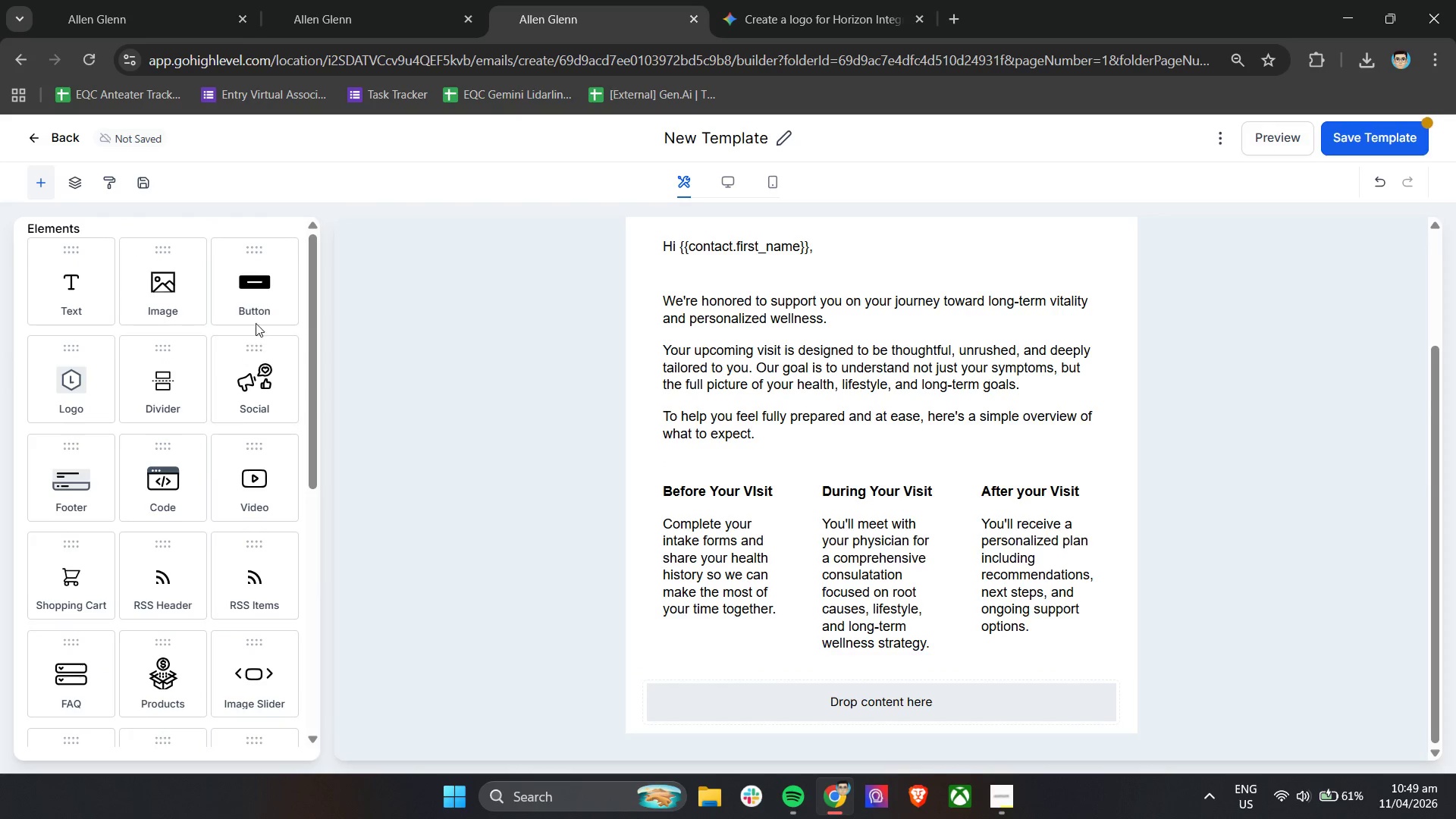 
left_click_drag(start_coordinate=[255, 303], to_coordinate=[860, 717])
 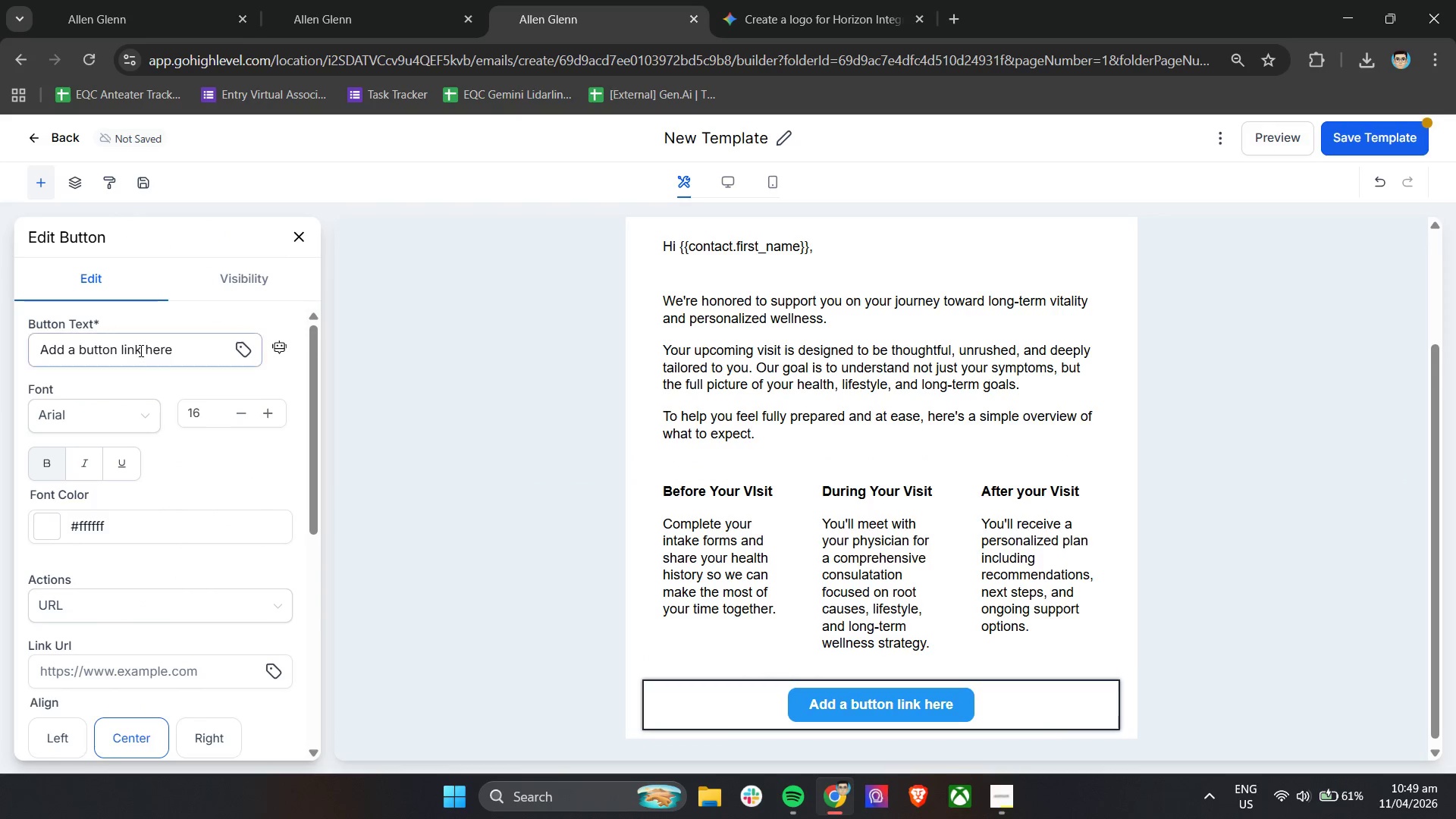 
left_click_drag(start_coordinate=[189, 353], to_coordinate=[0, 353])
 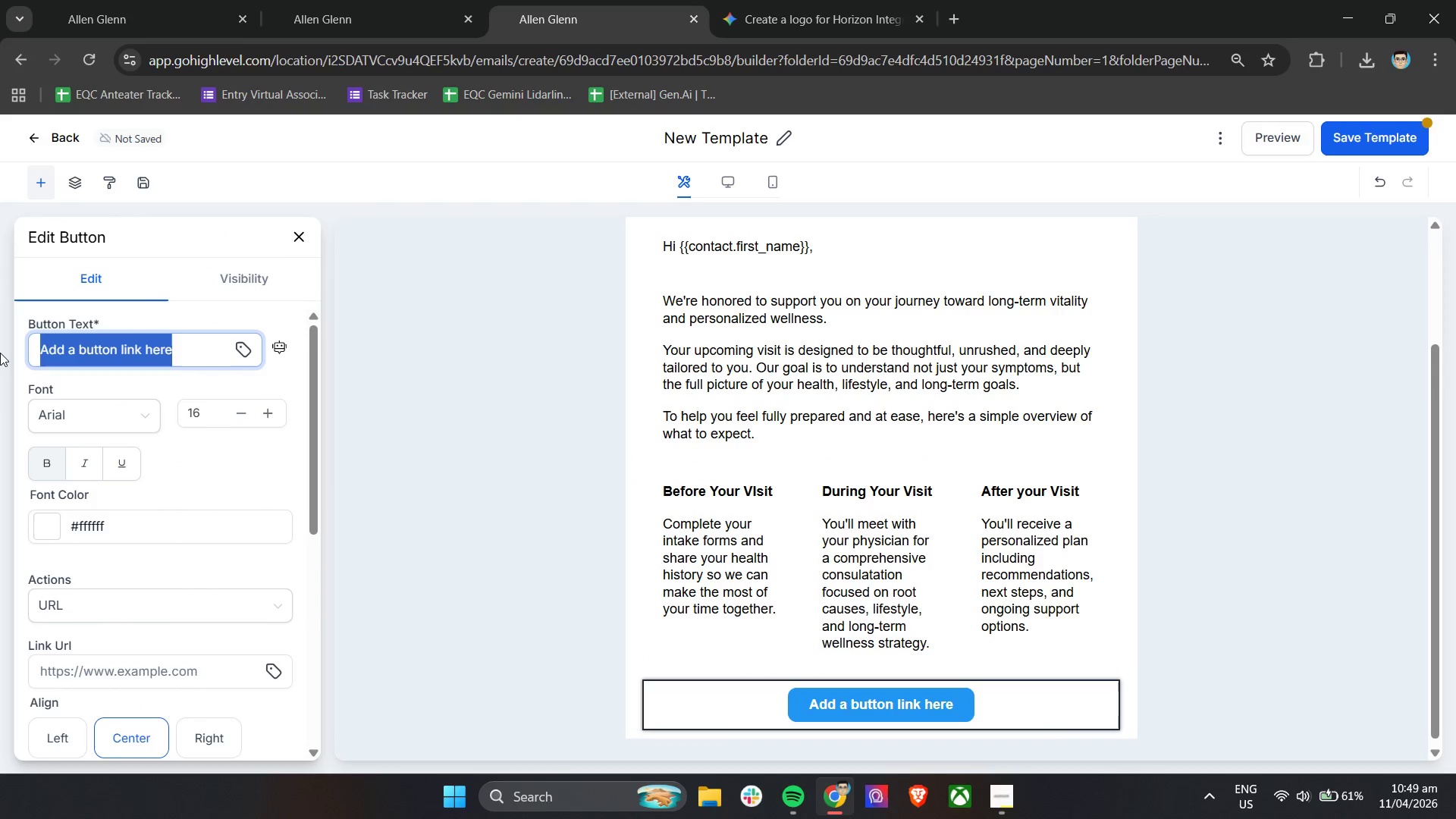 
type(Complete YOur )
key(Backspace)
key(Backspace)
key(Backspace)
key(Backspace)
type(ur )
key(Backspace)
key(Backspace)
key(Backspace)
type(oy)
key(Backspace)
type(ur Intae)
key(Backspace)
type(ke Form)
 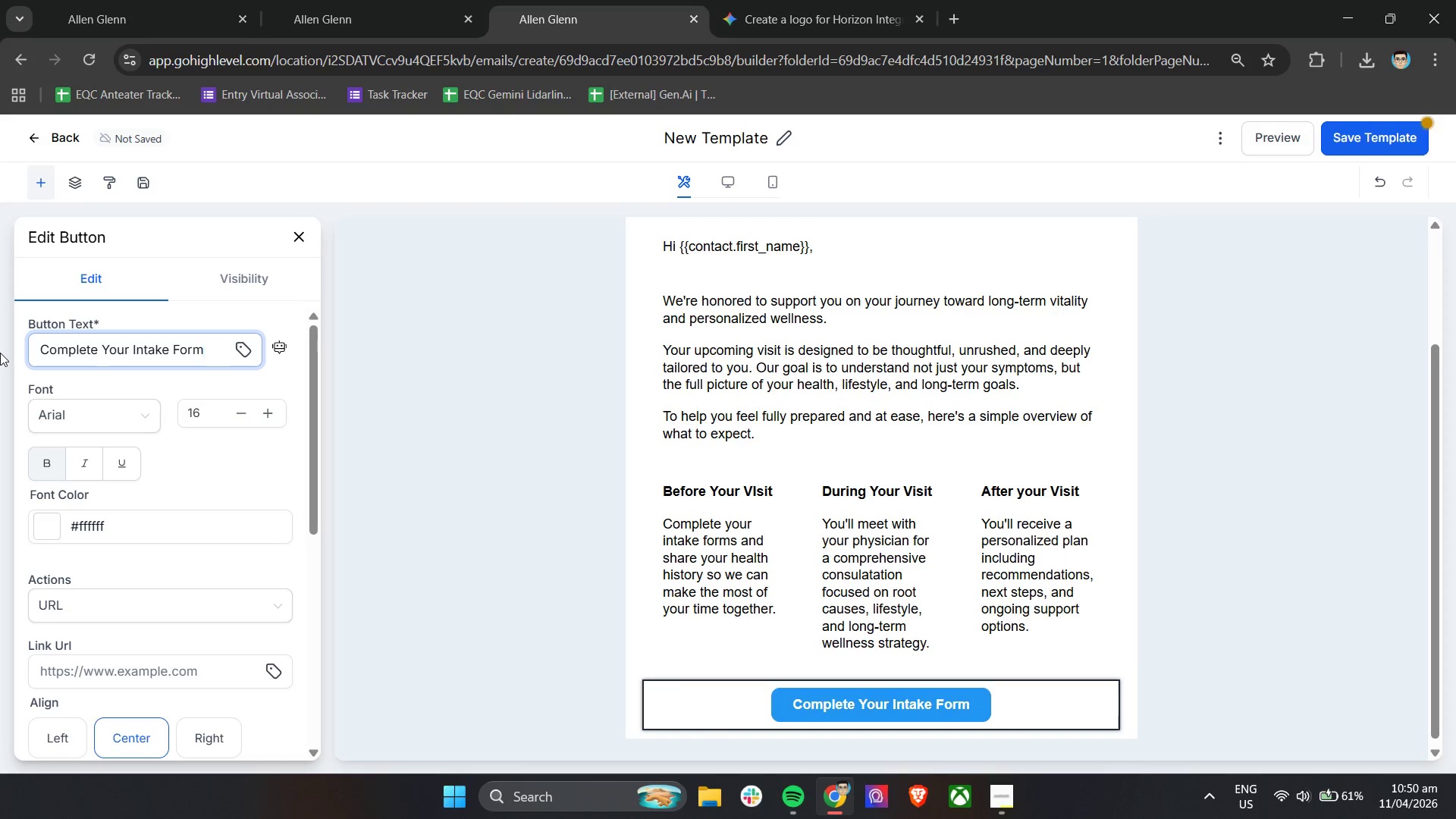 
scroll: coordinate [83, 540], scroll_direction: down, amount: 2.0
 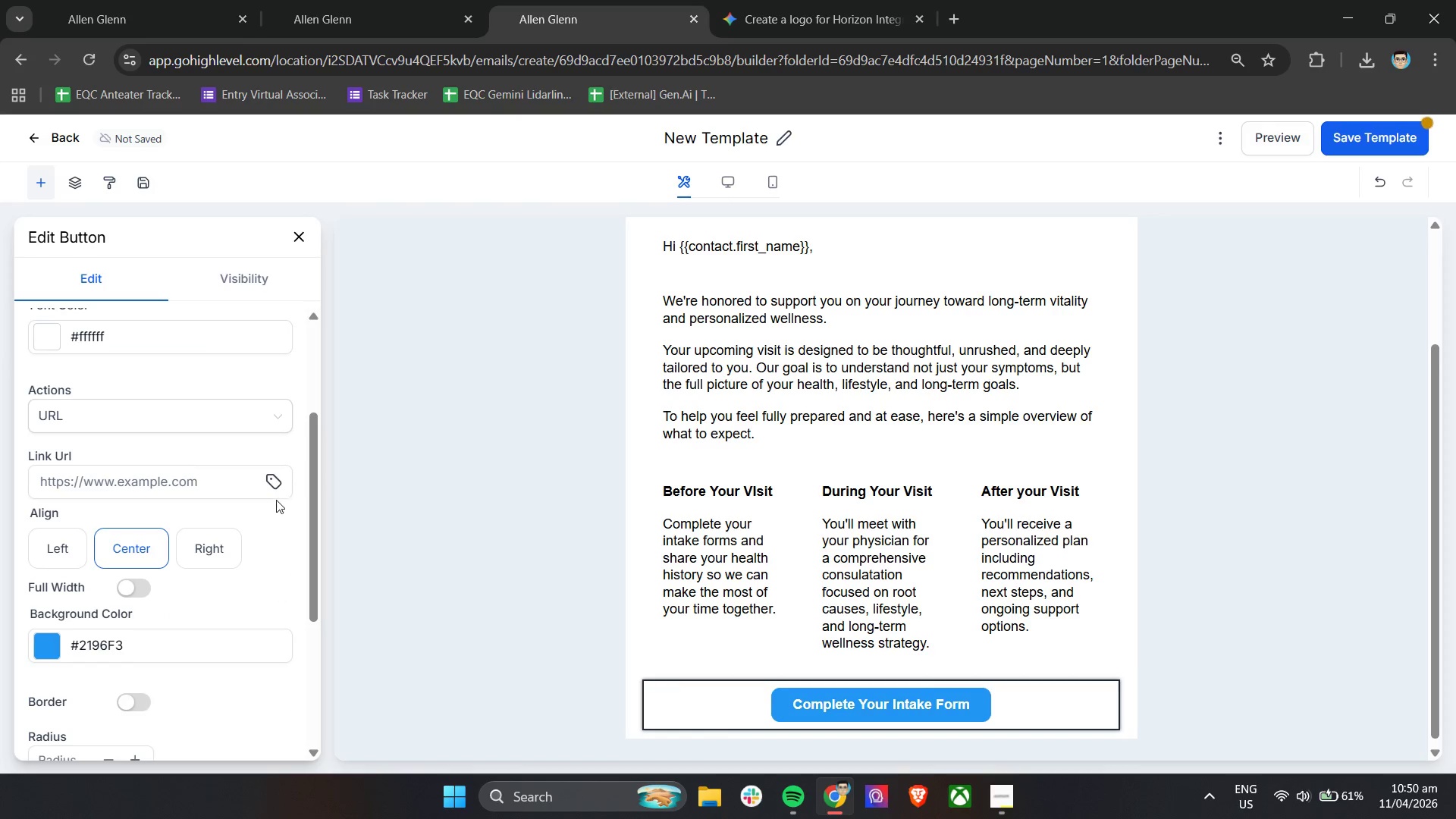 
left_click([278, 488])
 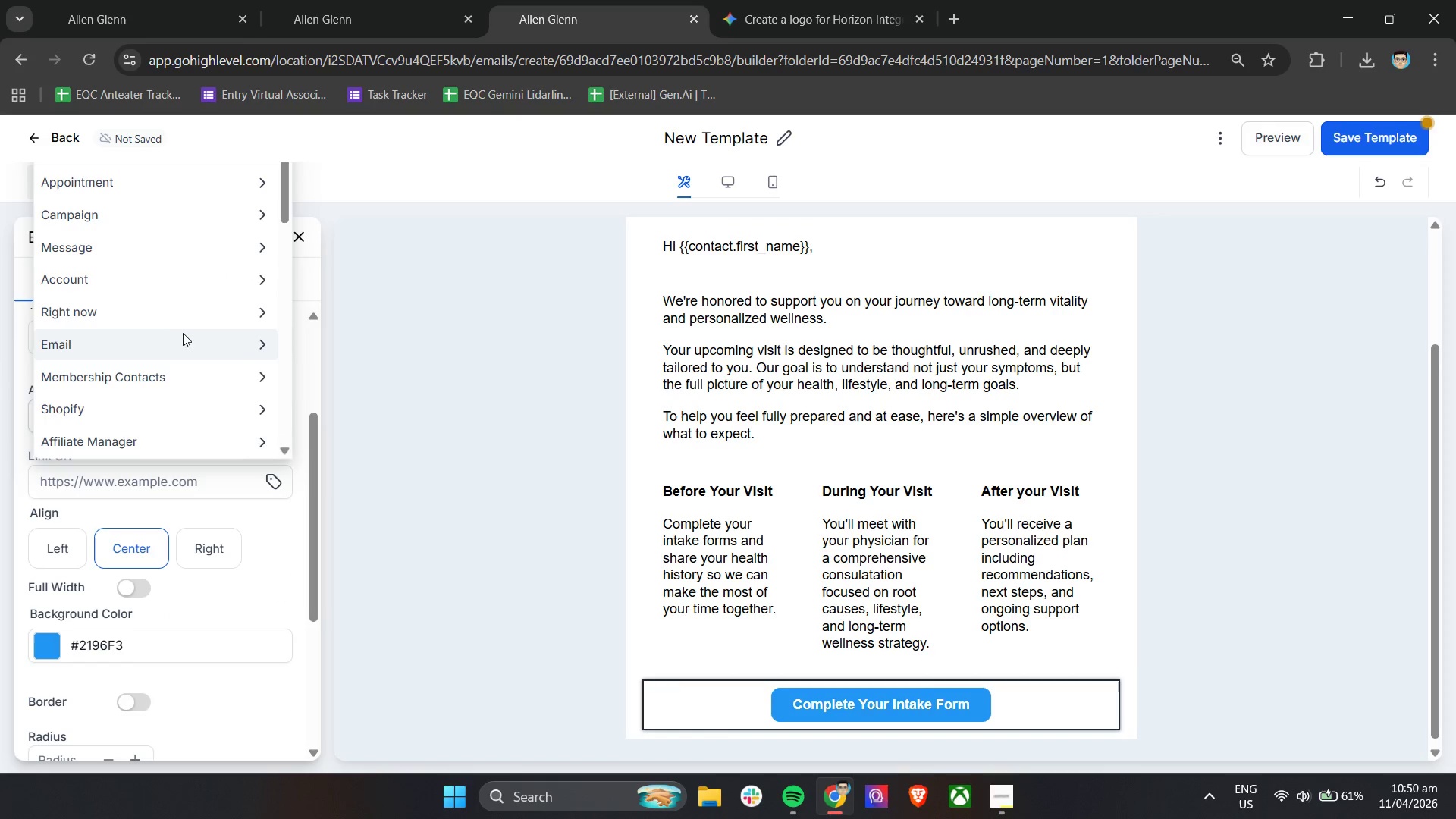 
scroll: coordinate [182, 426], scroll_direction: down, amount: 7.0
 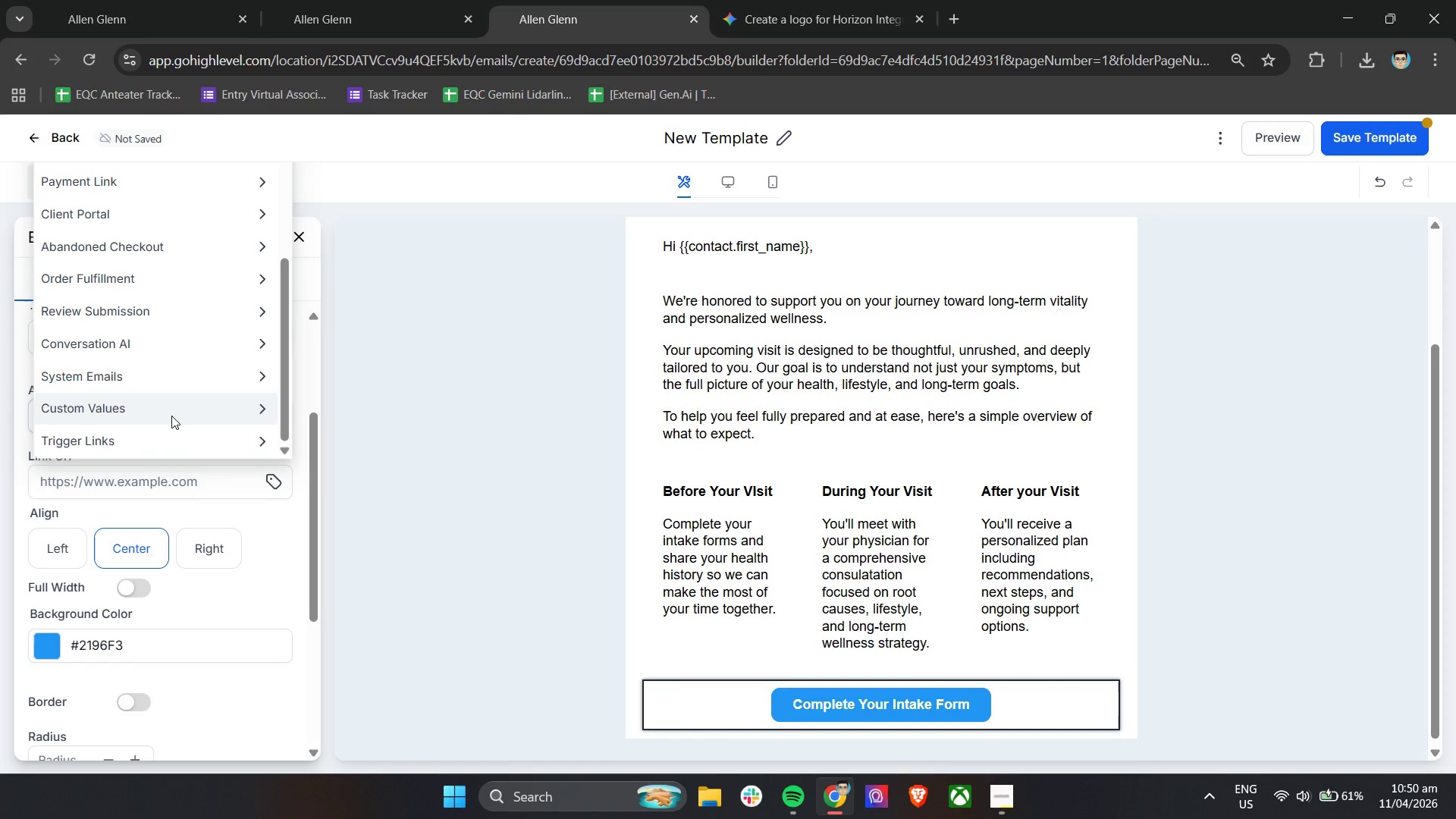 
left_click([174, 413])
 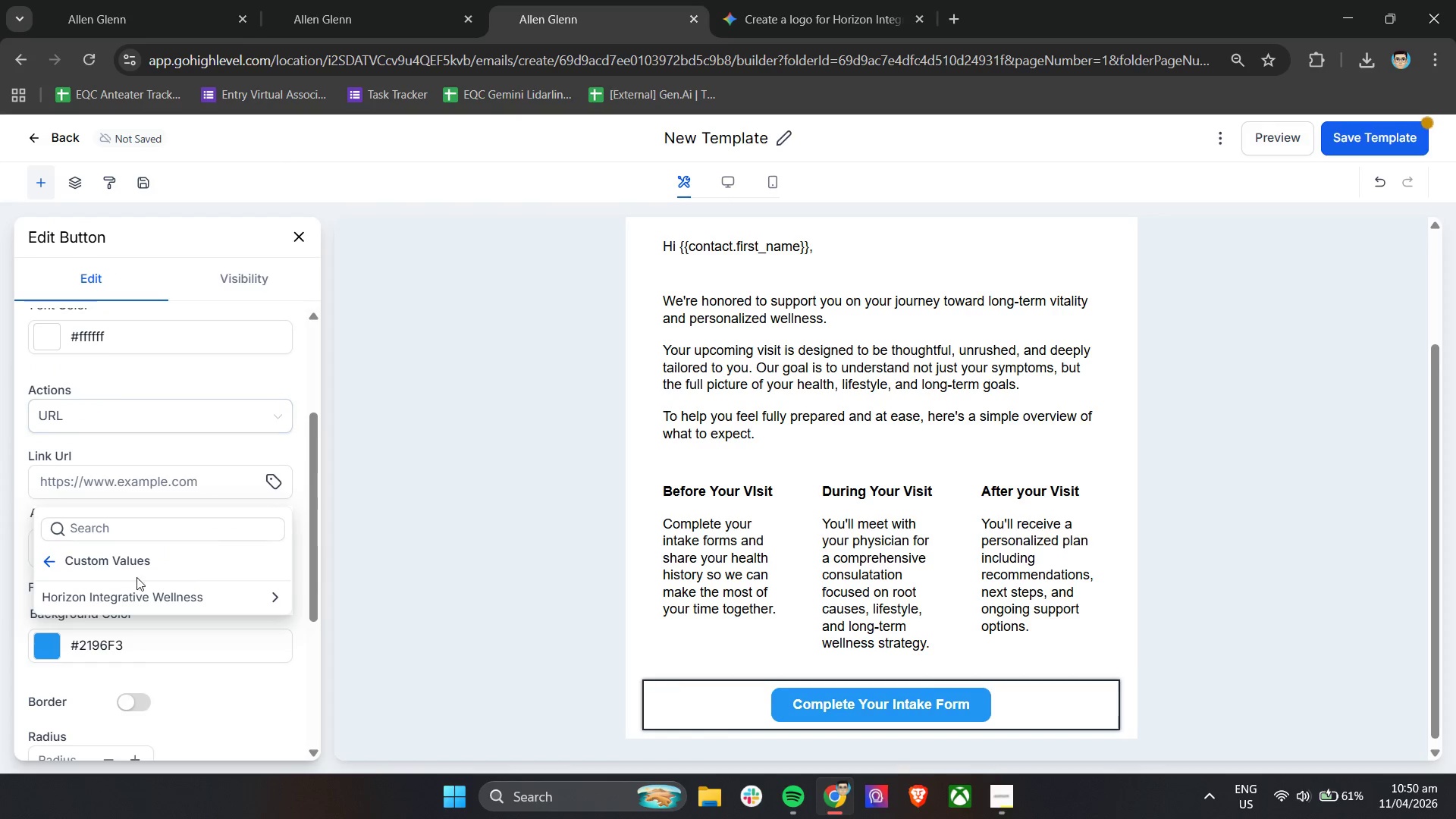 
left_click([141, 599])
 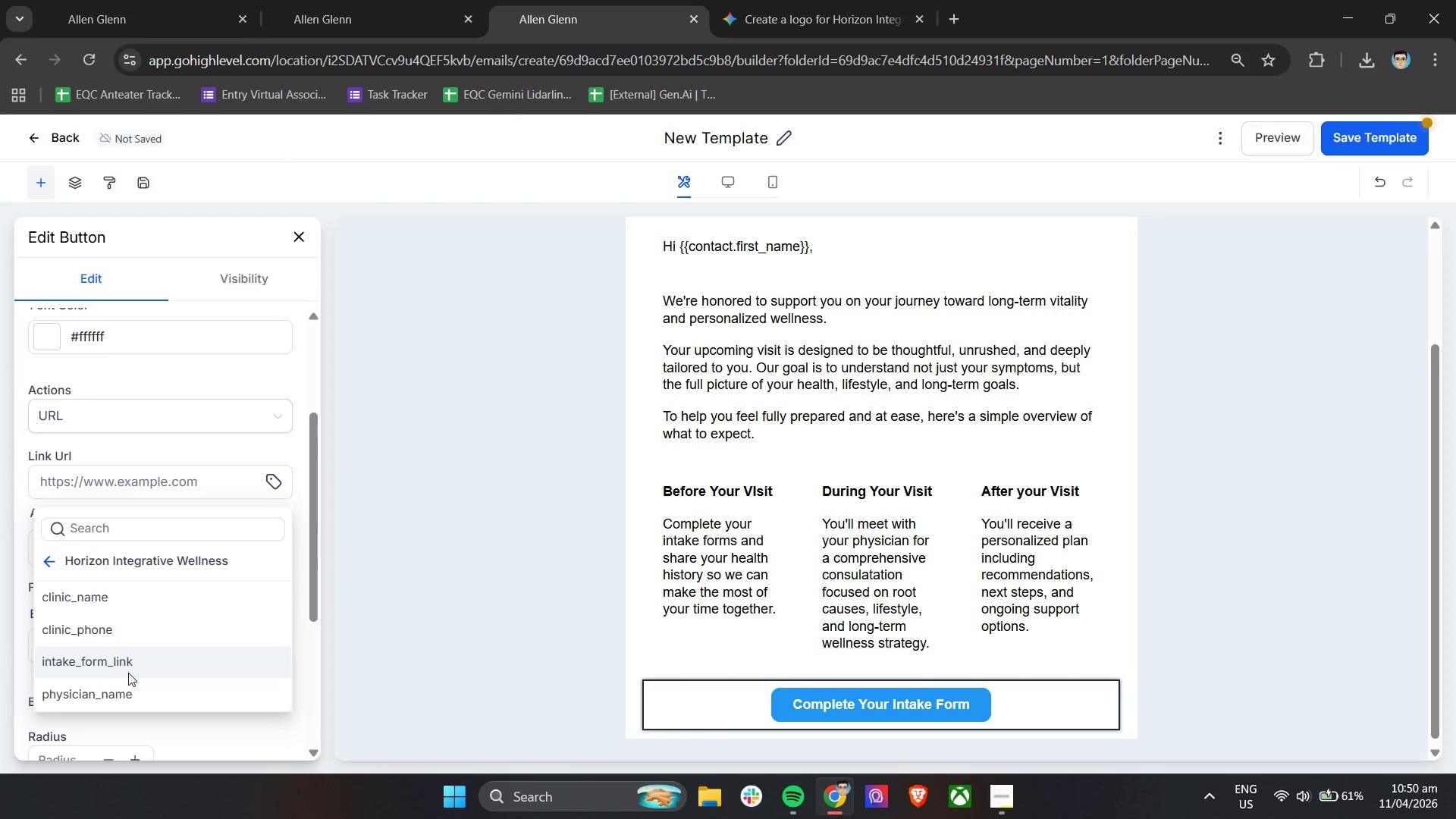 
left_click([130, 669])
 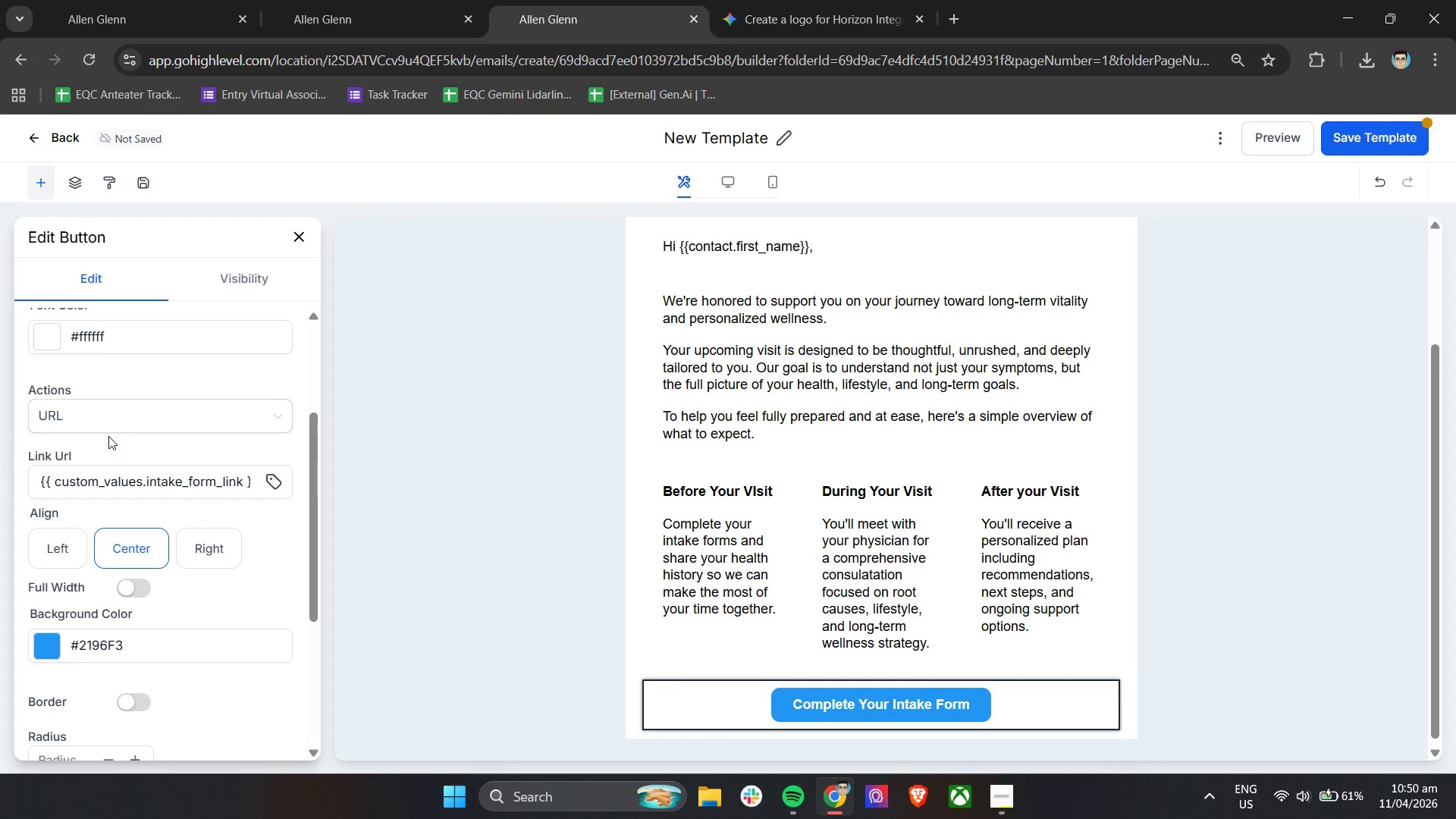 
left_click([108, 435])
 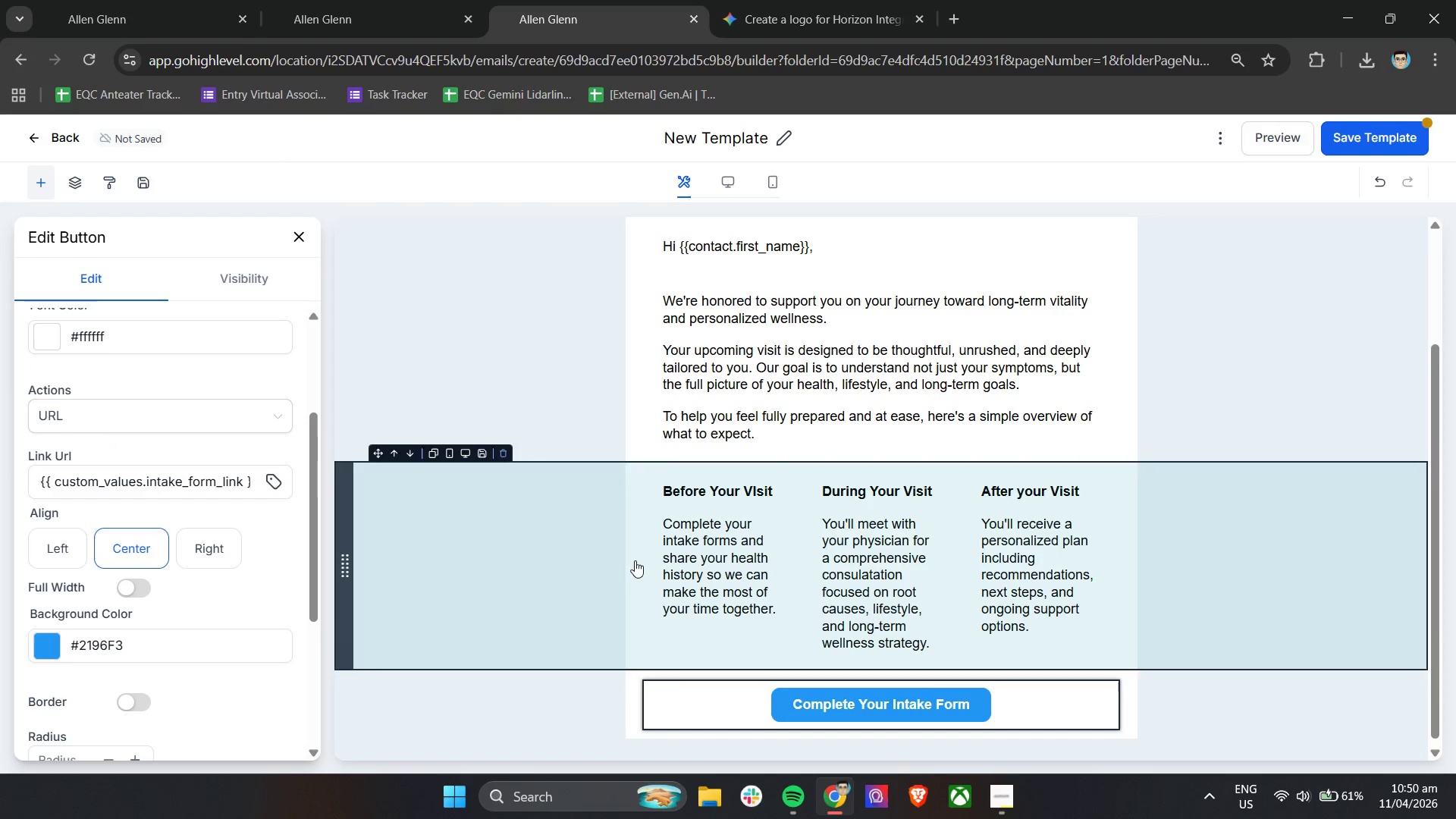 
scroll: coordinate [127, 597], scroll_direction: down, amount: 11.0
 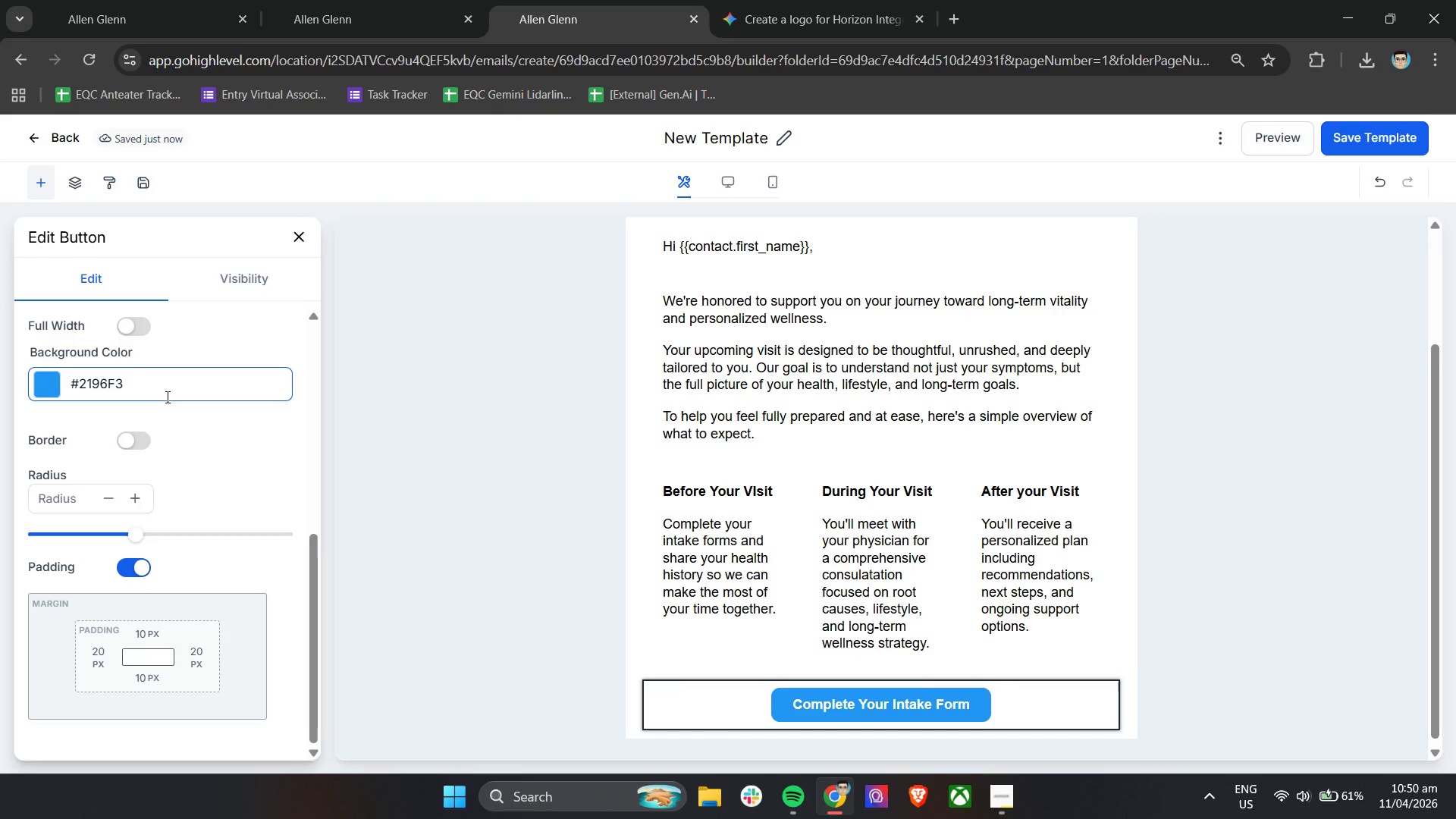 
left_click_drag(start_coordinate=[168, 391], to_coordinate=[40, 391])
 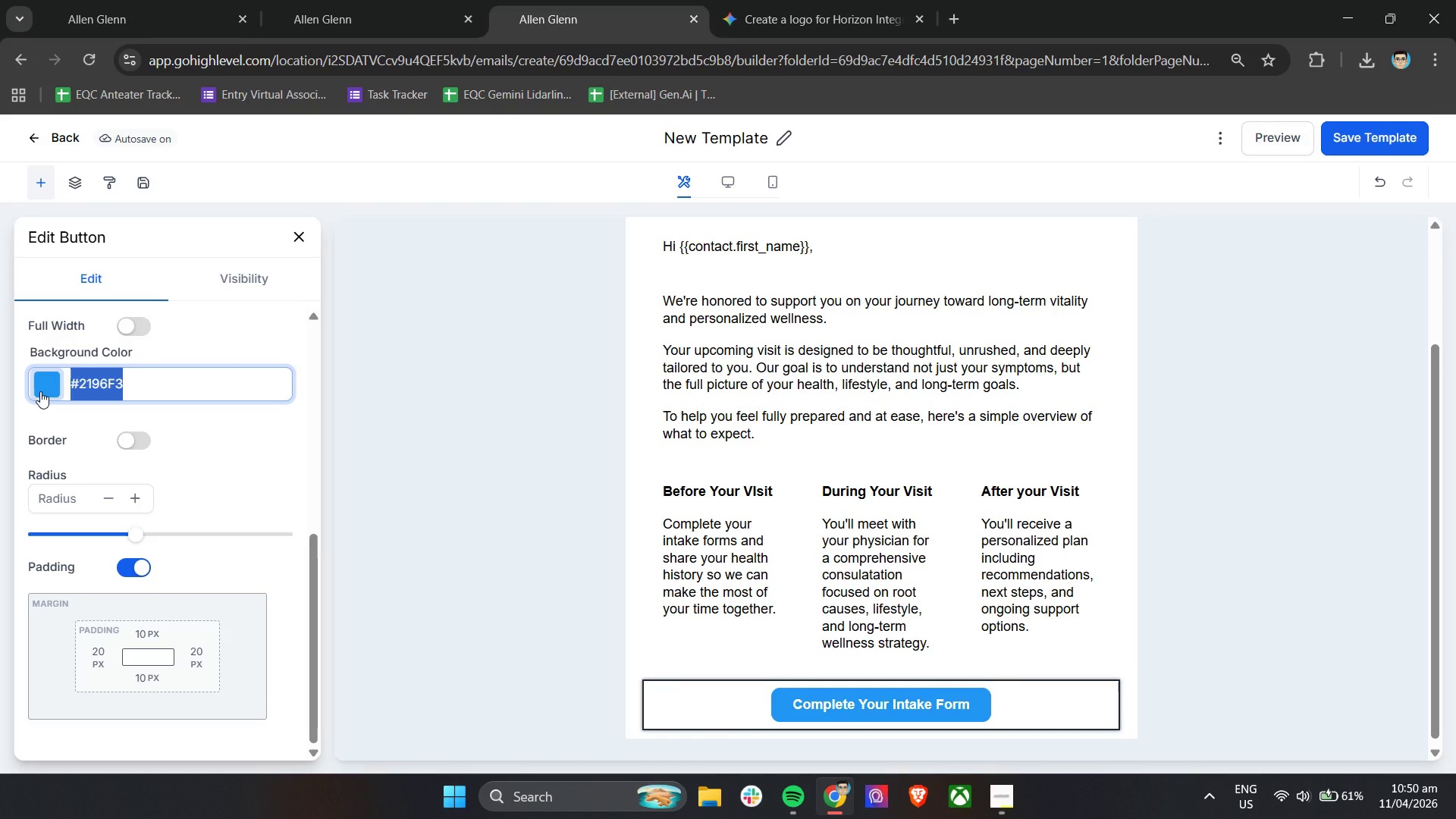 
type(#7A)
 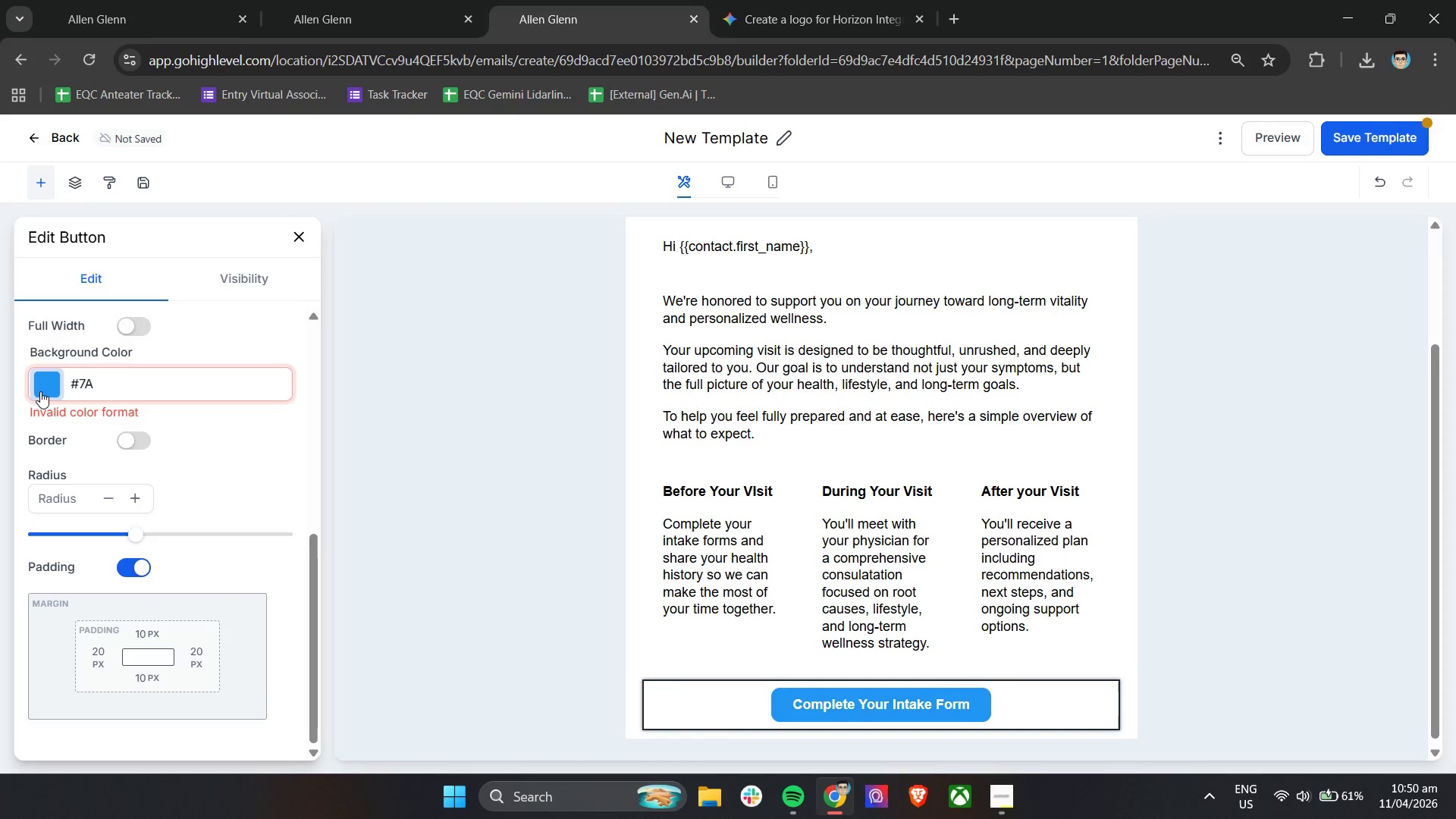 
type(8F)
 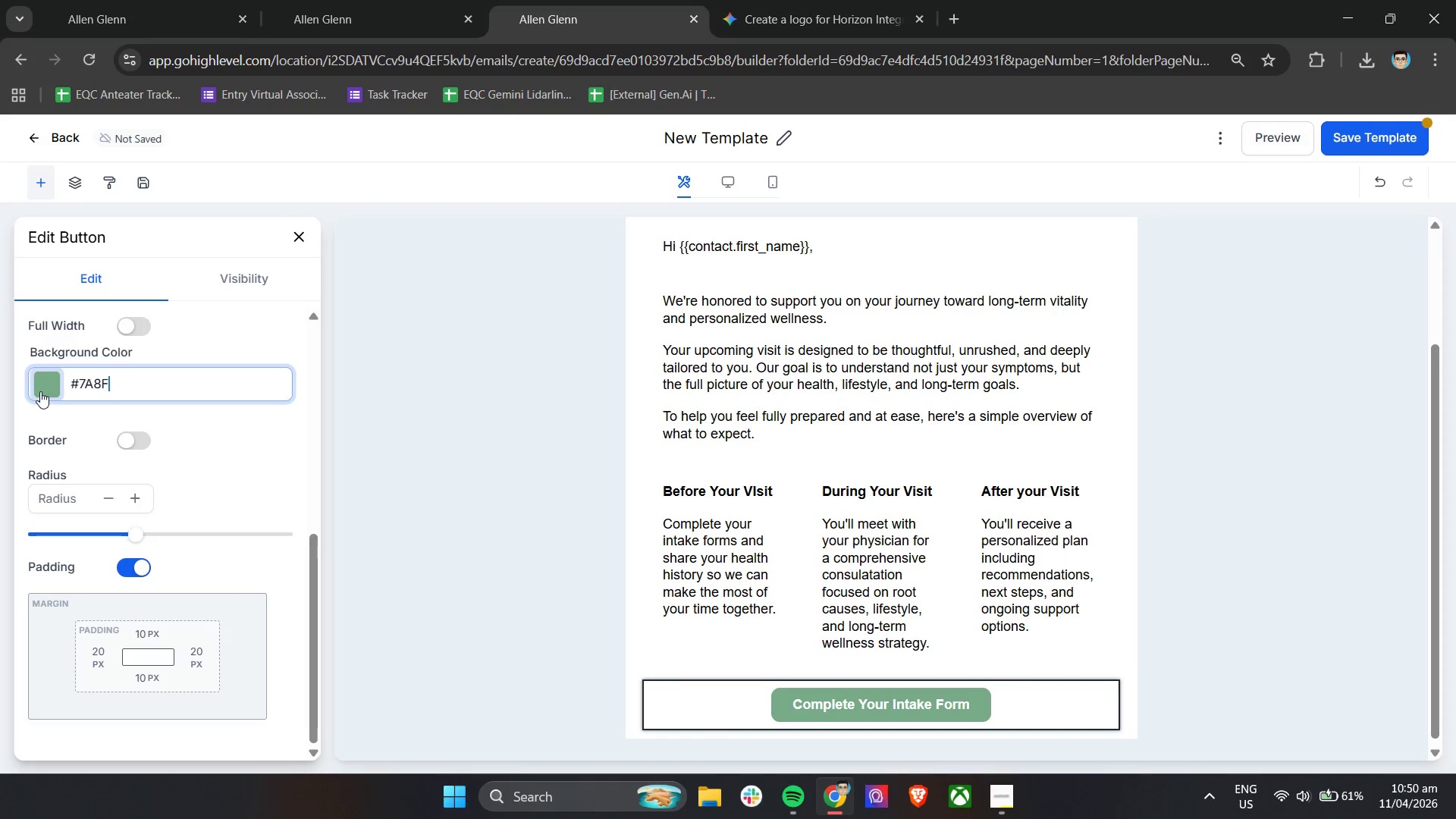 
wait(5.61)
 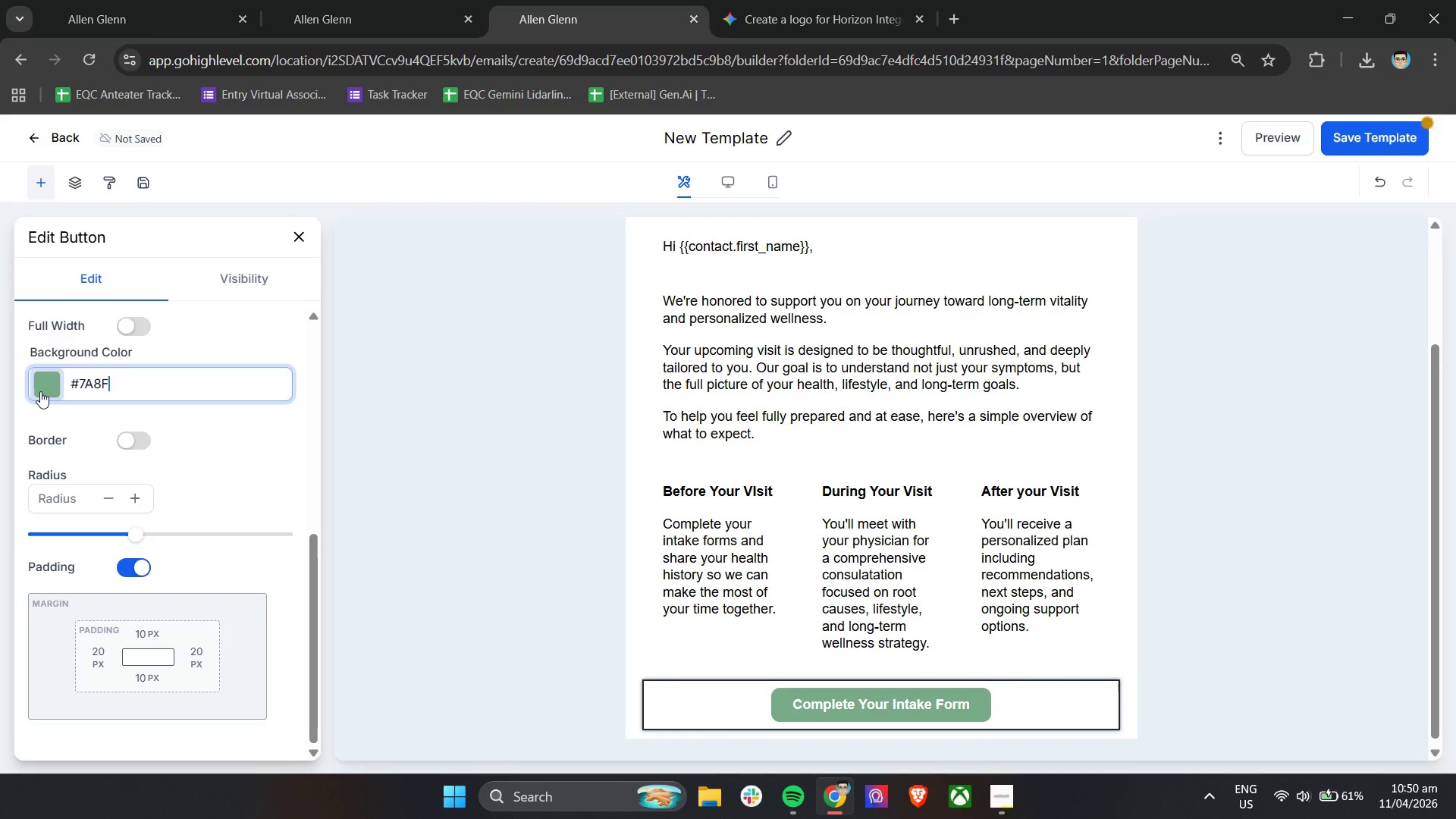 
type(7B)
 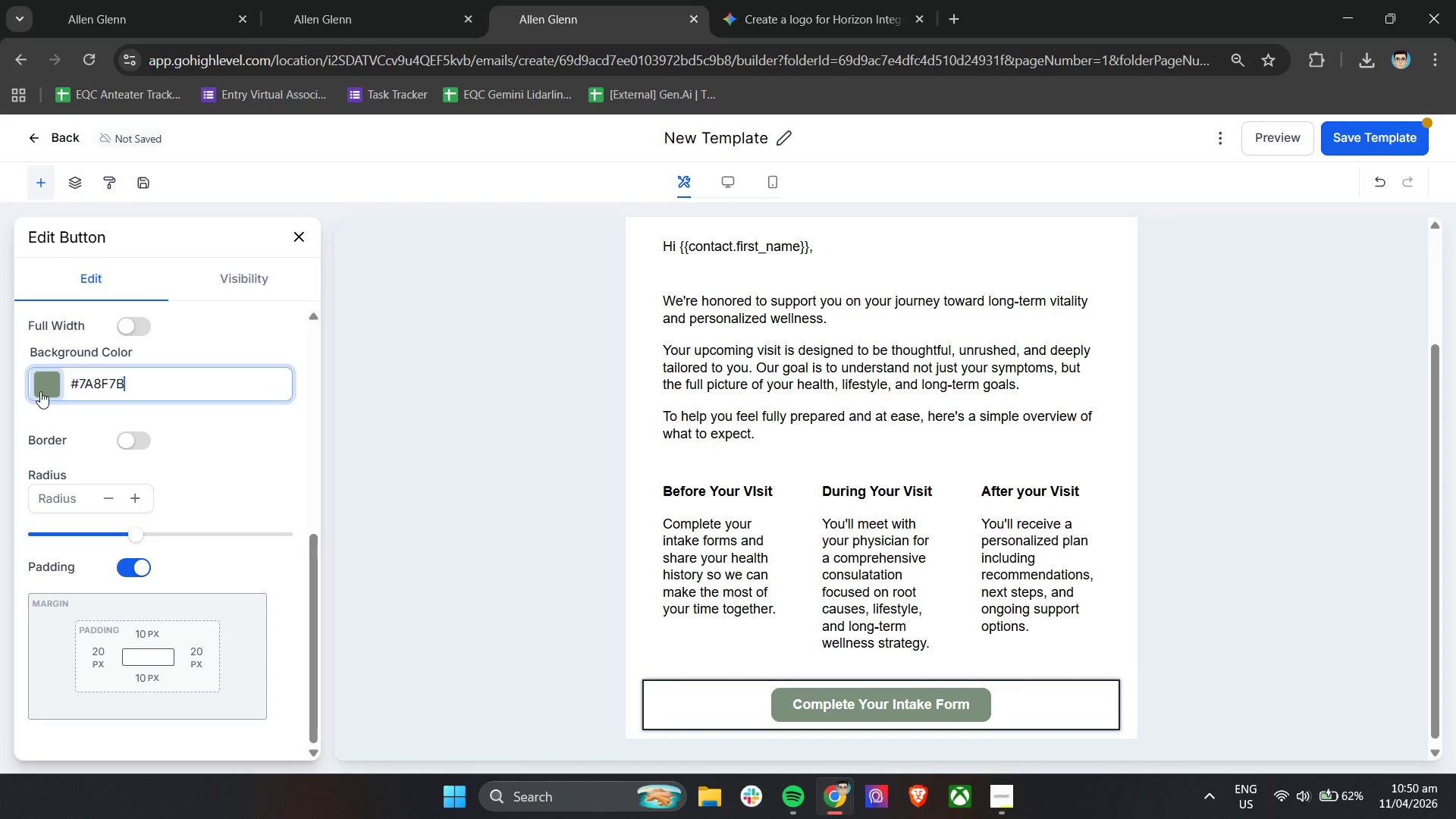 
scroll: coordinate [219, 480], scroll_direction: up, amount: 3.0
 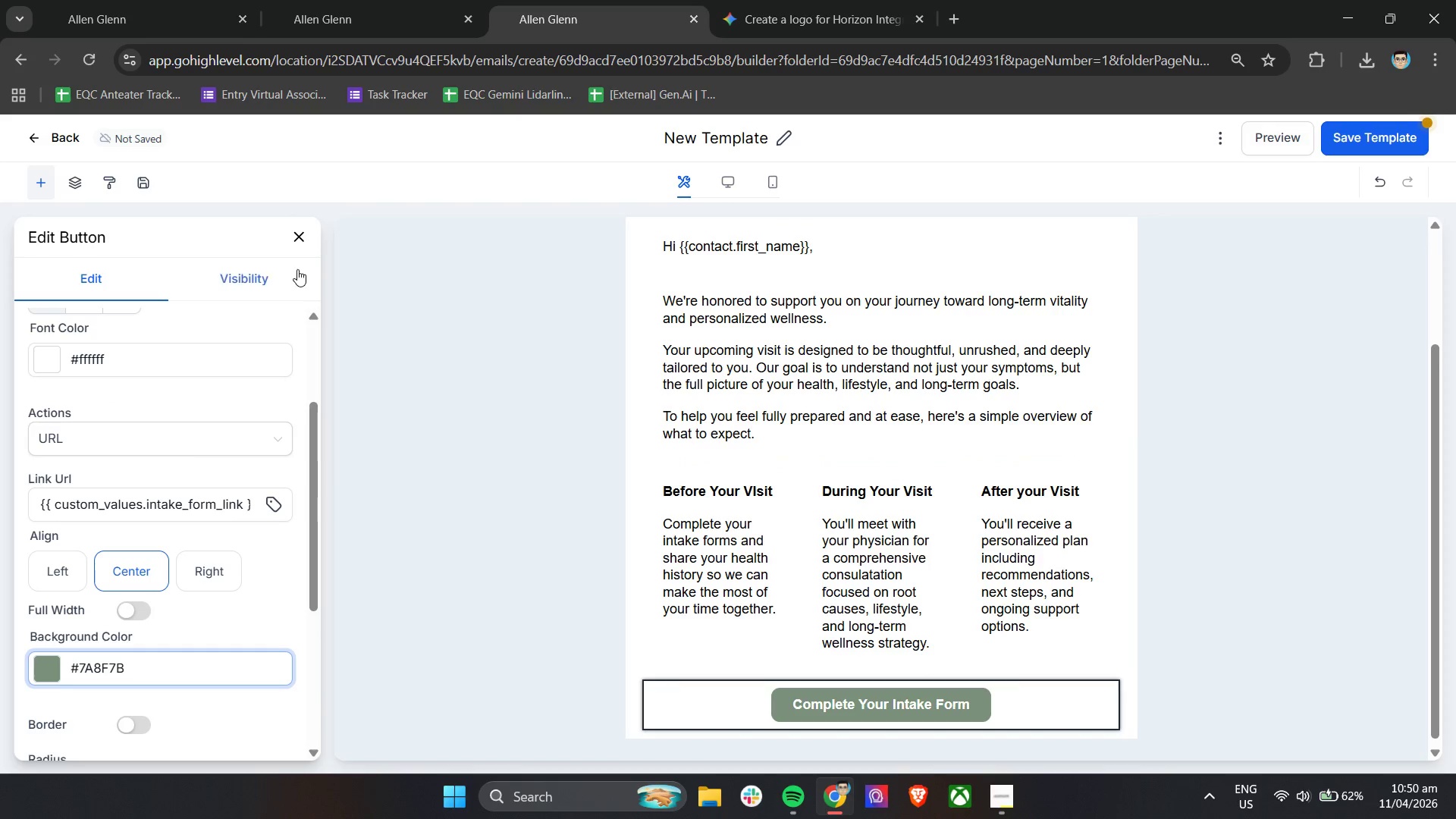 
left_click([289, 236])
 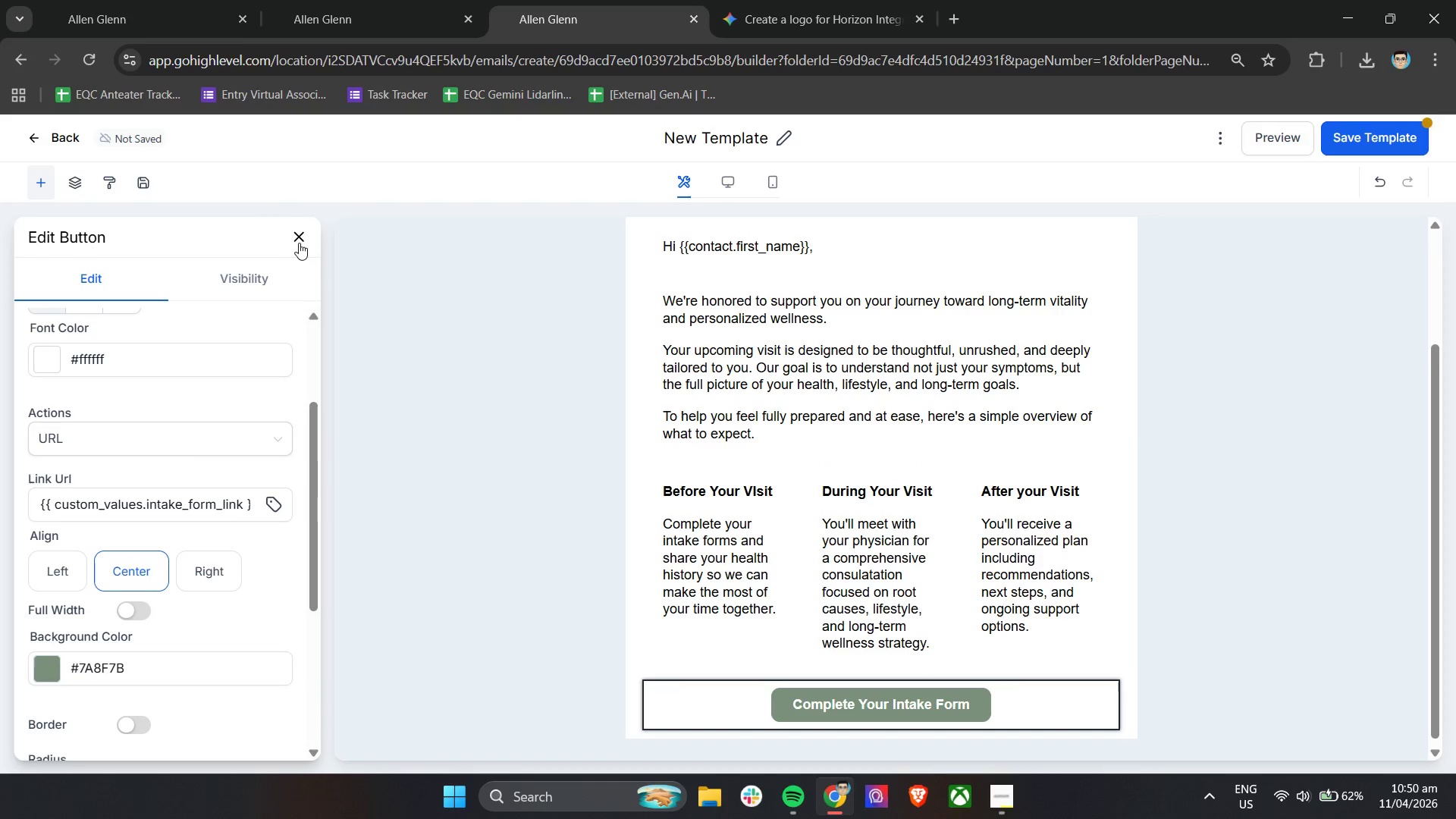 
left_click([300, 241])
 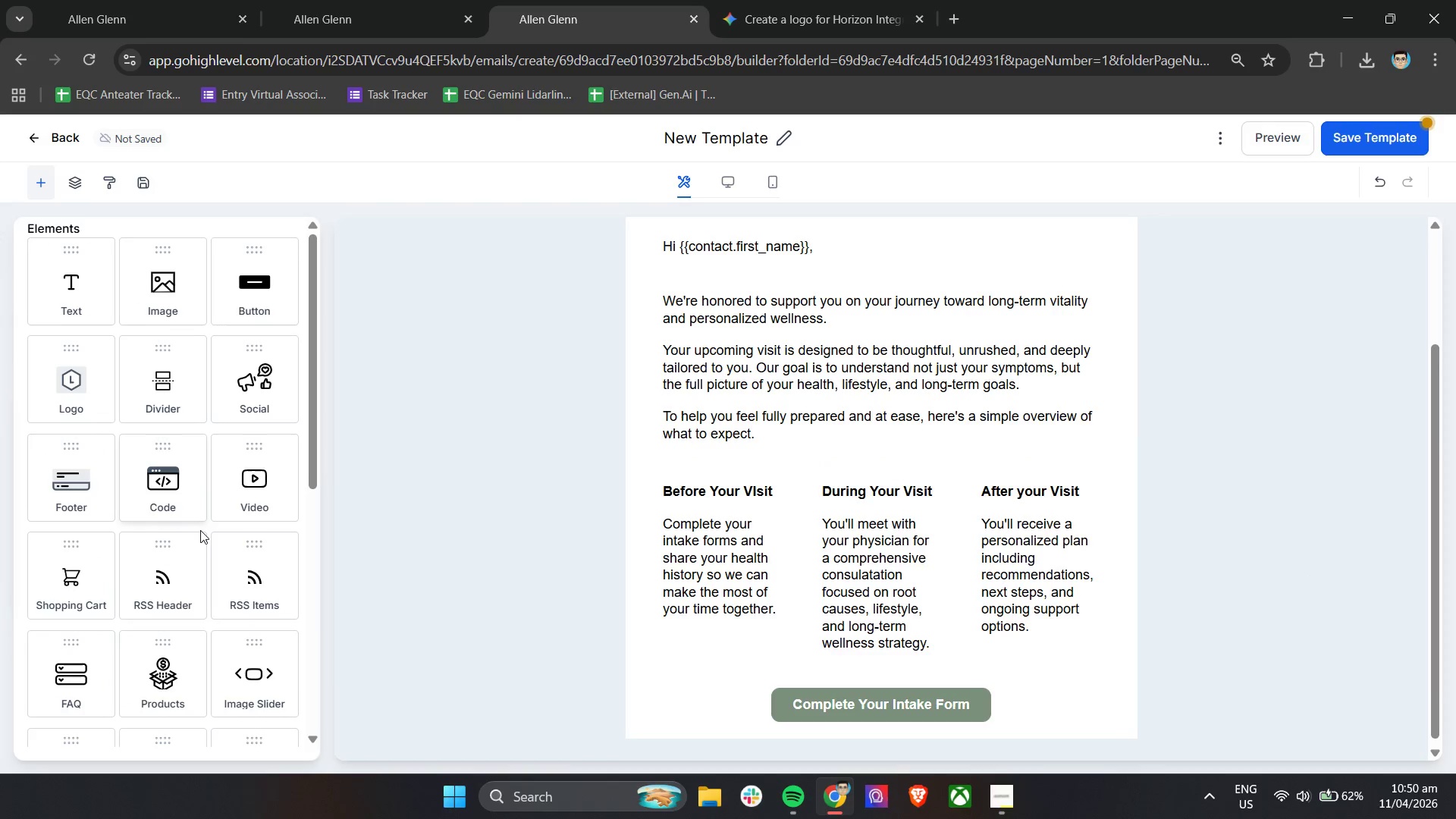 
scroll: coordinate [791, 597], scroll_direction: down, amount: 14.0
 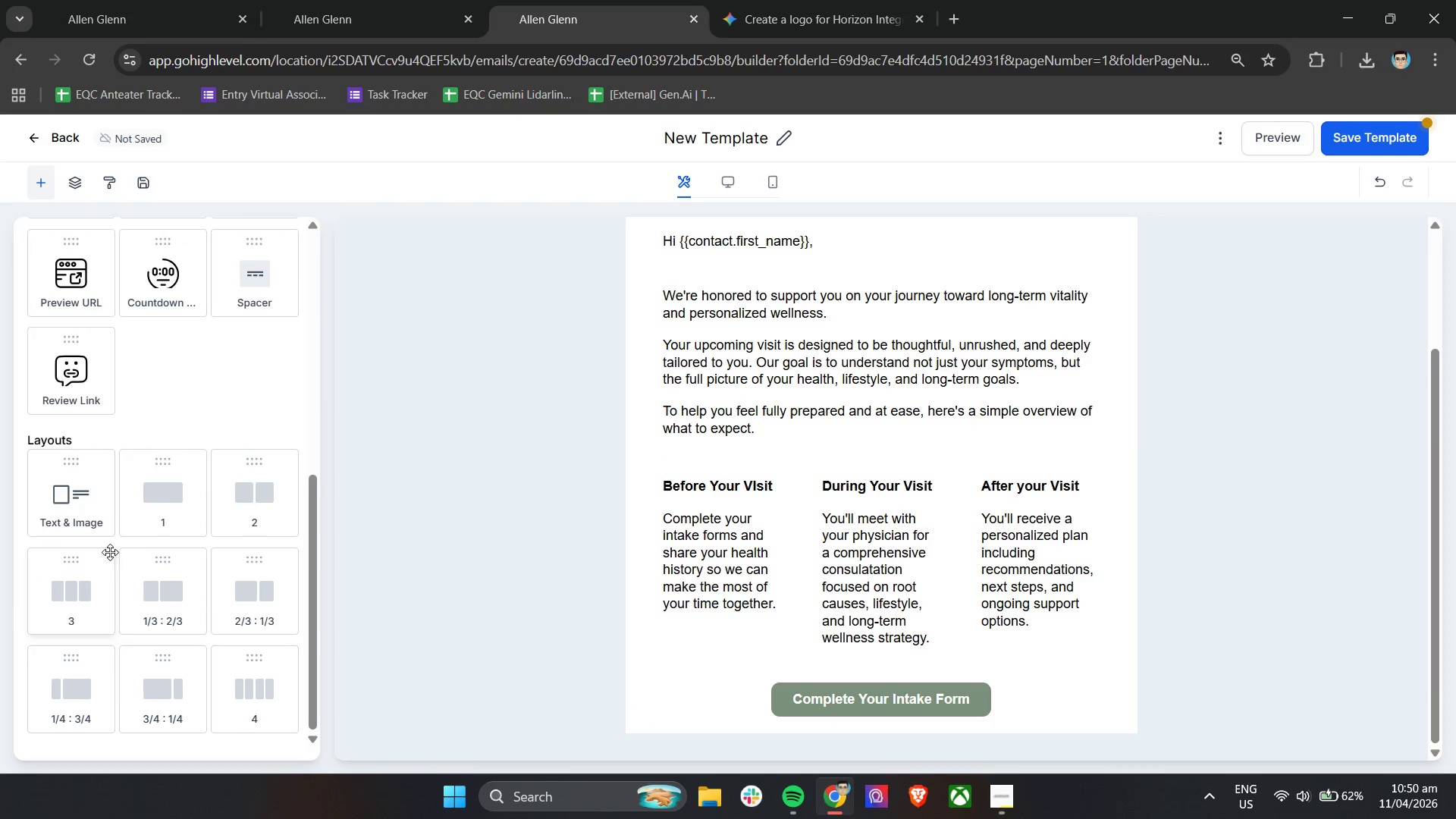 
left_click_drag(start_coordinate=[157, 495], to_coordinate=[531, 736])
 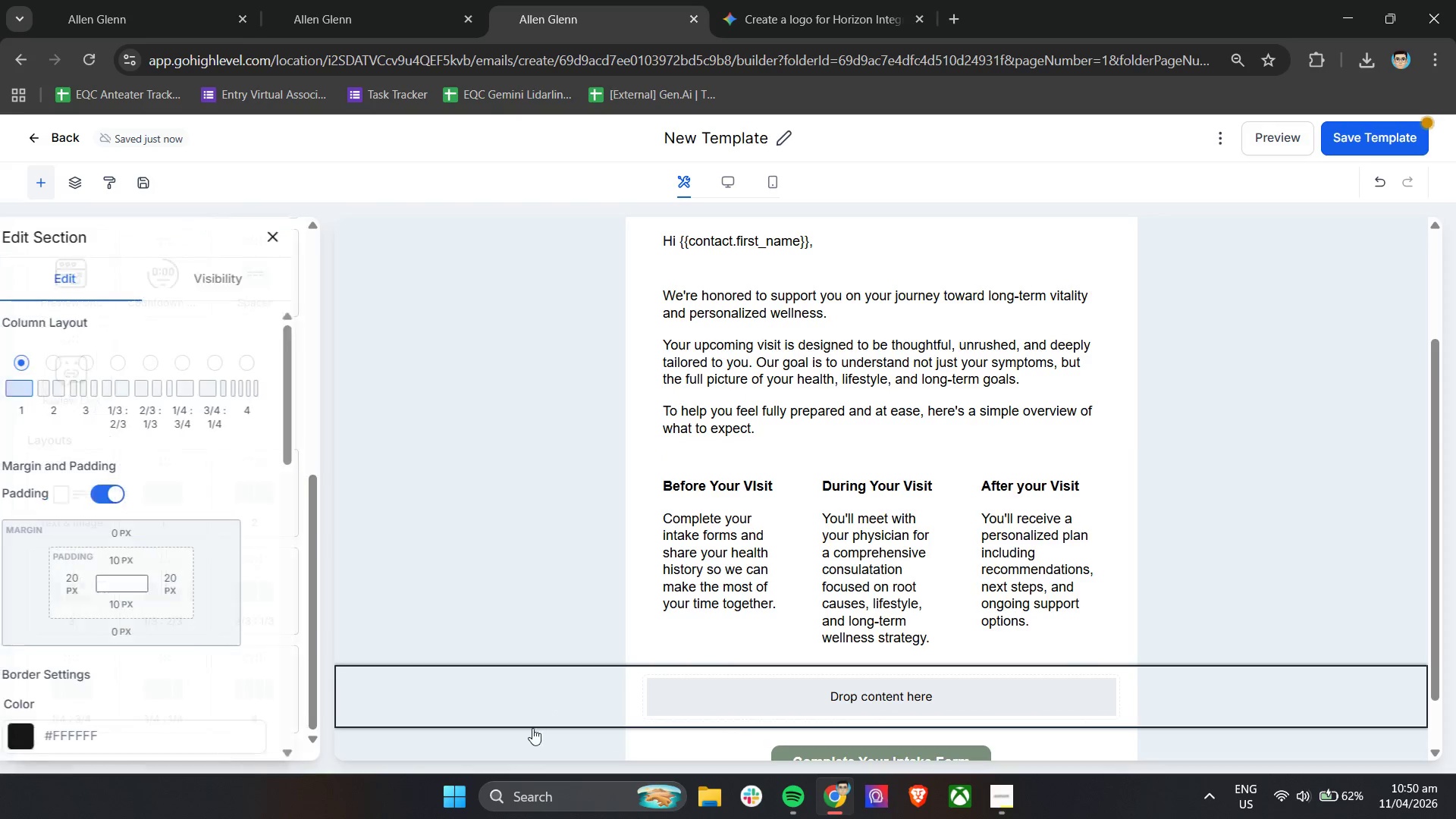 
scroll: coordinate [532, 652], scroll_direction: down, amount: 5.0
 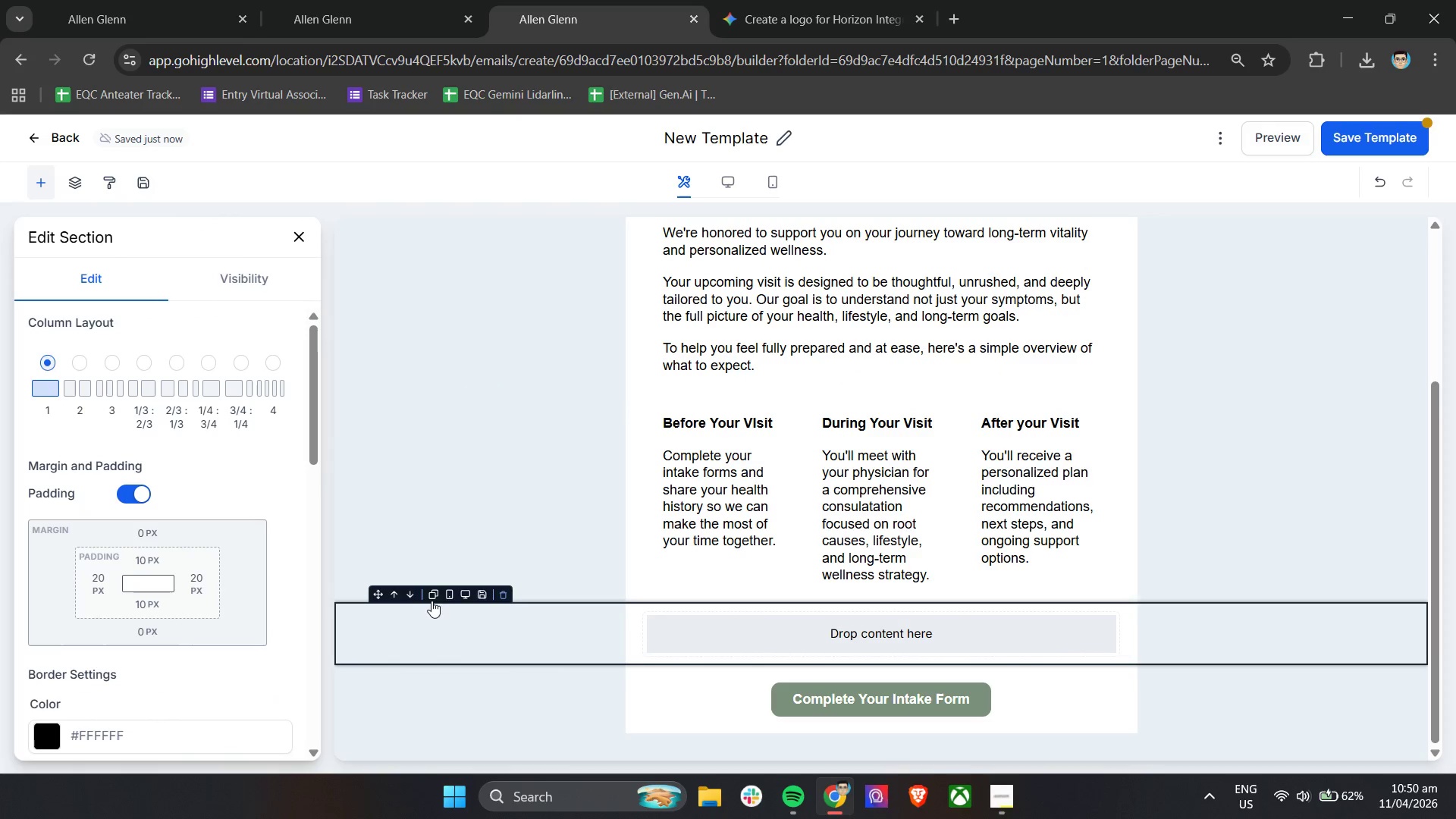 
left_click([413, 598])
 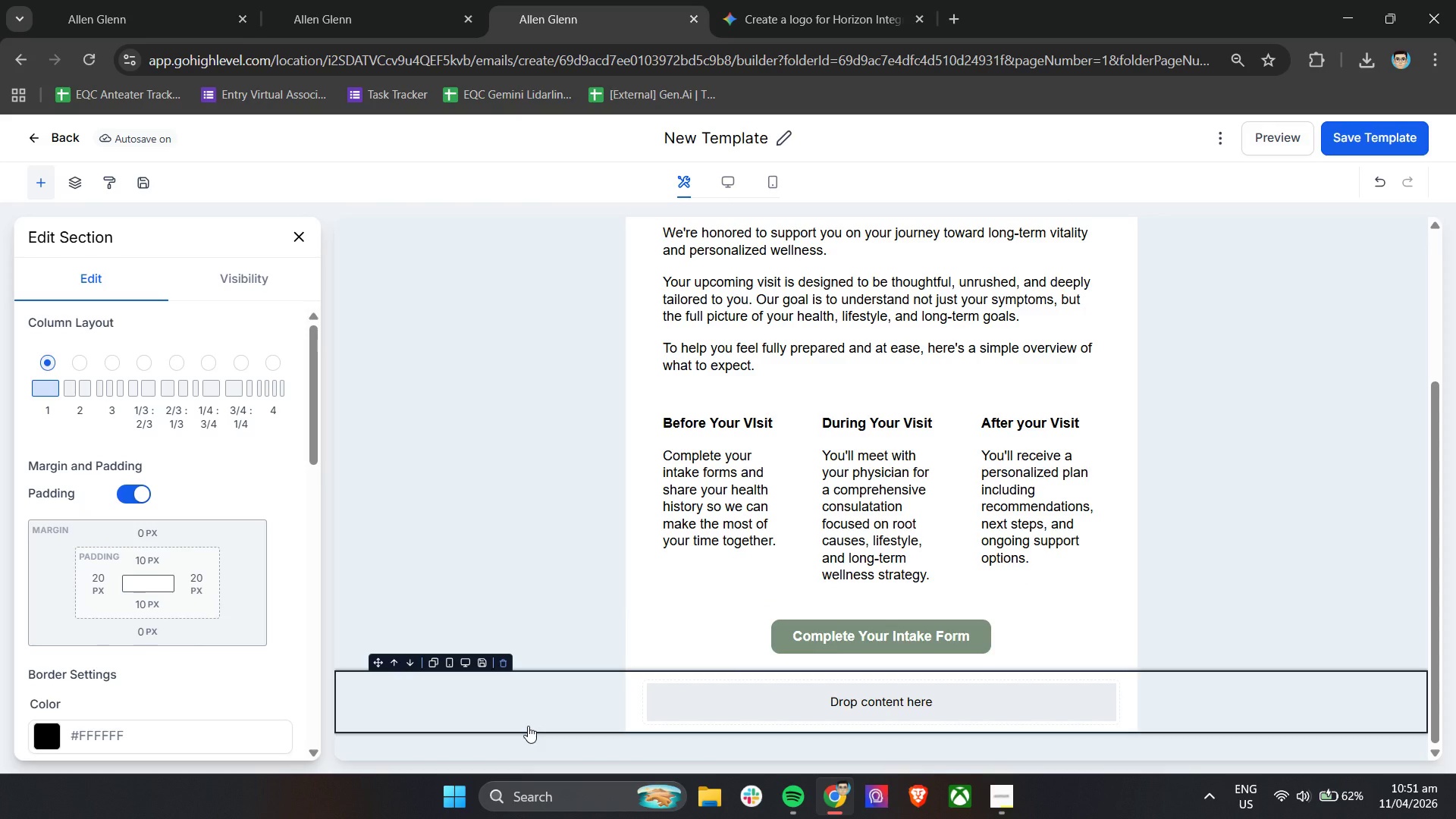 
wait(35.49)
 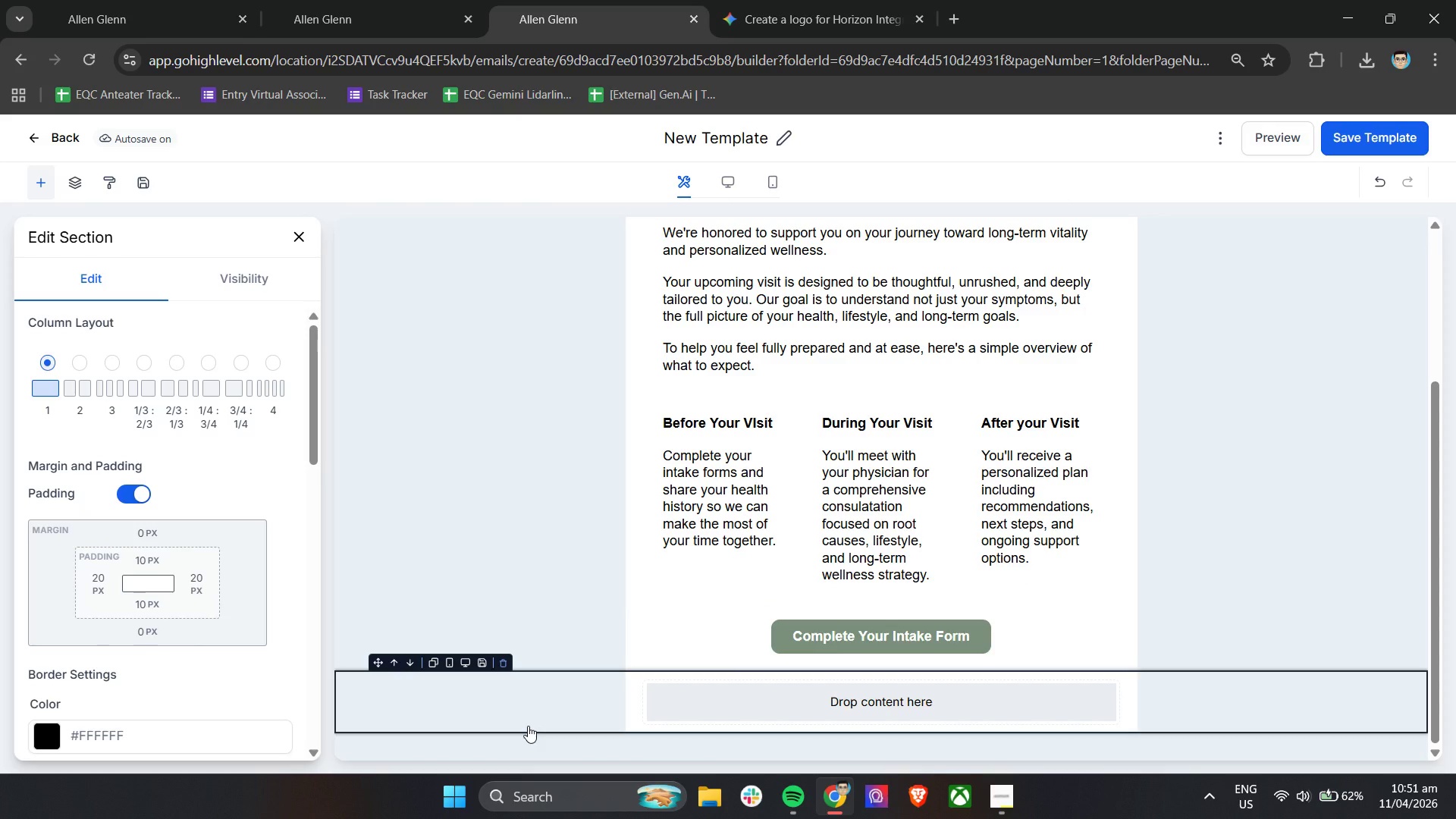 
scroll: coordinate [171, 451], scroll_direction: up, amount: 4.0
 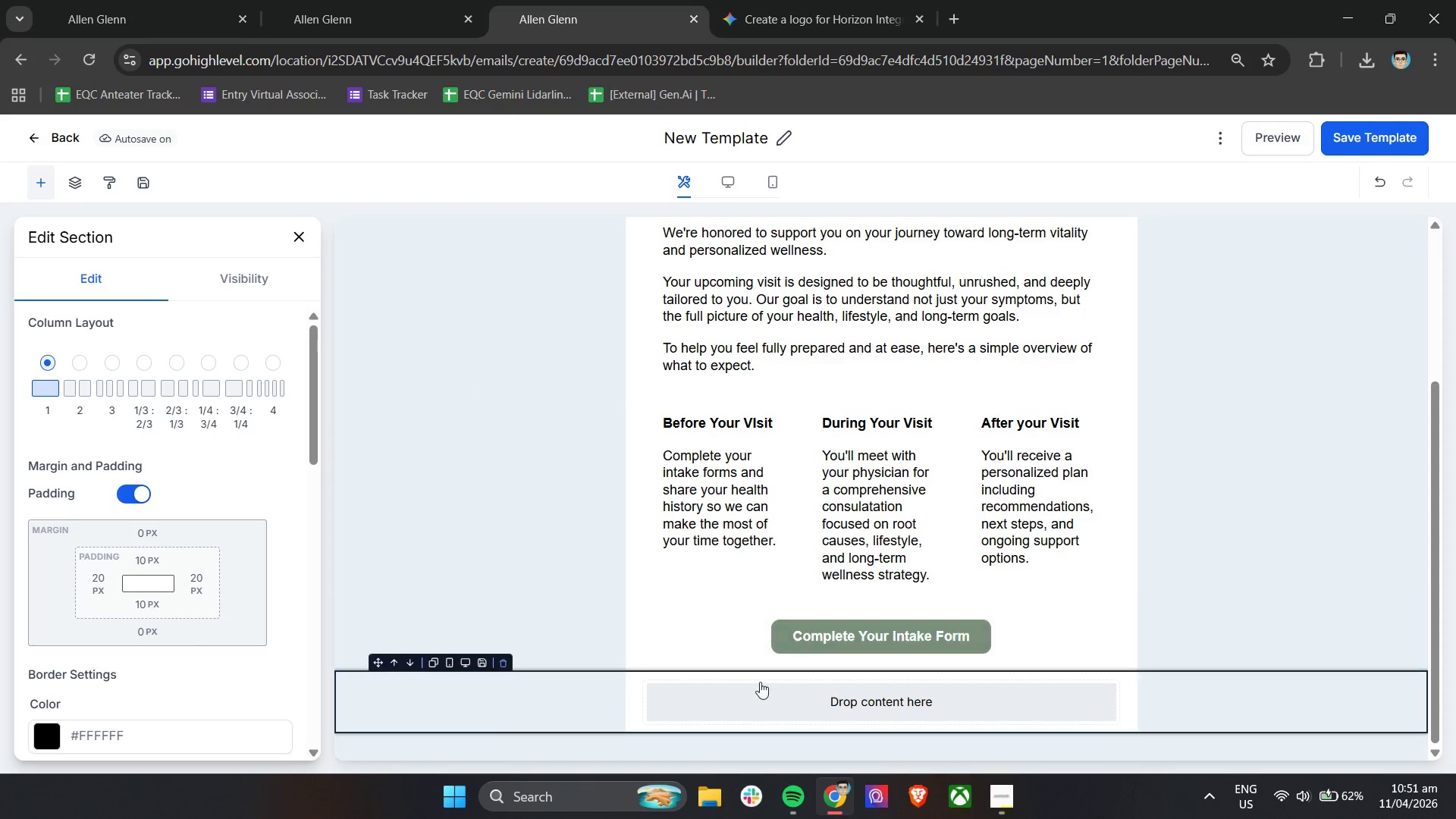 
left_click([757, 697])
 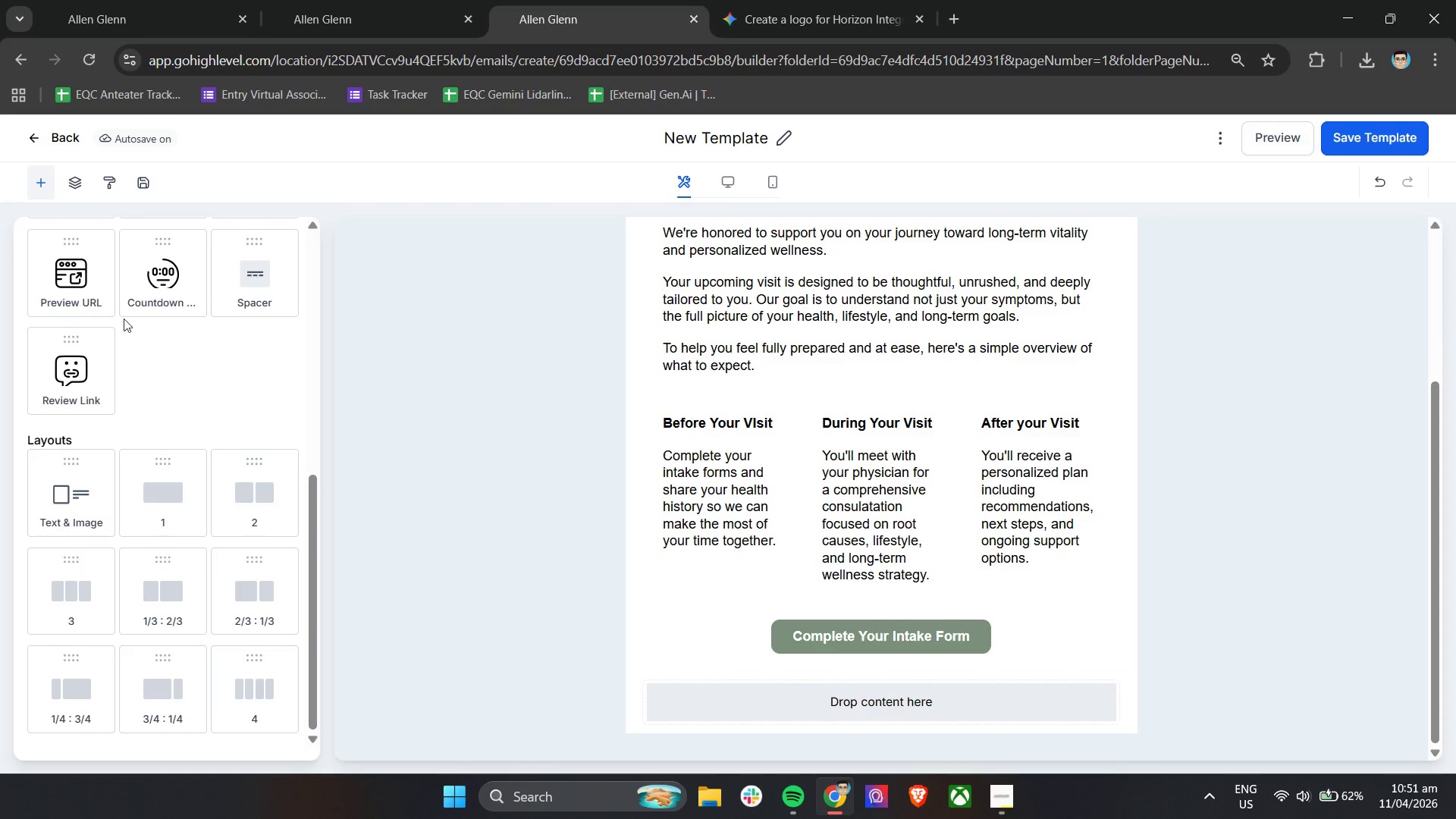 
scroll: coordinate [132, 397], scroll_direction: up, amount: 7.0
 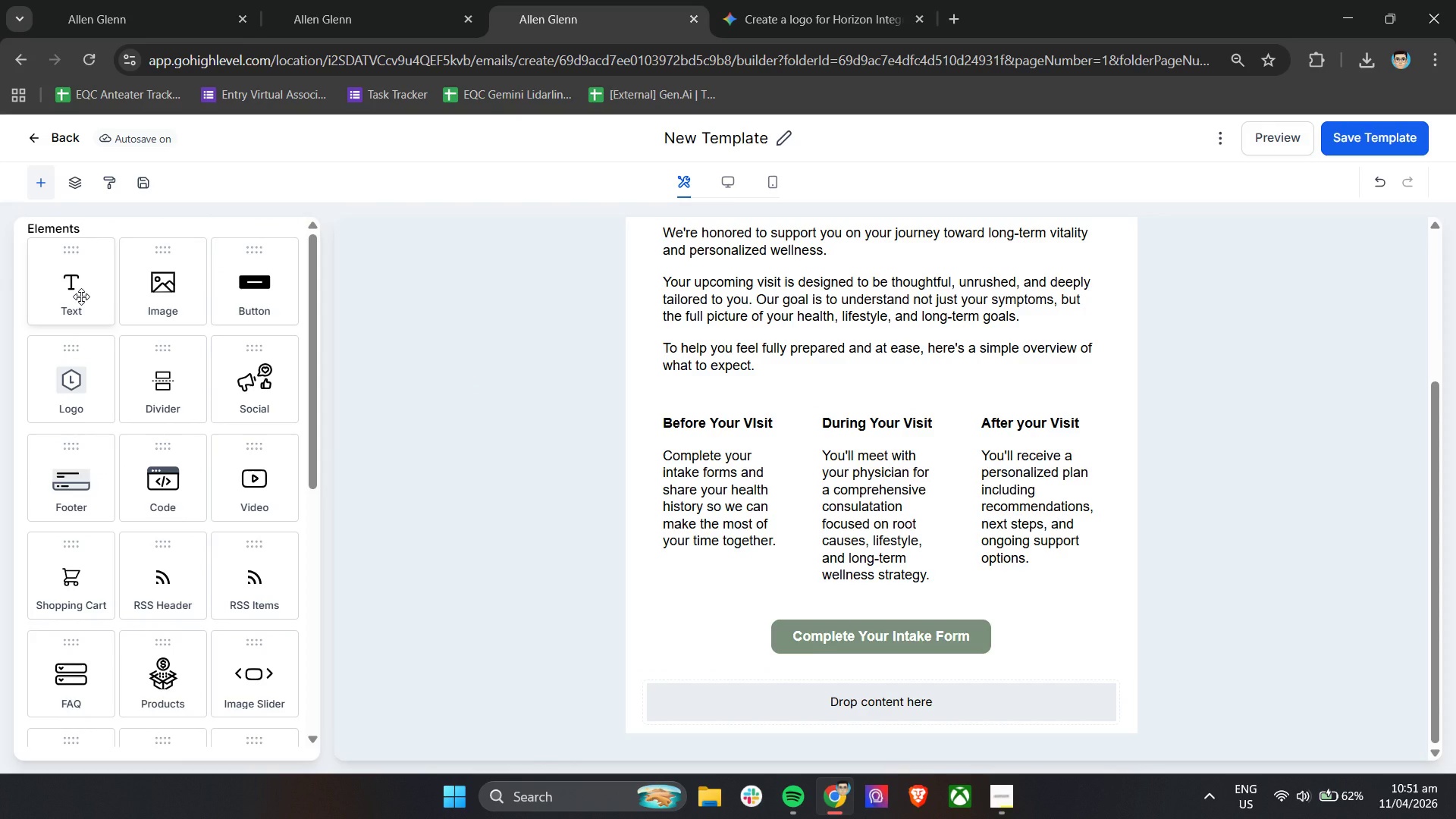 
scroll: coordinate [82, 293], scroll_direction: down, amount: 2.0
 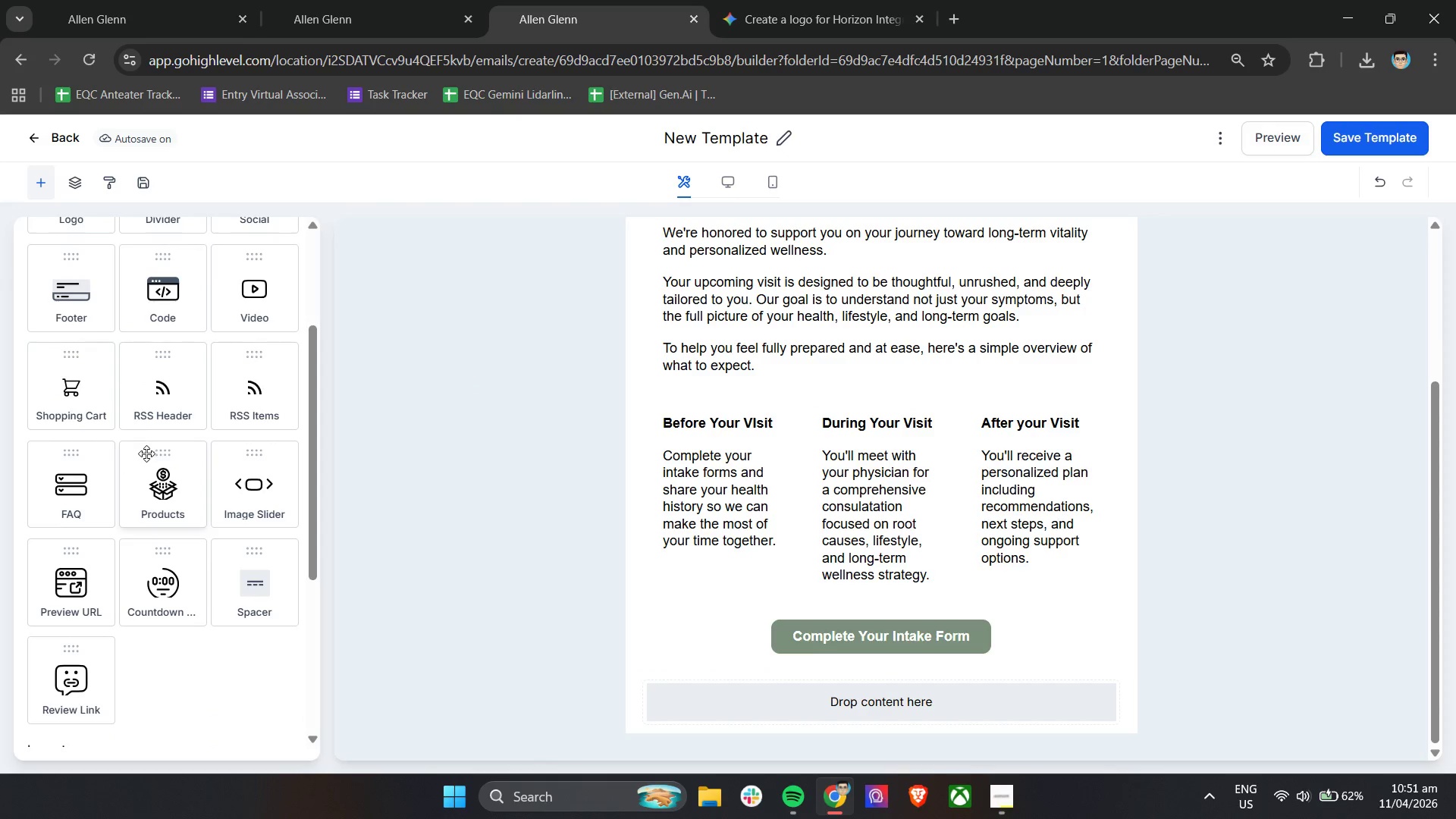 
scroll: coordinate [146, 454], scroll_direction: up, amount: 3.0
 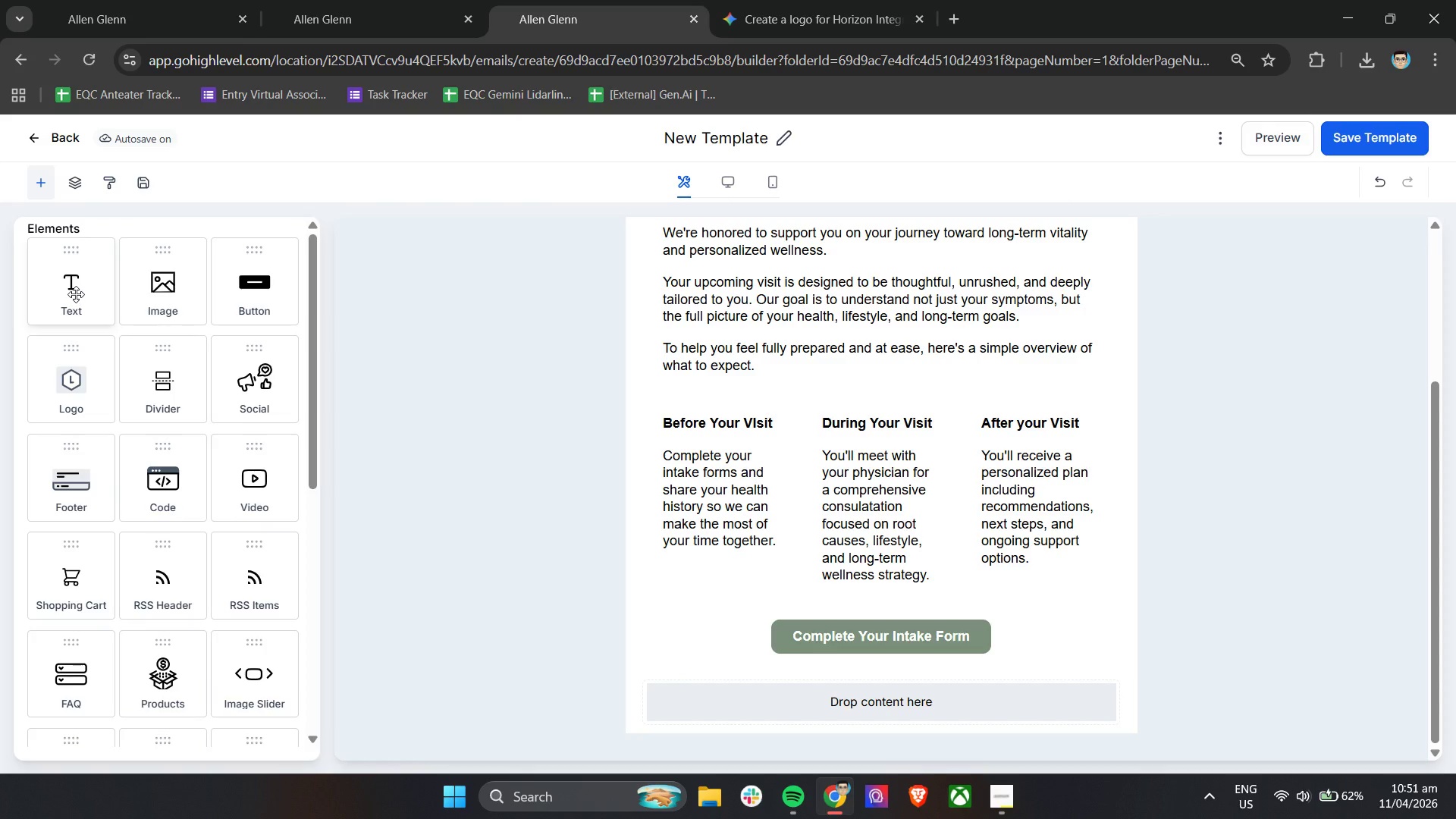 
left_click_drag(start_coordinate=[76, 294], to_coordinate=[754, 708])
 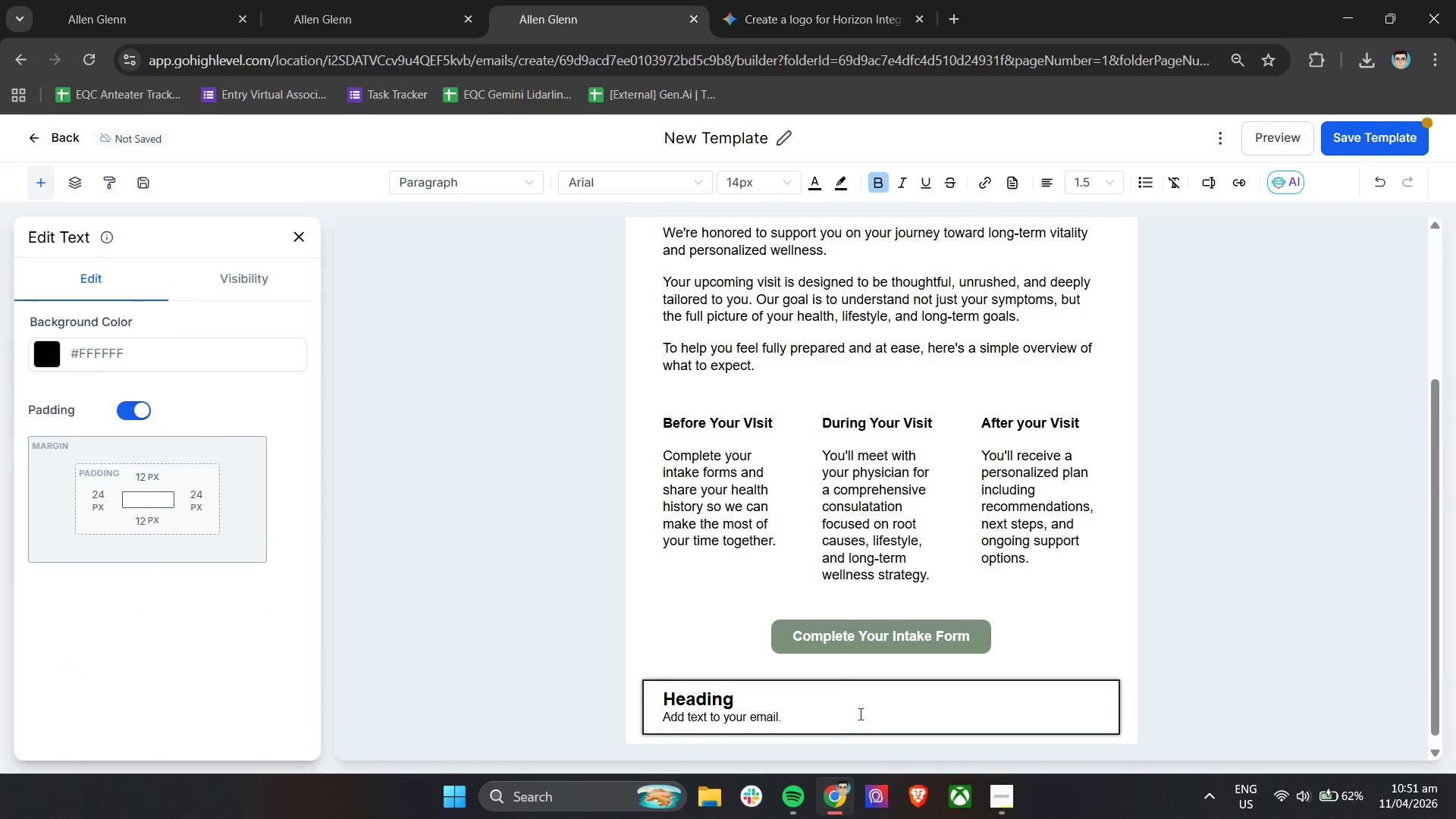 
left_click([859, 714])
 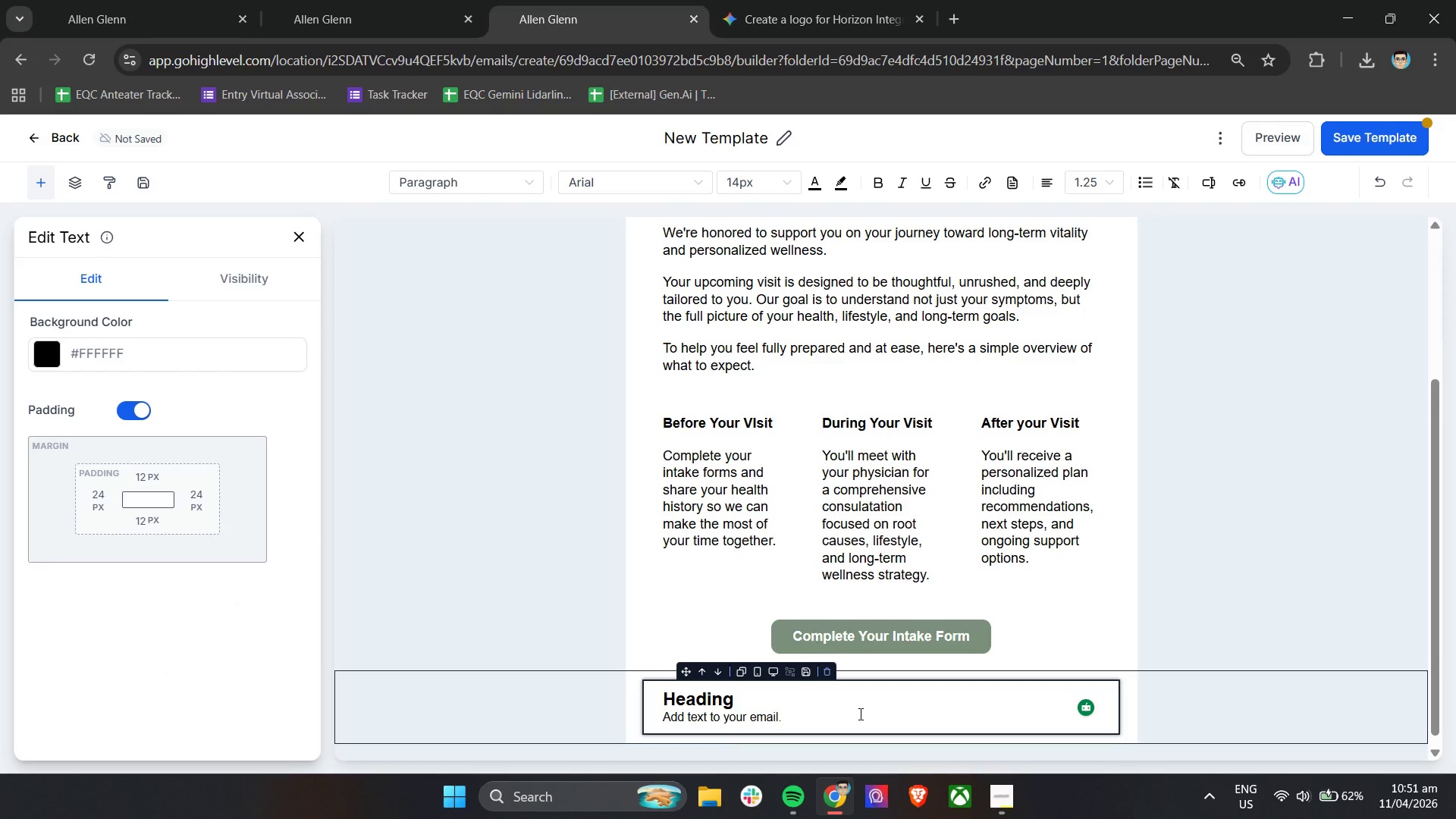 
key(Control+A)
 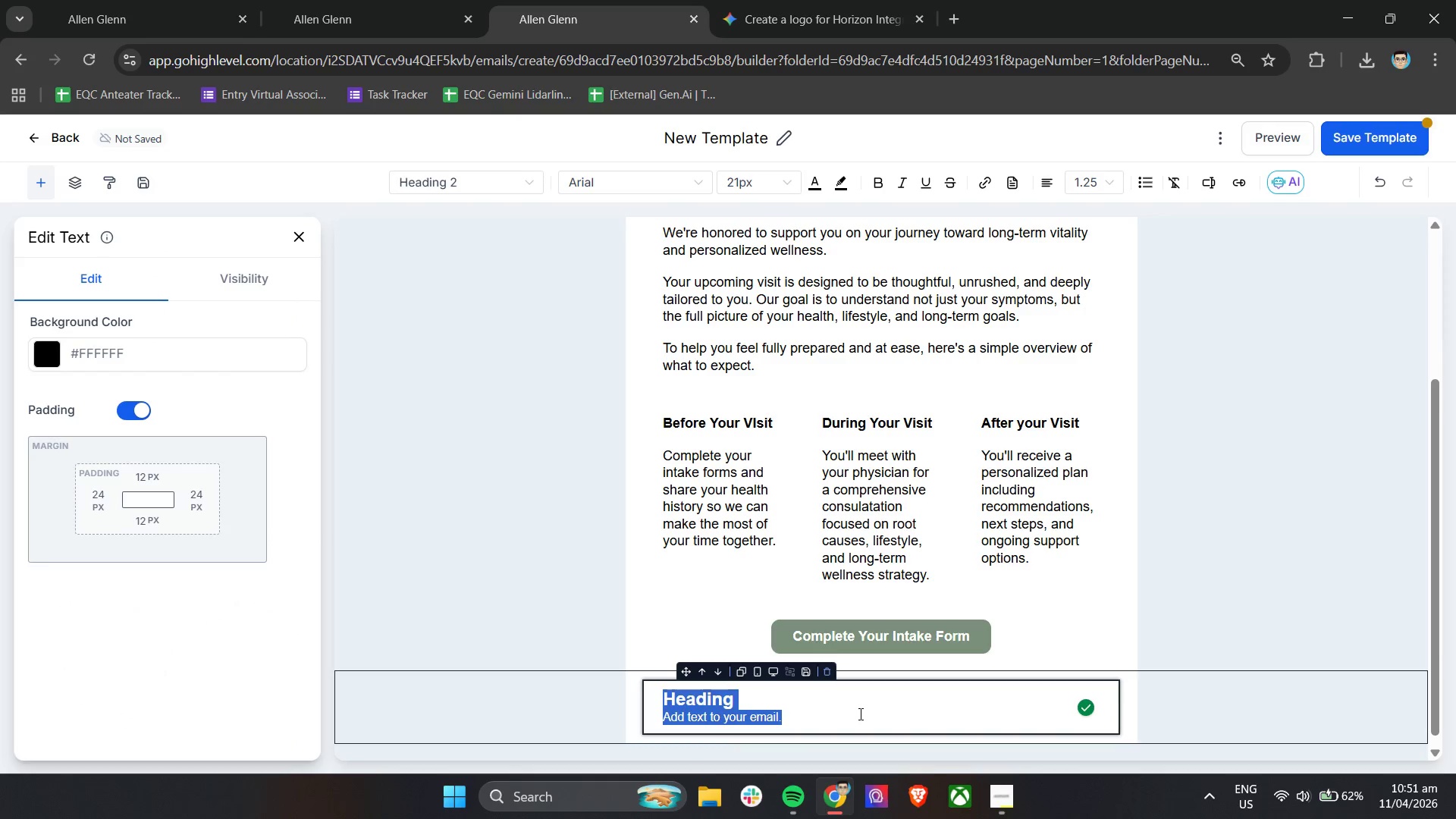 
key(Backspace)
 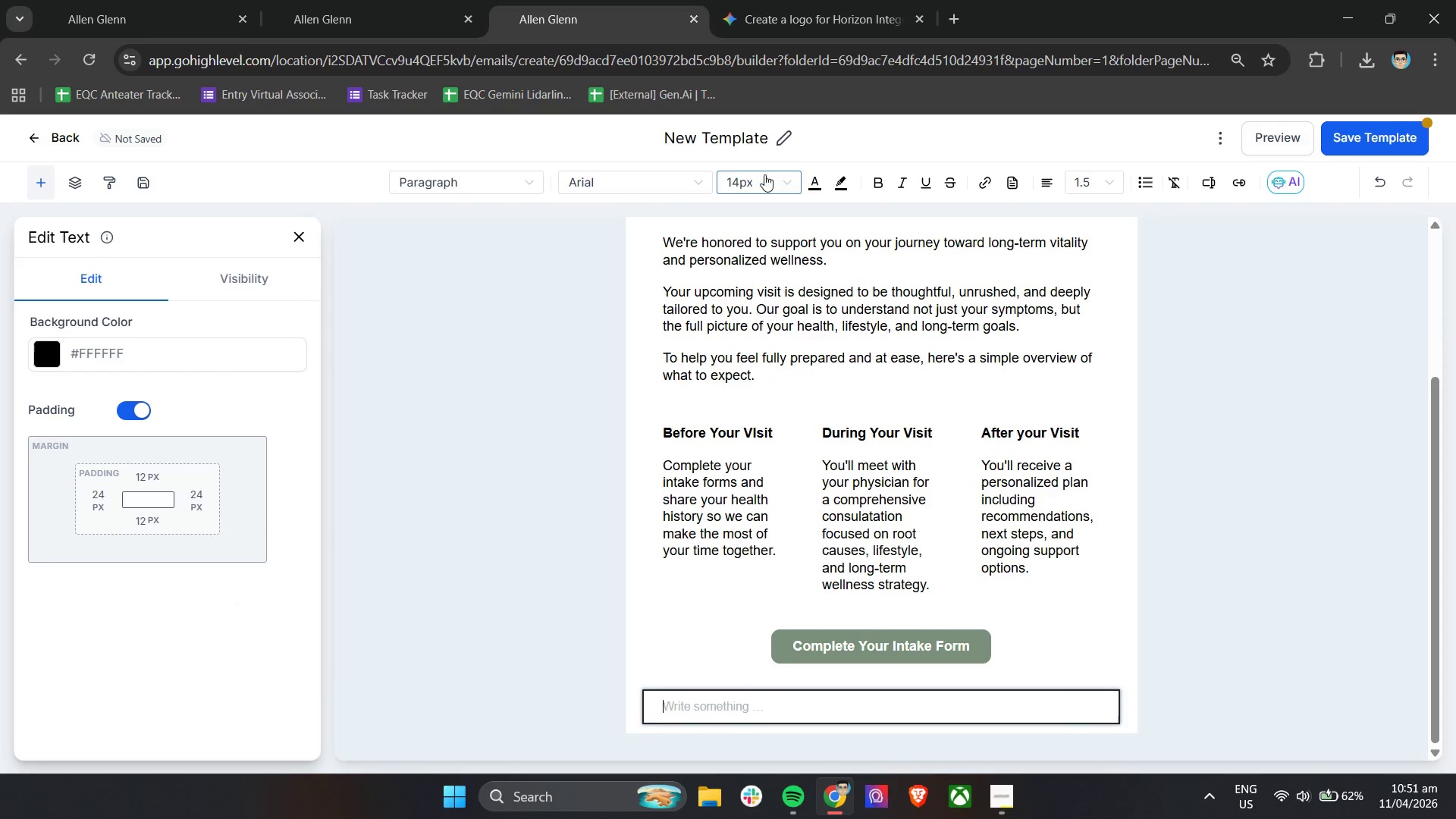 
double_click([755, 174])
 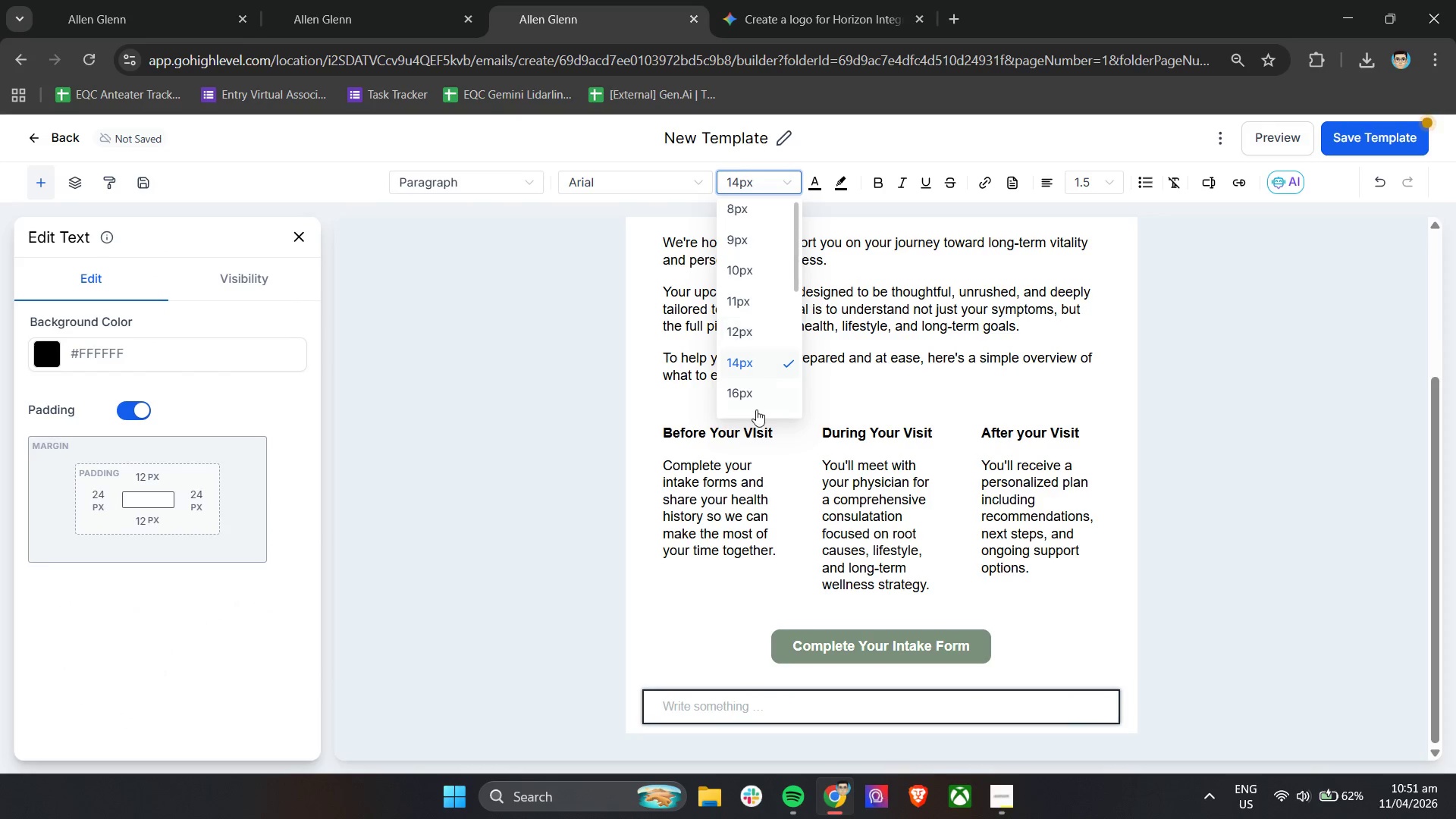 
left_click([758, 406])
 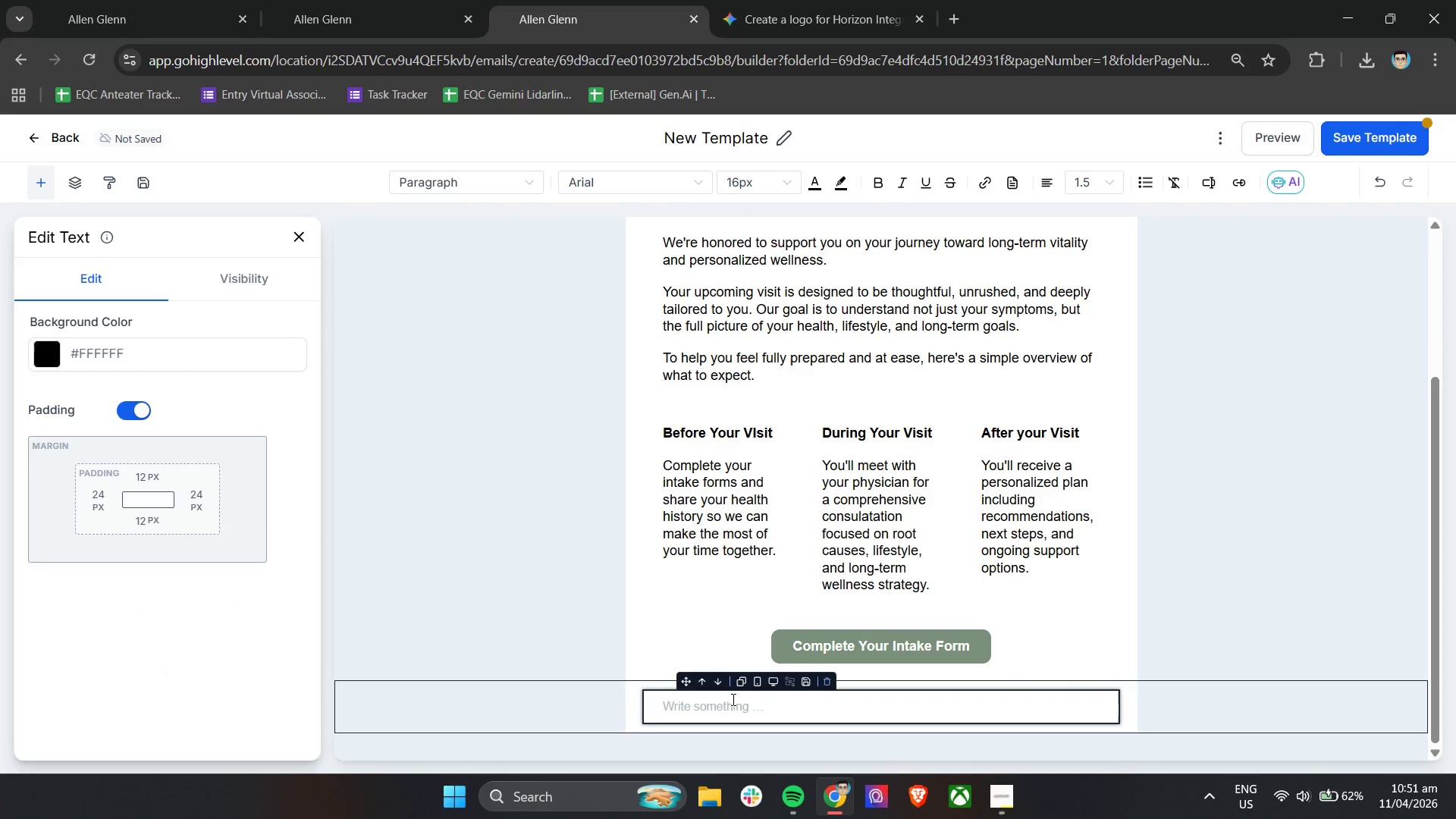 
left_click([732, 699])
 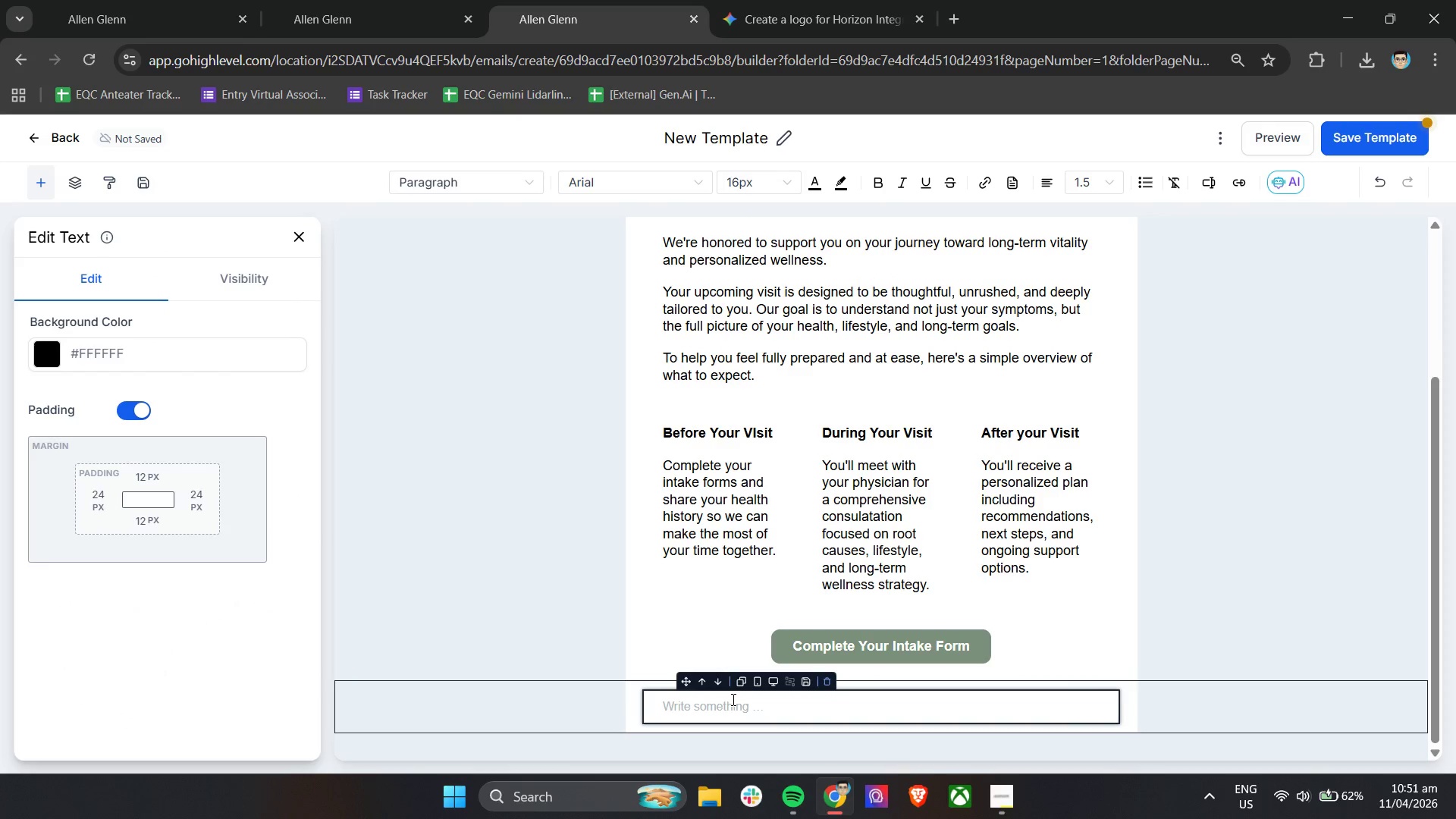 
type(Your appointment is scheduled for )
 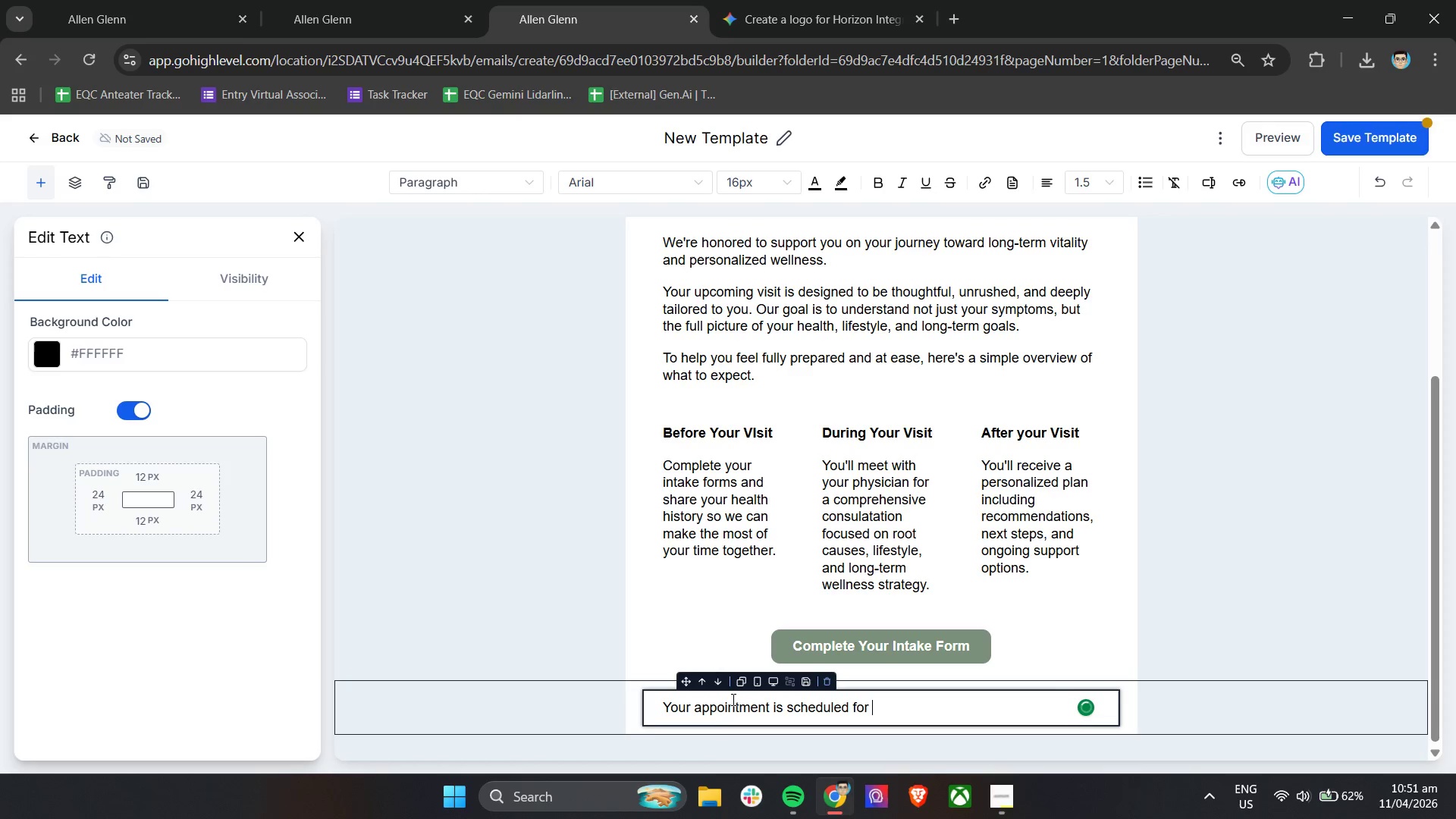 
left_click([1209, 183])
 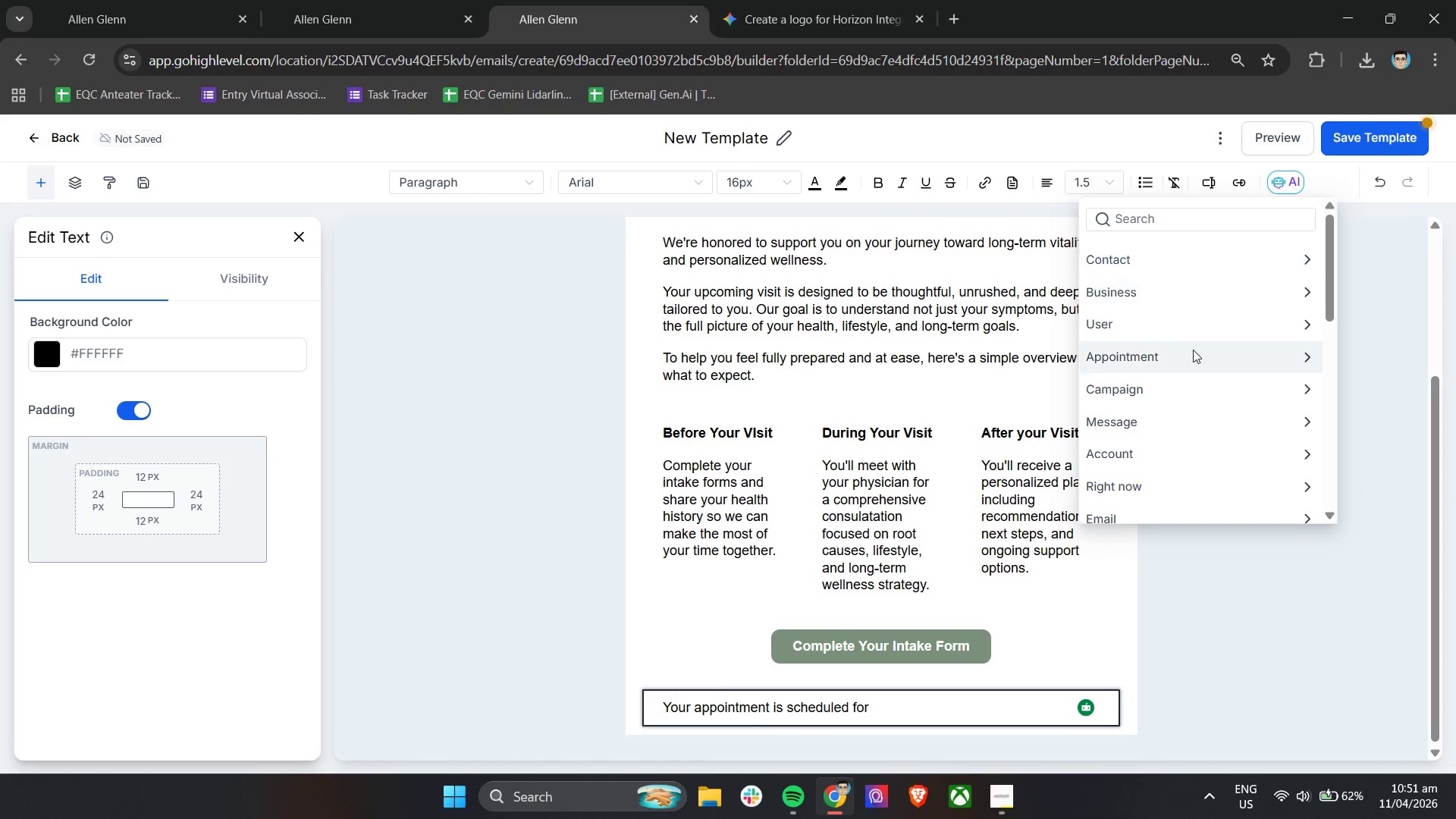 
left_click([1195, 361])
 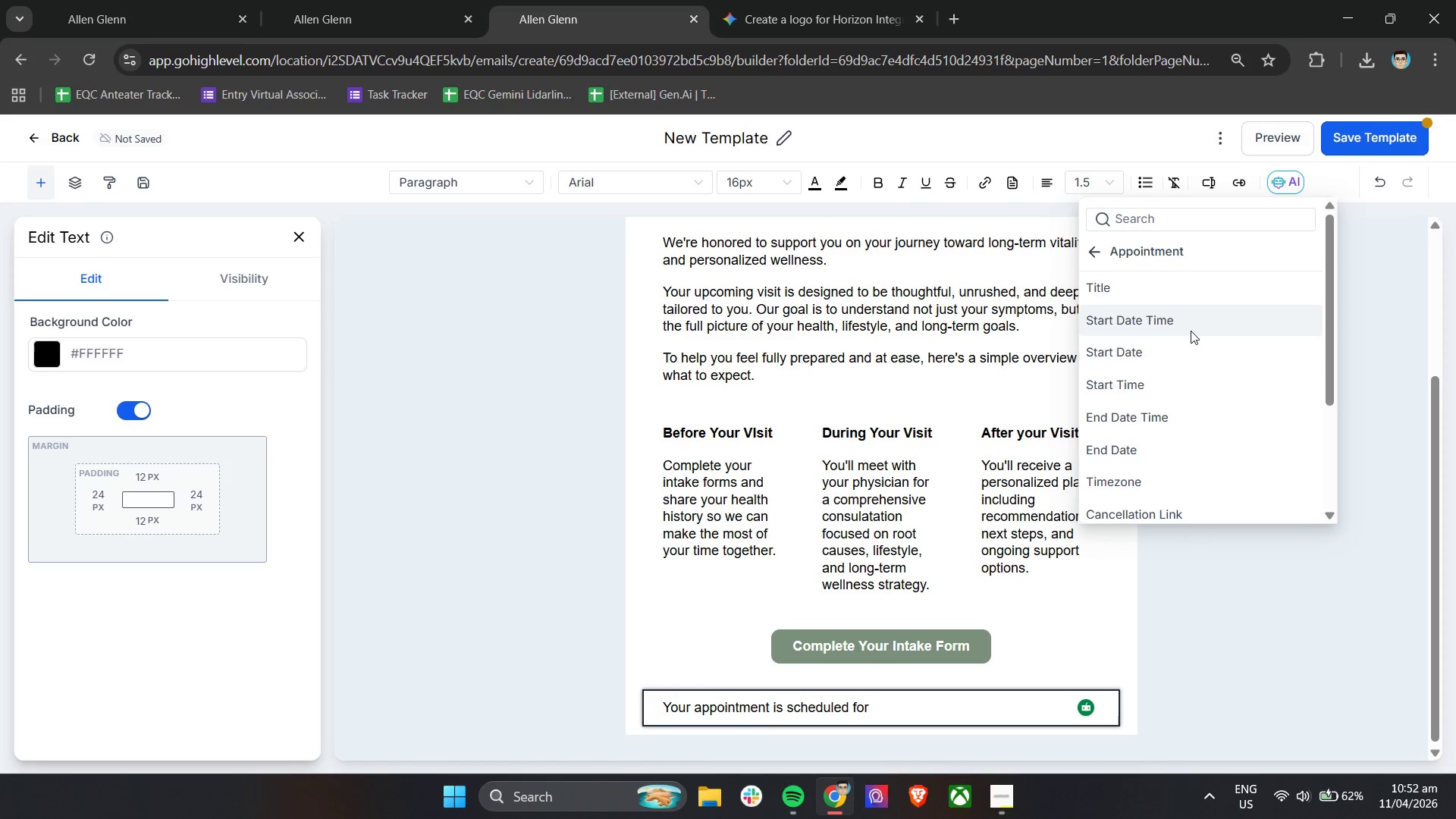 
left_click([1191, 328])
 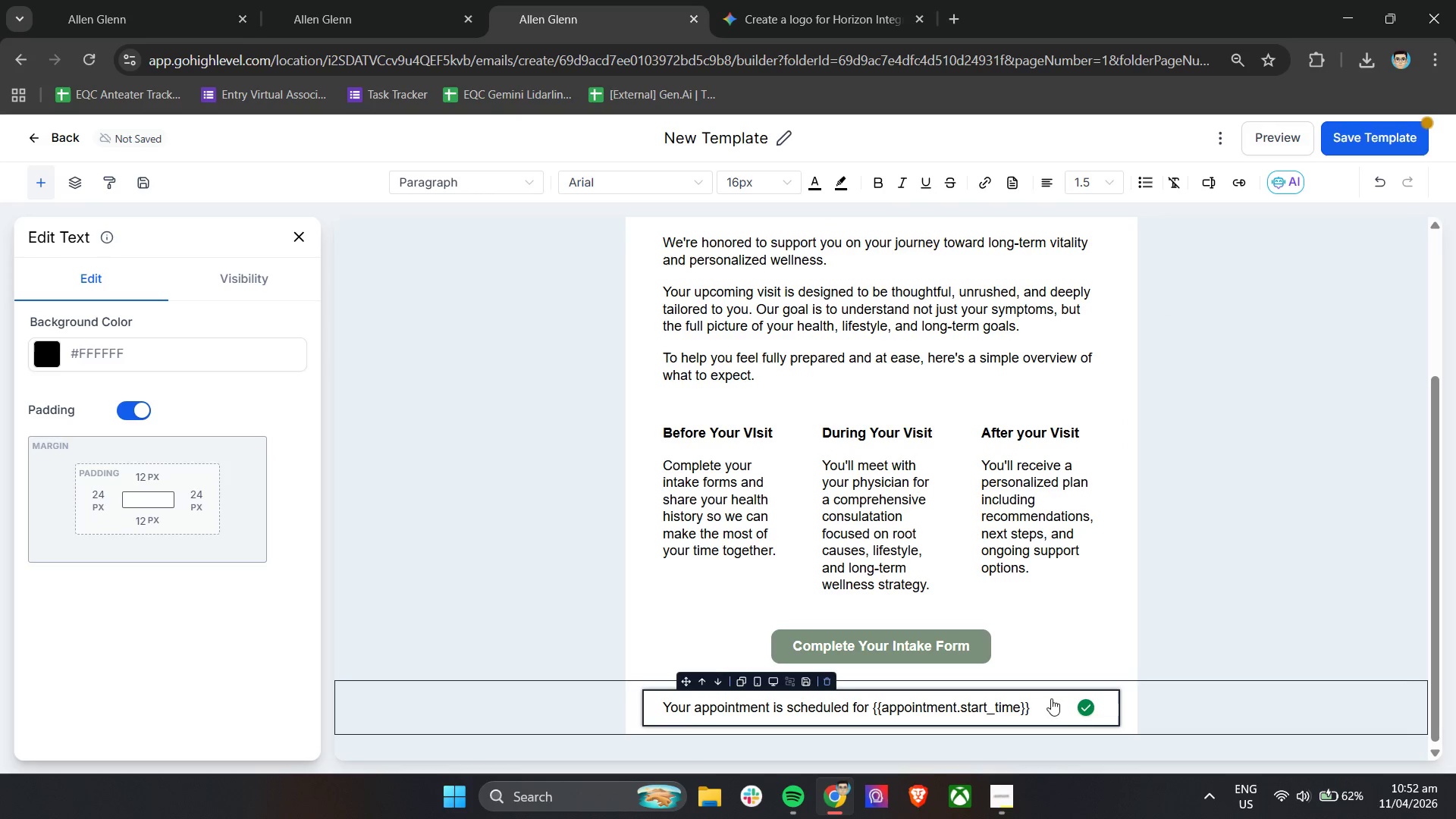 
key(Period)
 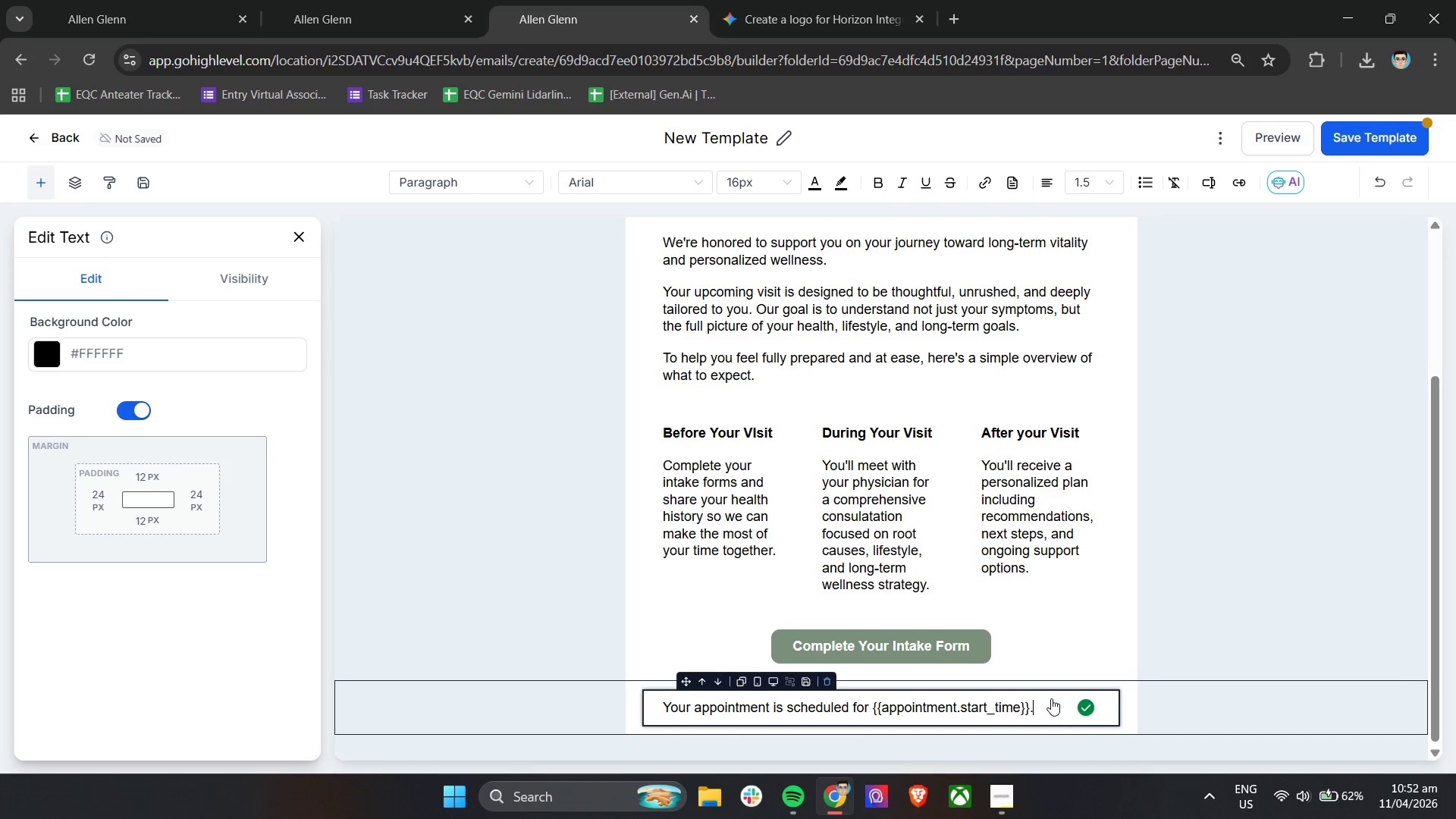 
key(Enter)
 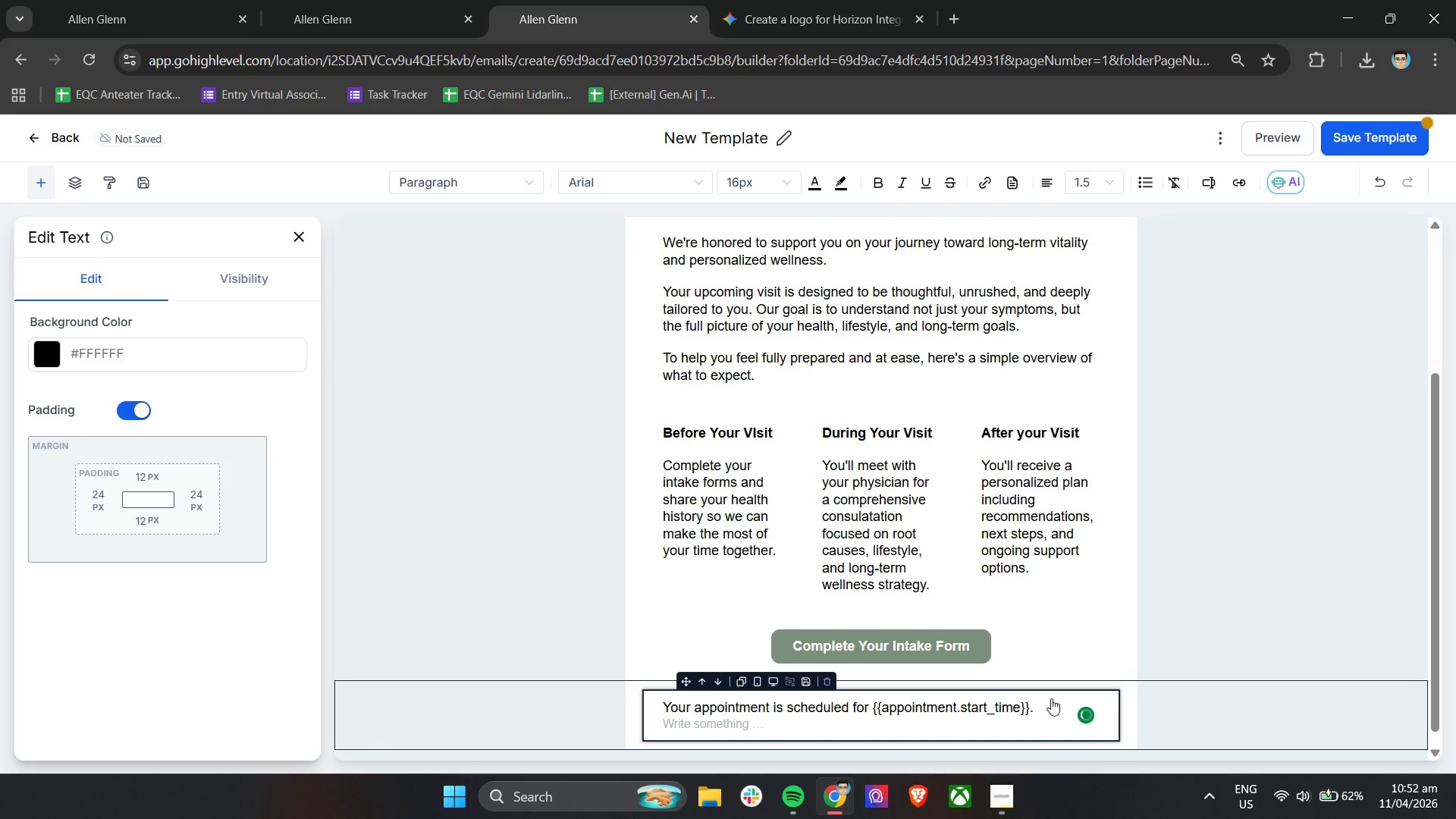 
key(Enter)
 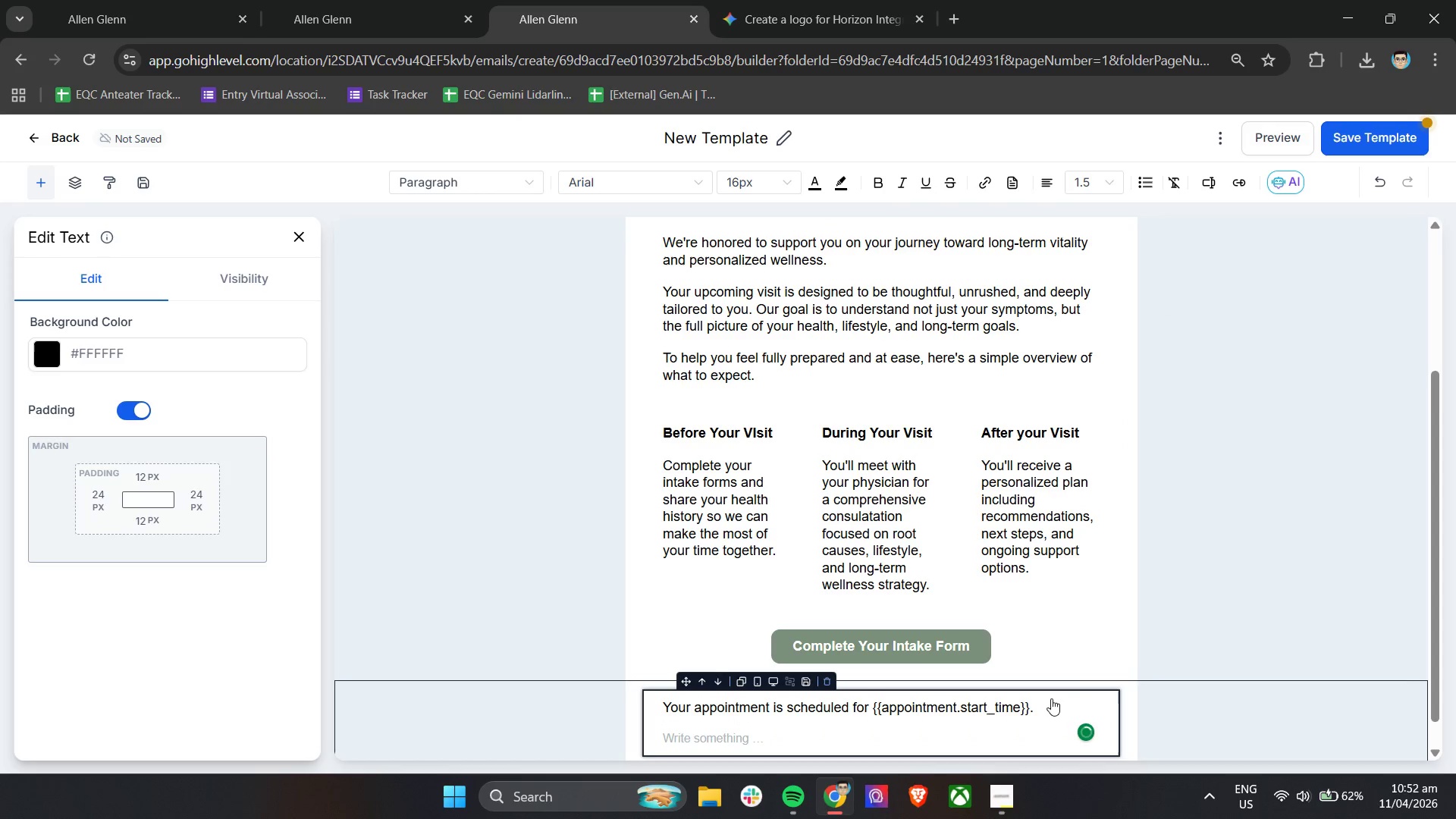 
key(Backspace)
type(If you need to make any de)
key(Backspace)
key(Backspace)
type(adjustments, feel free to contact us-)
 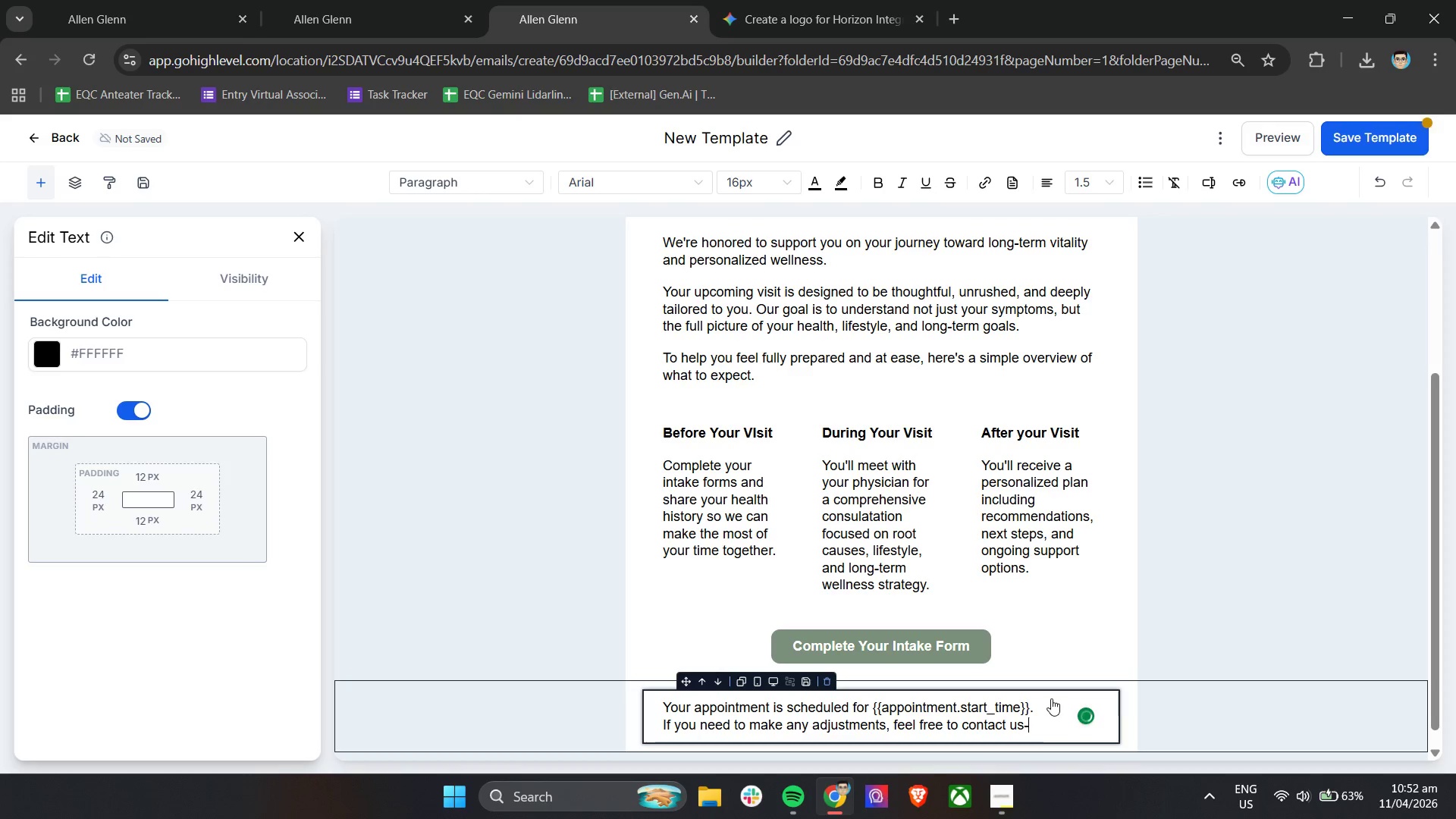 
wait(7.44)
 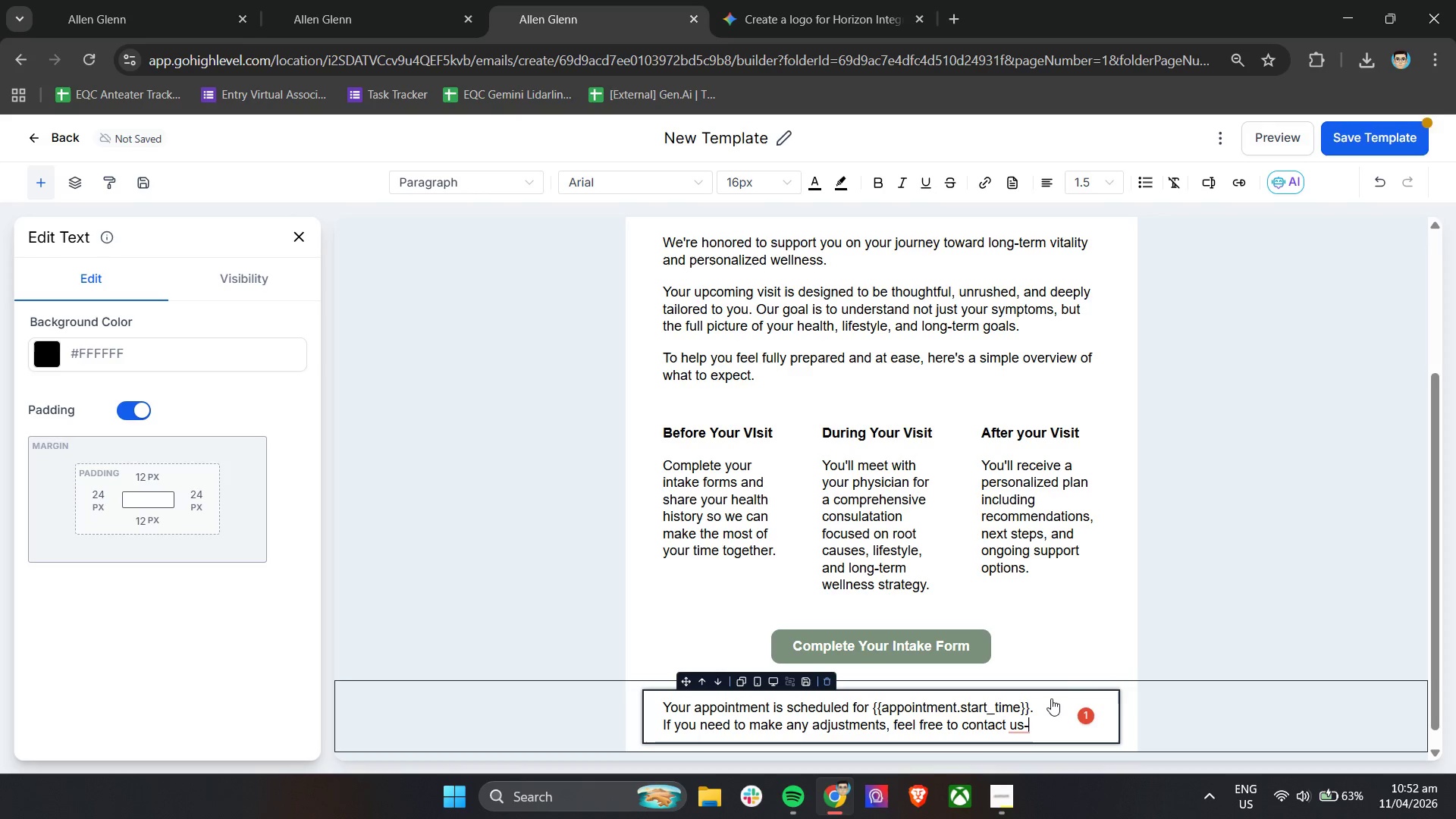 
type(we're here to help.)
 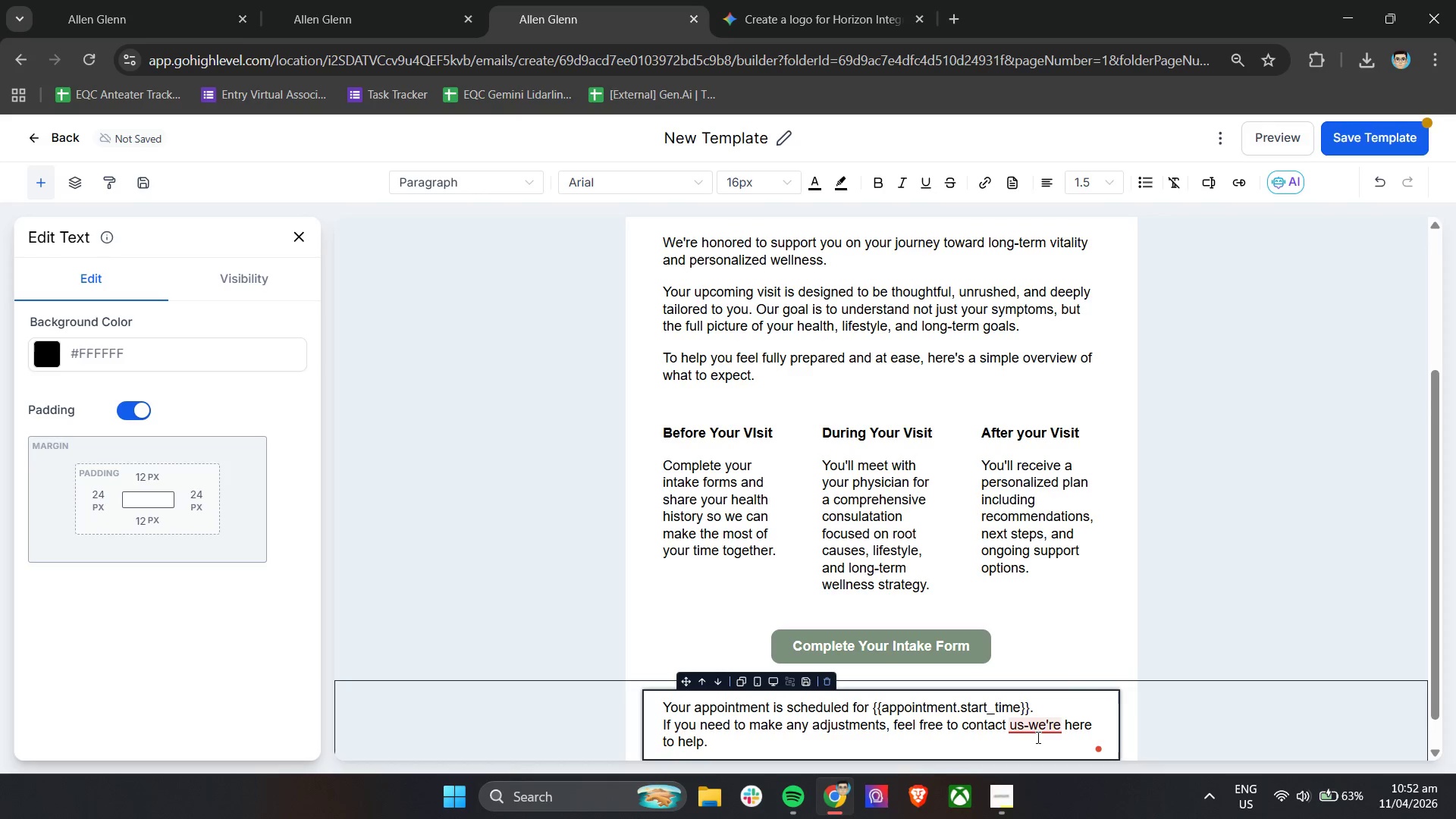 
left_click([1046, 723])
 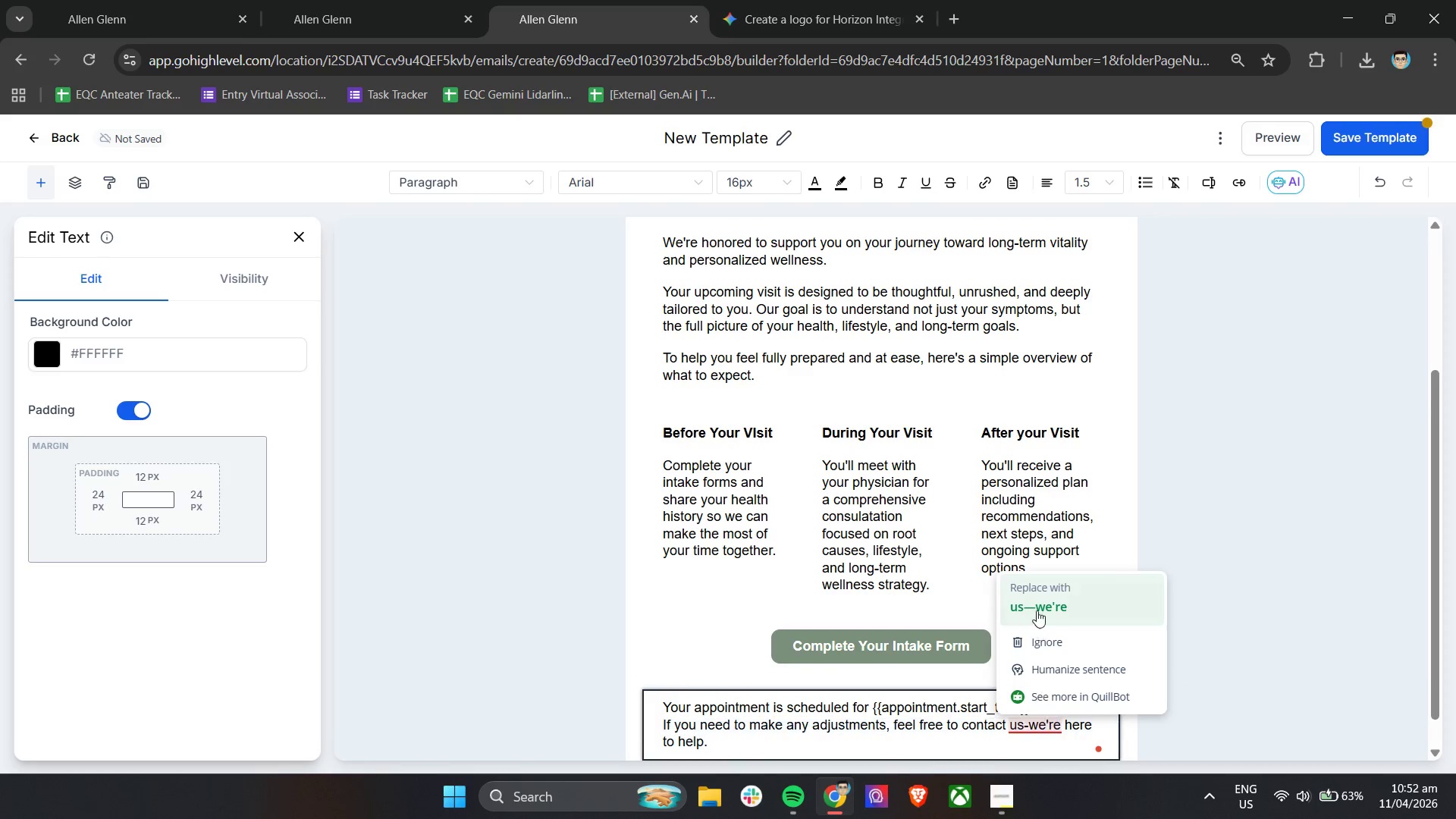 
left_click([1037, 610])
 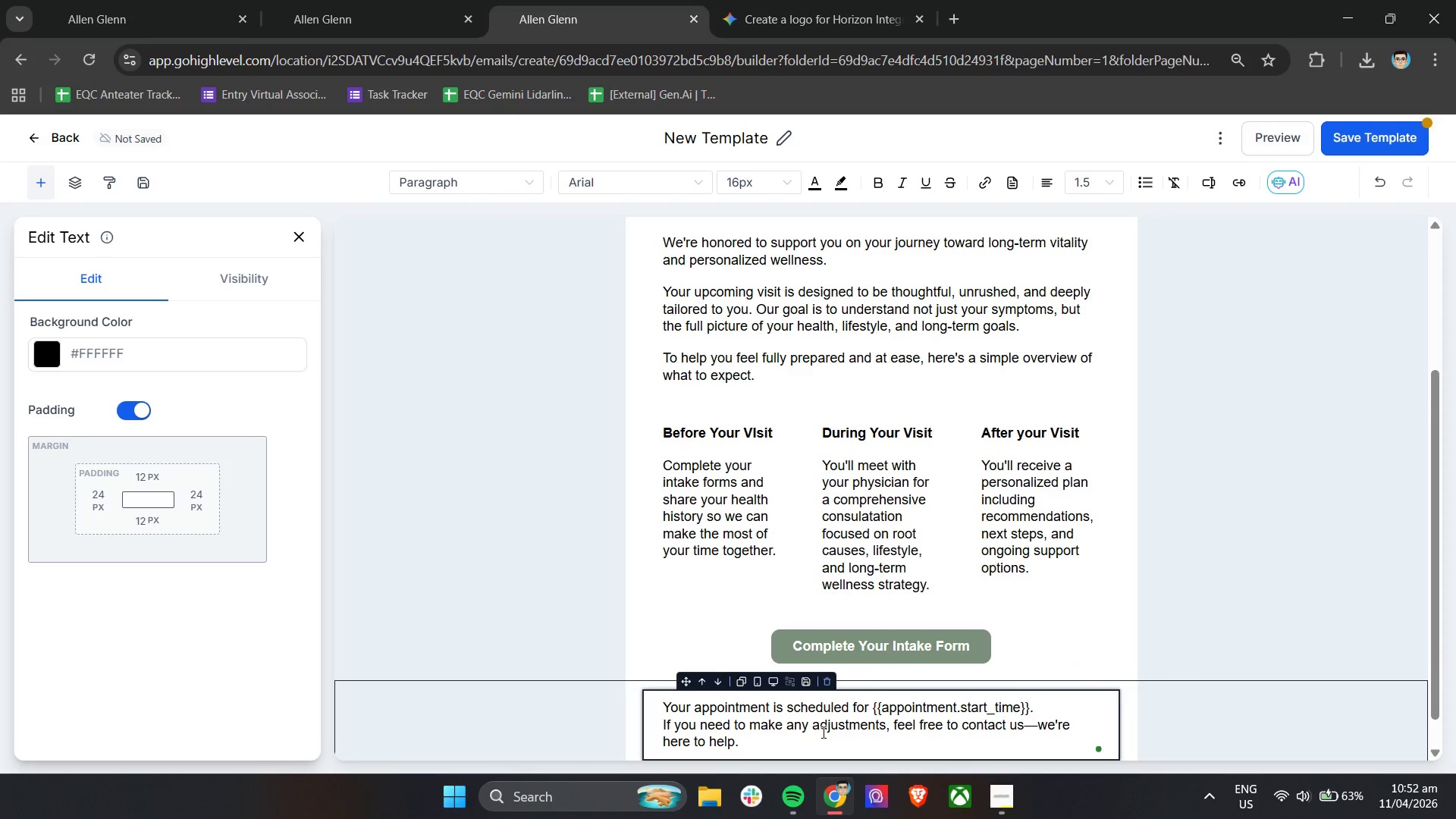 
left_click([822, 732])
 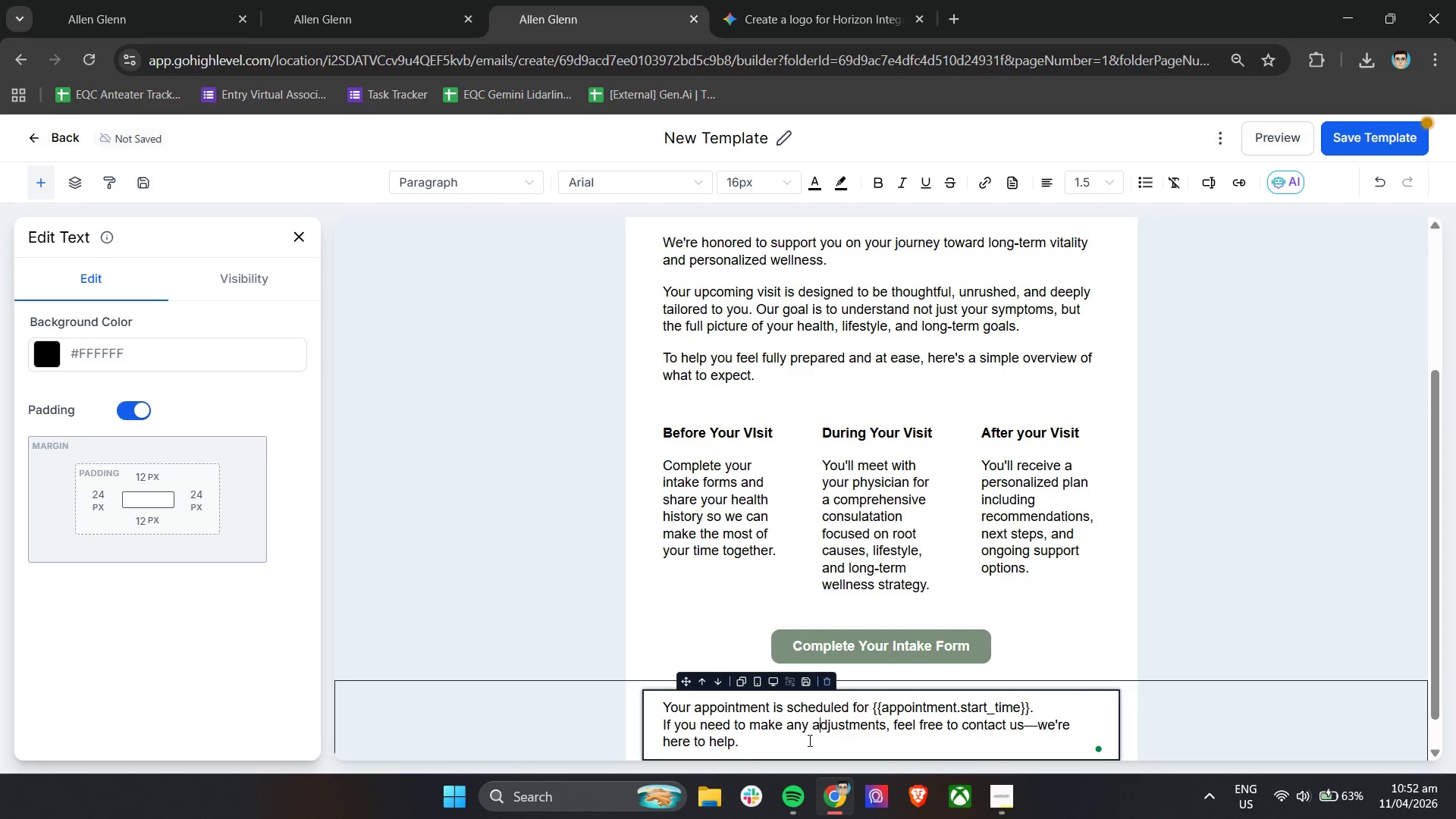 
left_click([808, 740])
 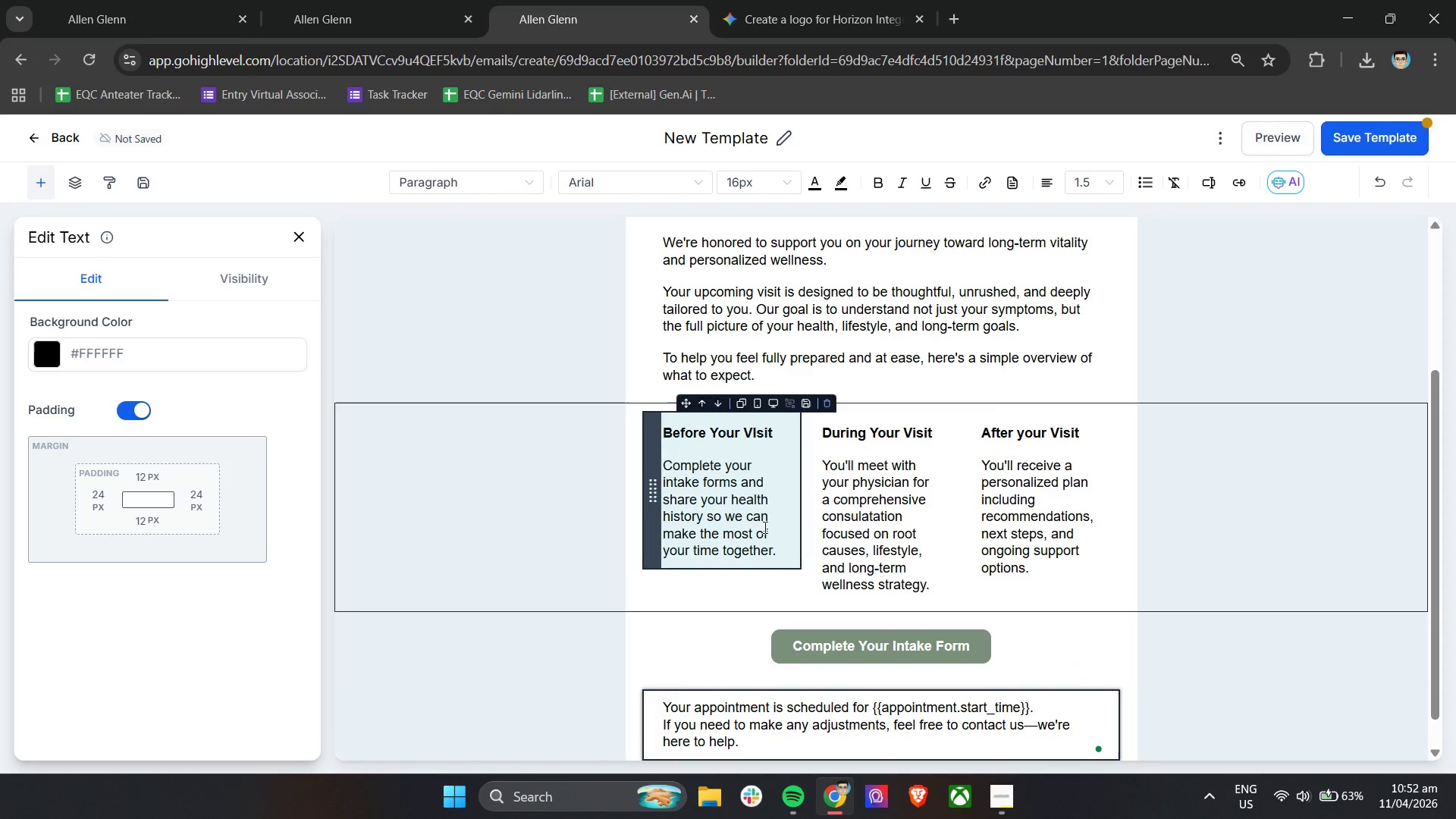 
scroll: coordinate [825, 516], scroll_direction: down, amount: 4.0
 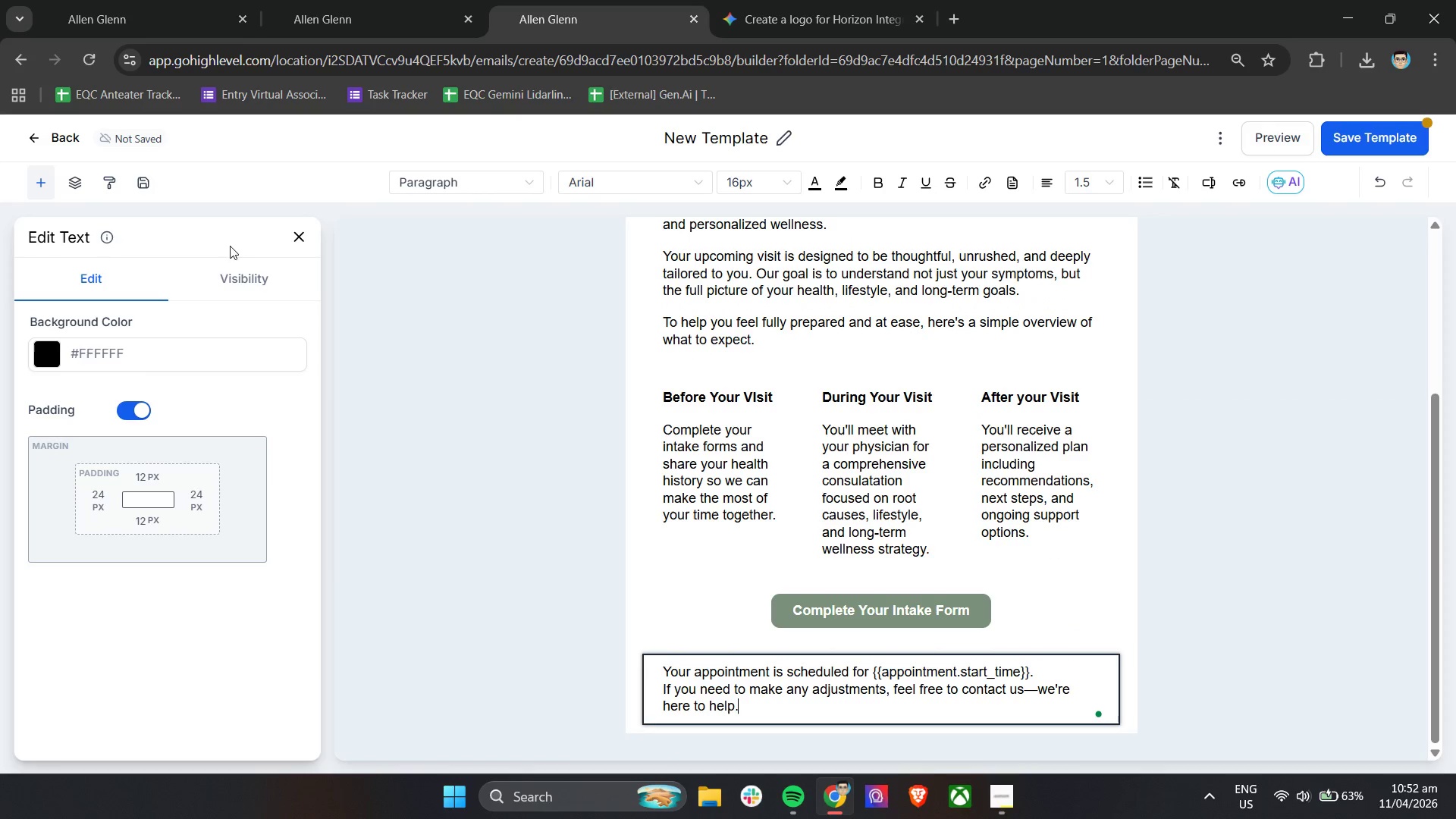 
left_click([306, 233])
 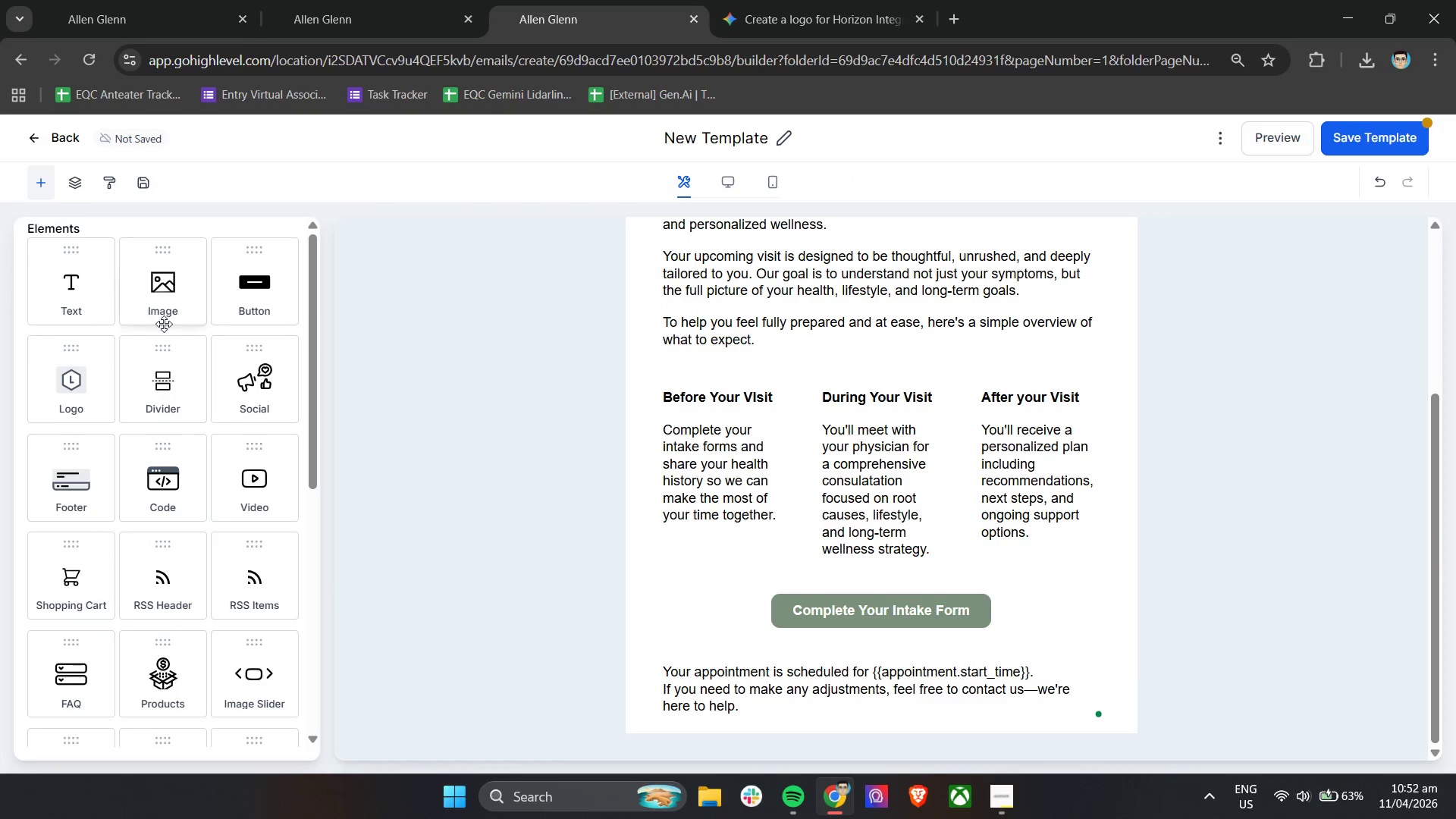 
scroll: coordinate [173, 475], scroll_direction: down, amount: 7.0
 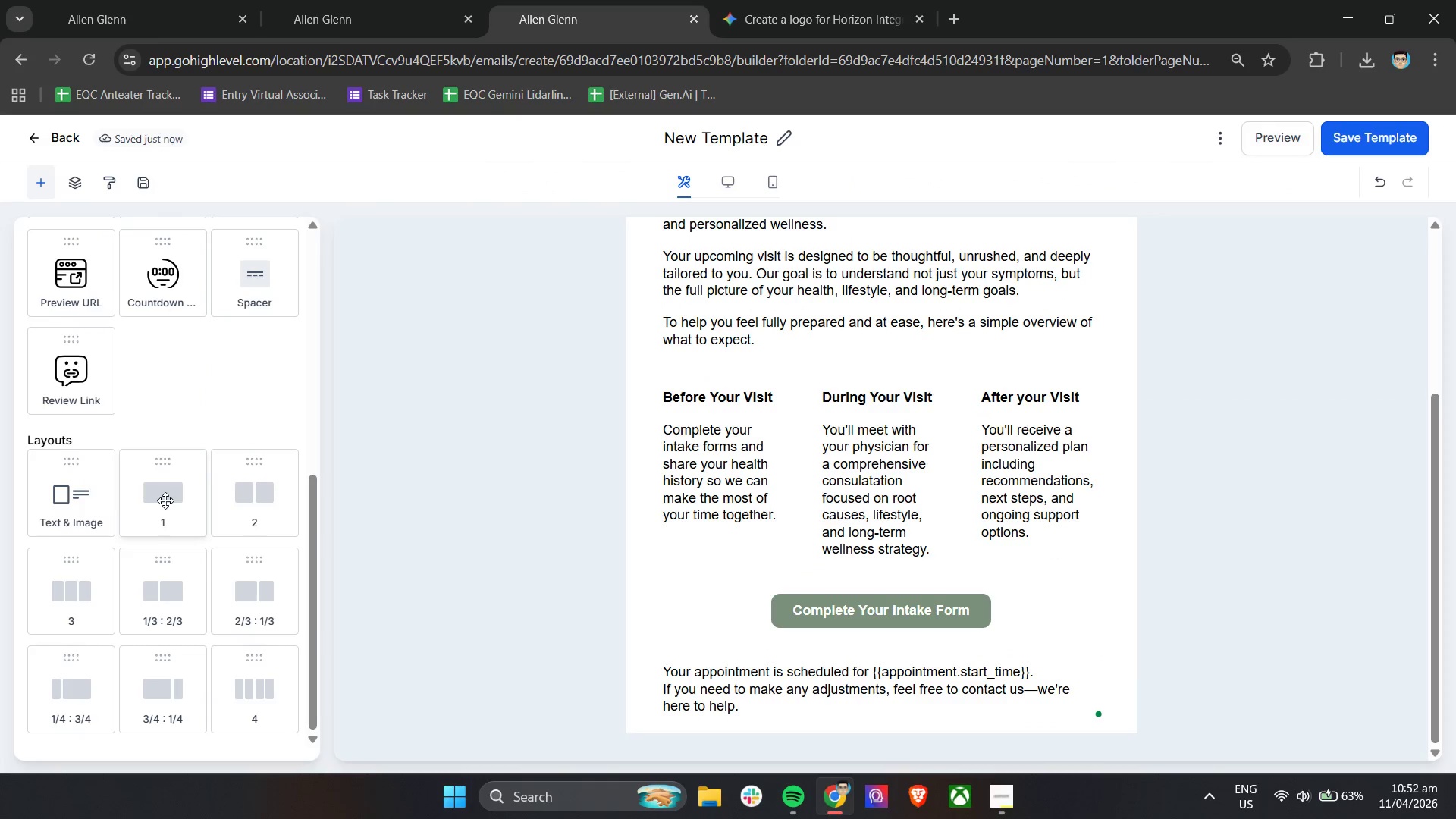 
left_click_drag(start_coordinate=[165, 500], to_coordinate=[549, 742])
 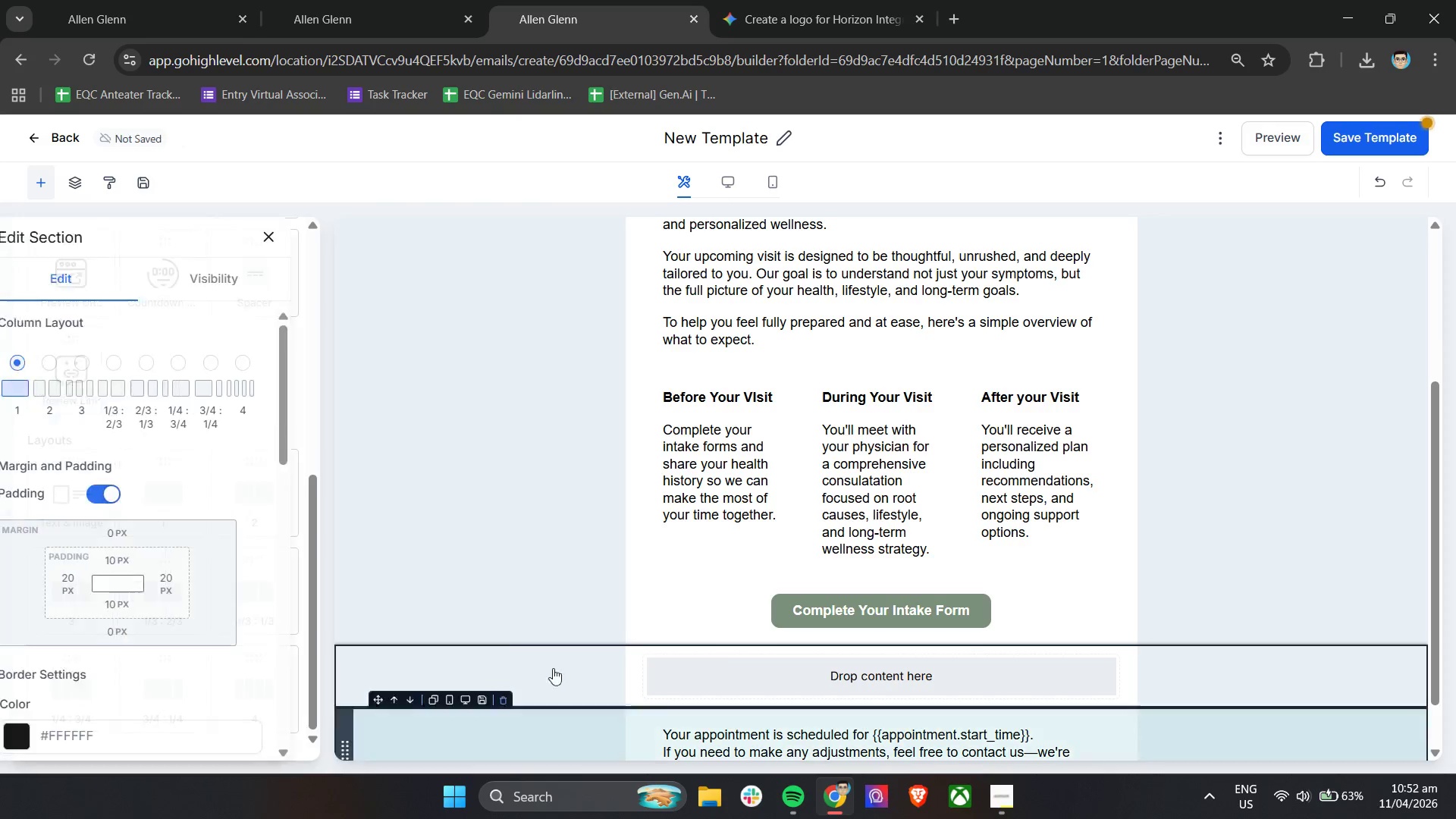 
scroll: coordinate [579, 617], scroll_direction: down, amount: 5.0
 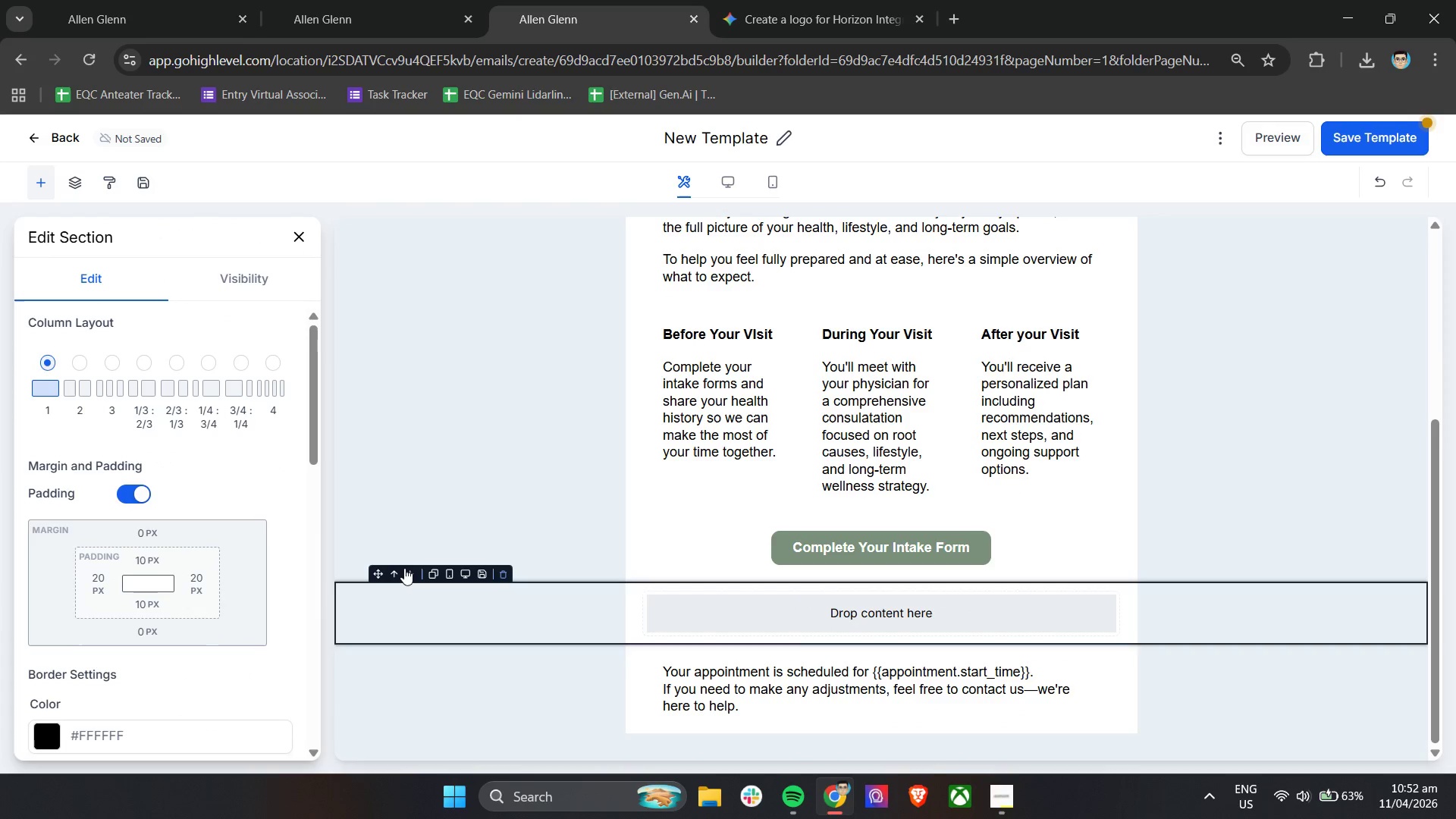 
left_click([405, 573])
 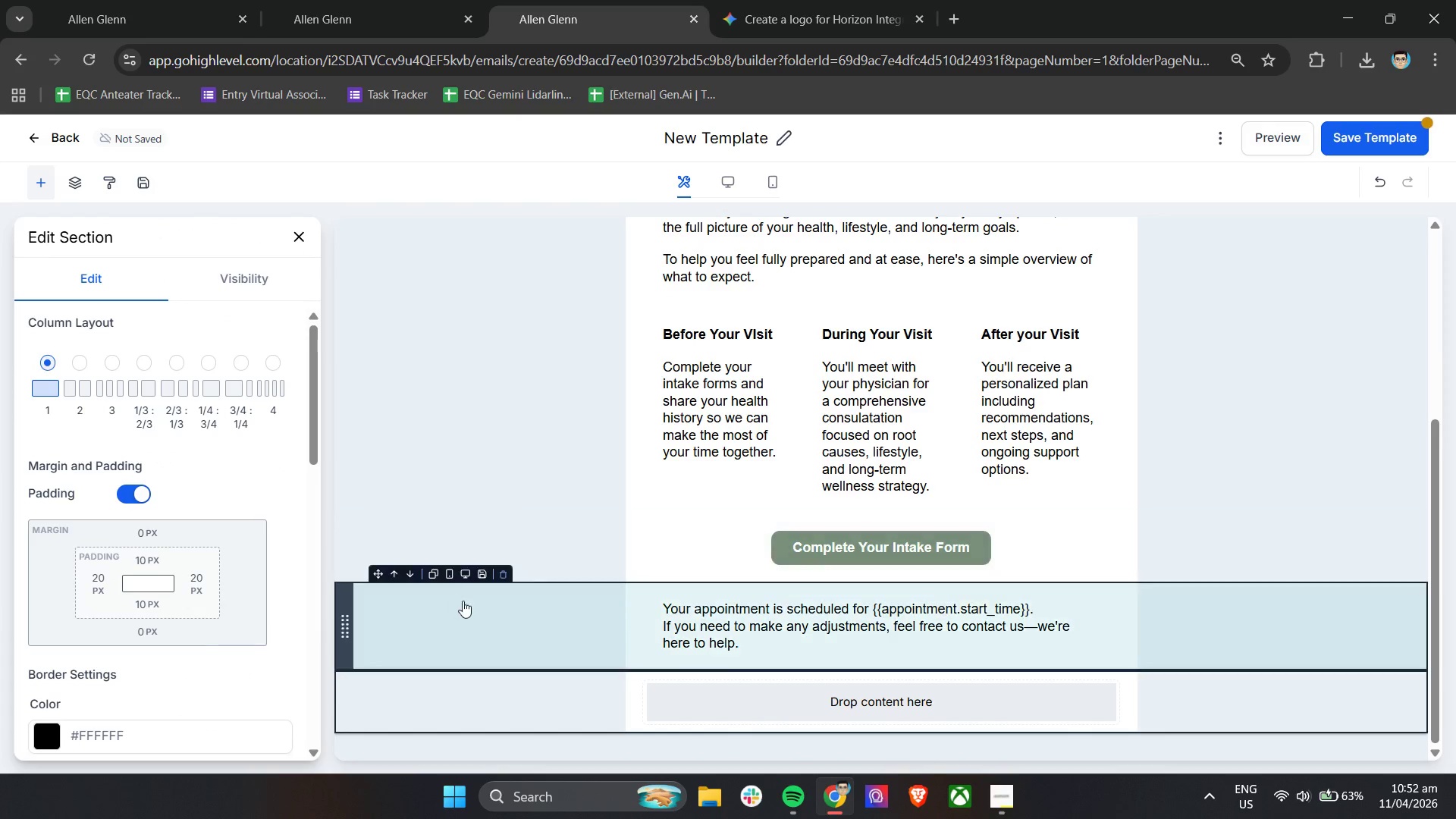 
scroll: coordinate [470, 607], scroll_direction: down, amount: 3.0
 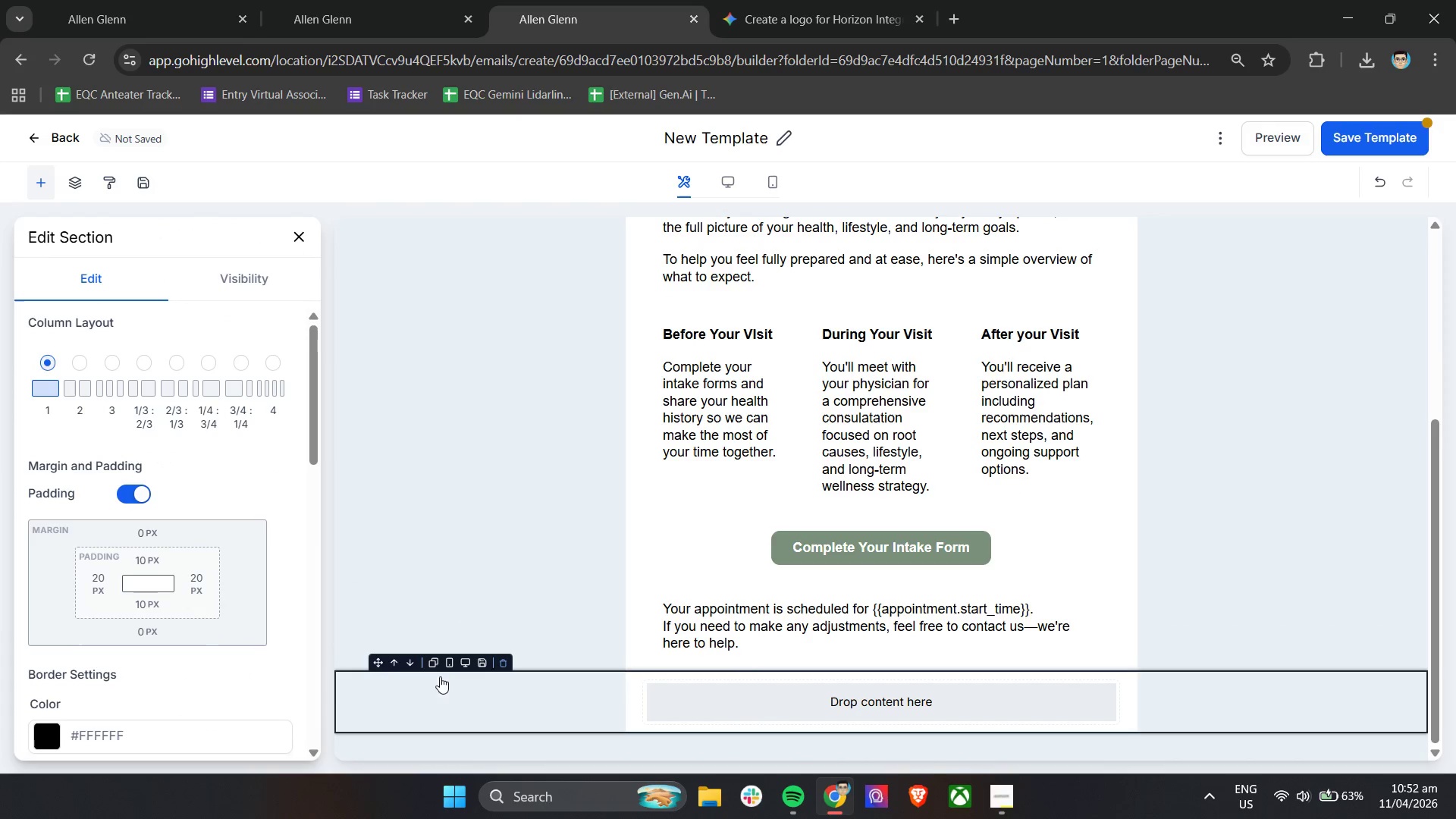 
left_click([448, 686])
 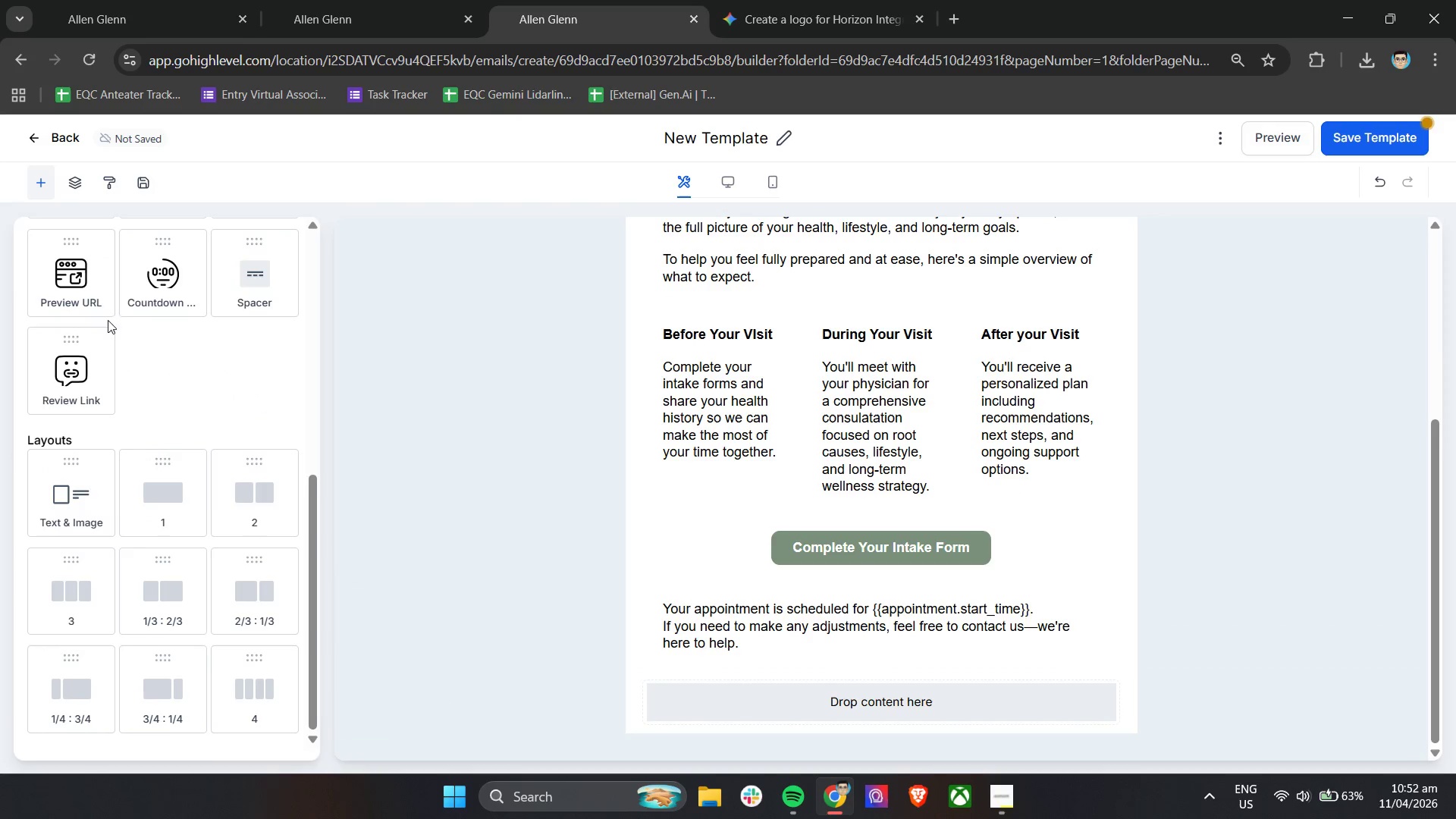 
scroll: coordinate [154, 421], scroll_direction: up, amount: 5.0
 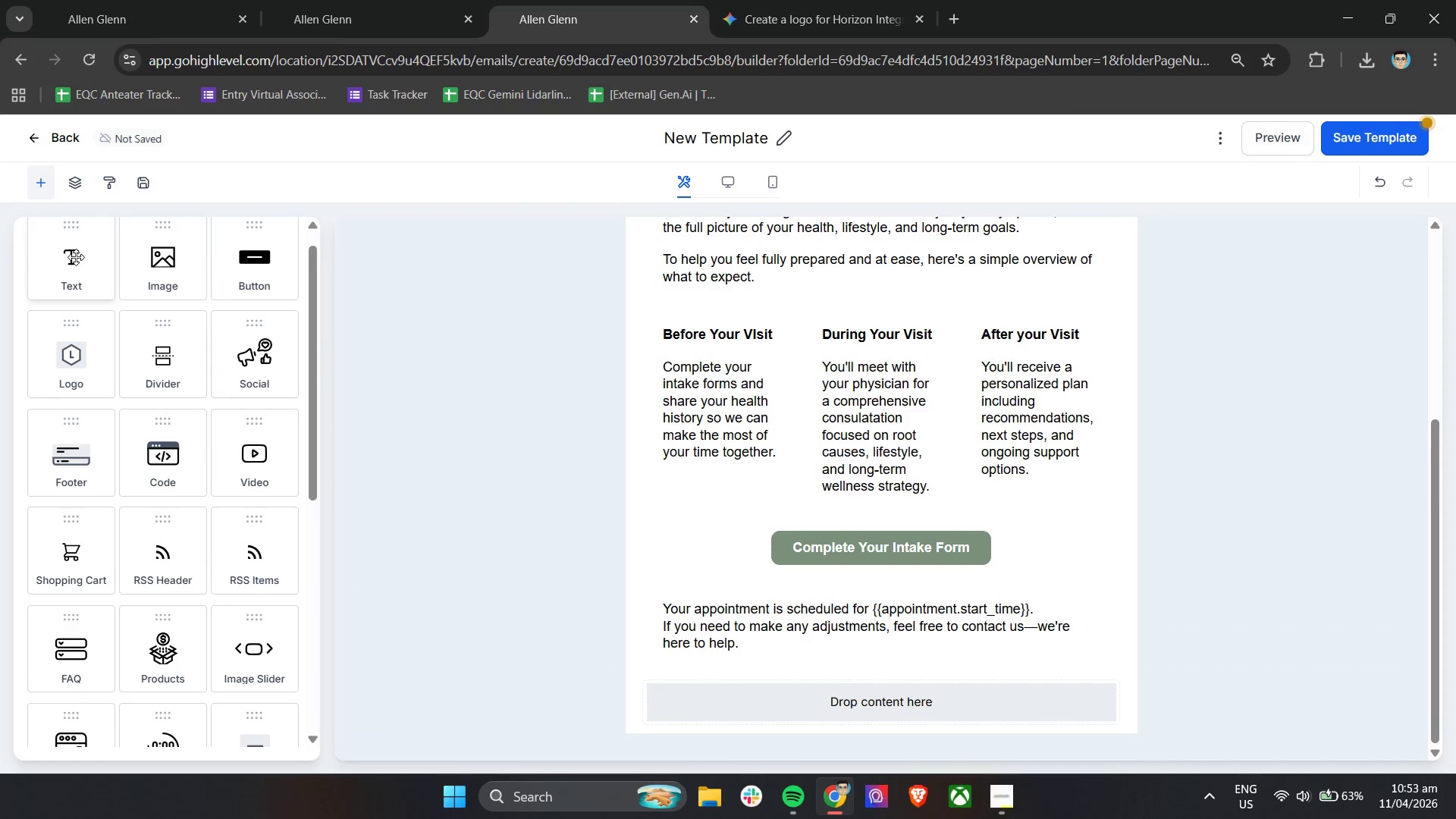 
left_click_drag(start_coordinate=[76, 257], to_coordinate=[741, 712])
 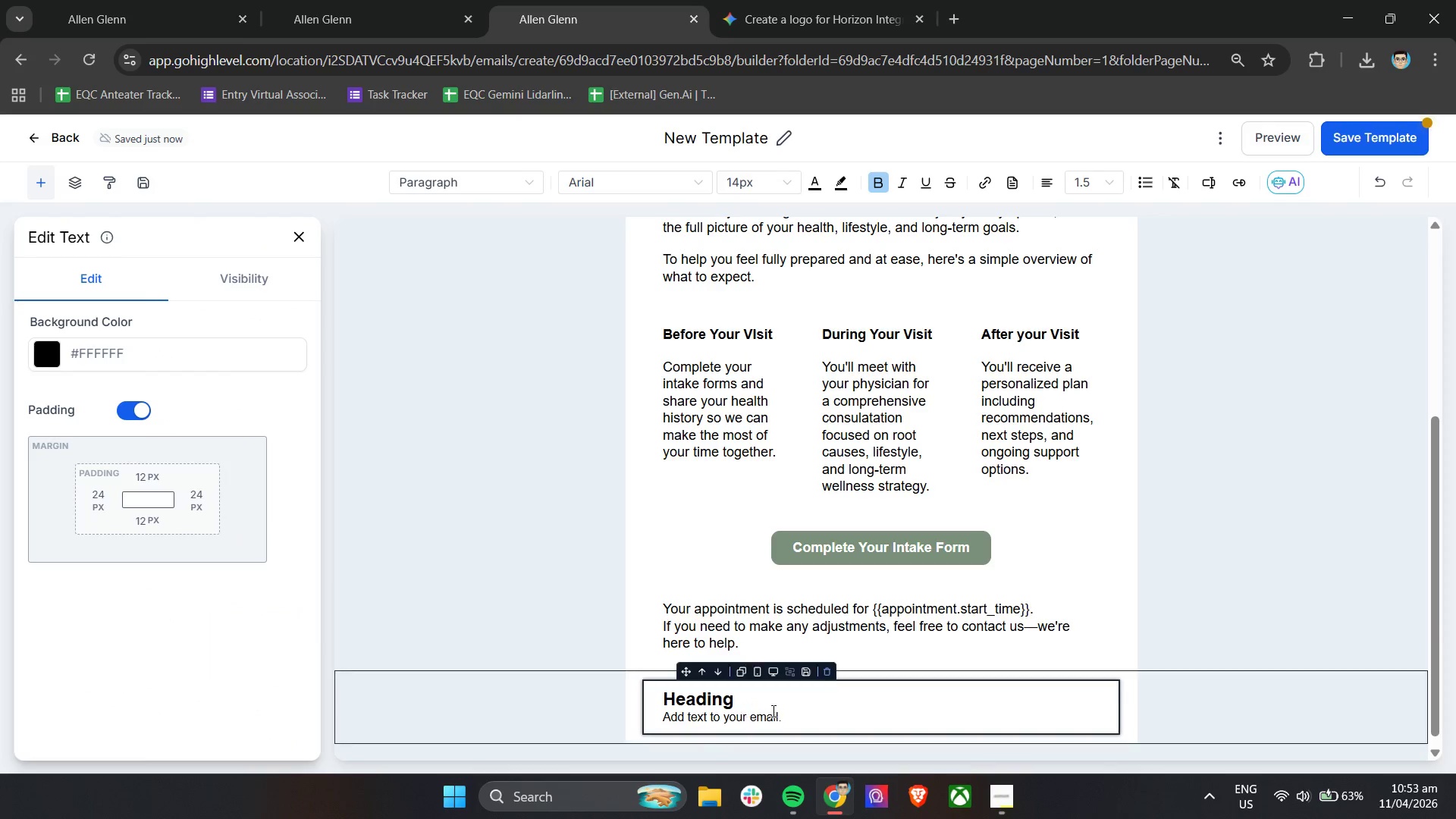 
key(Control+A)
 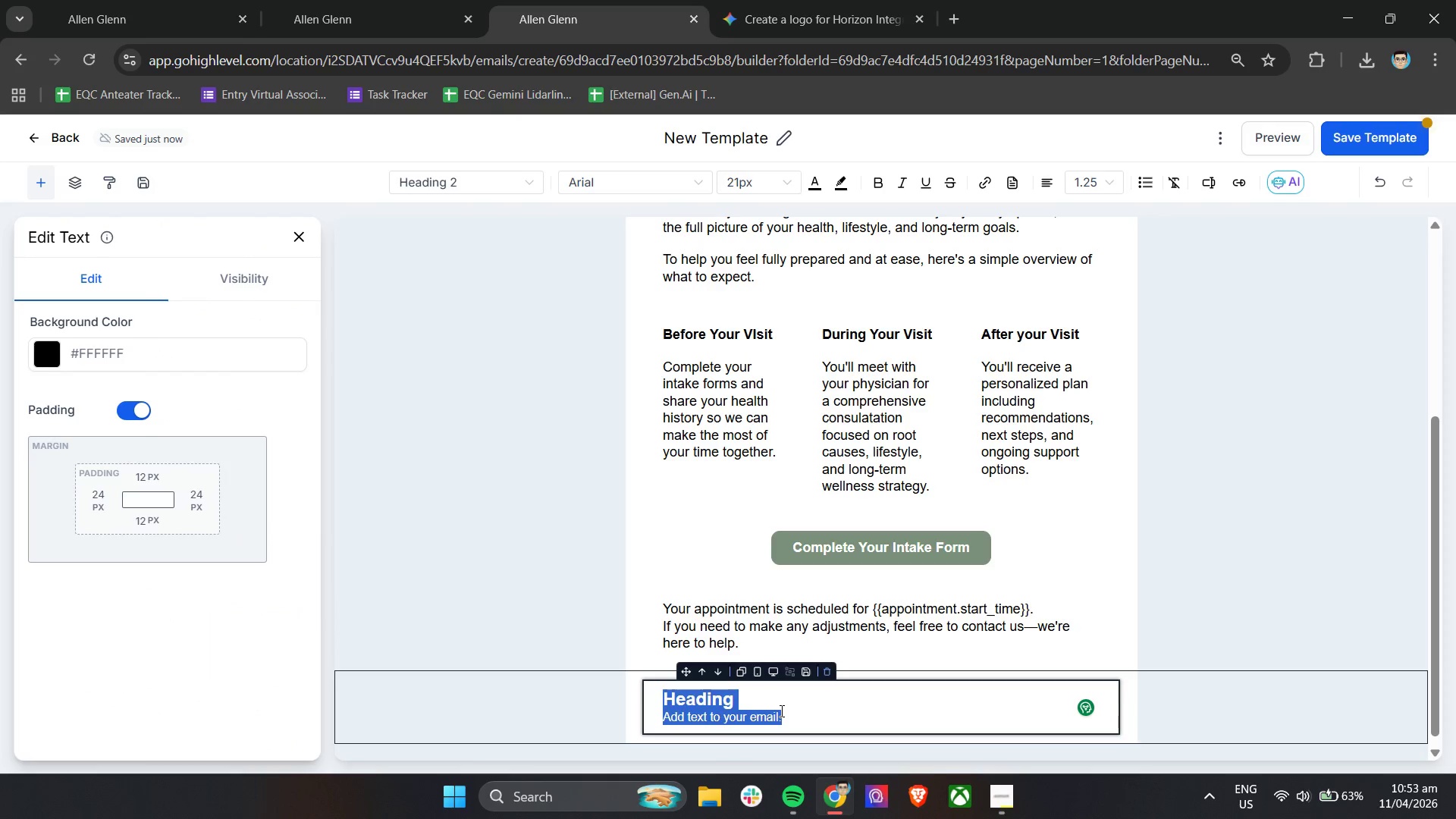 
key(Backspace)
 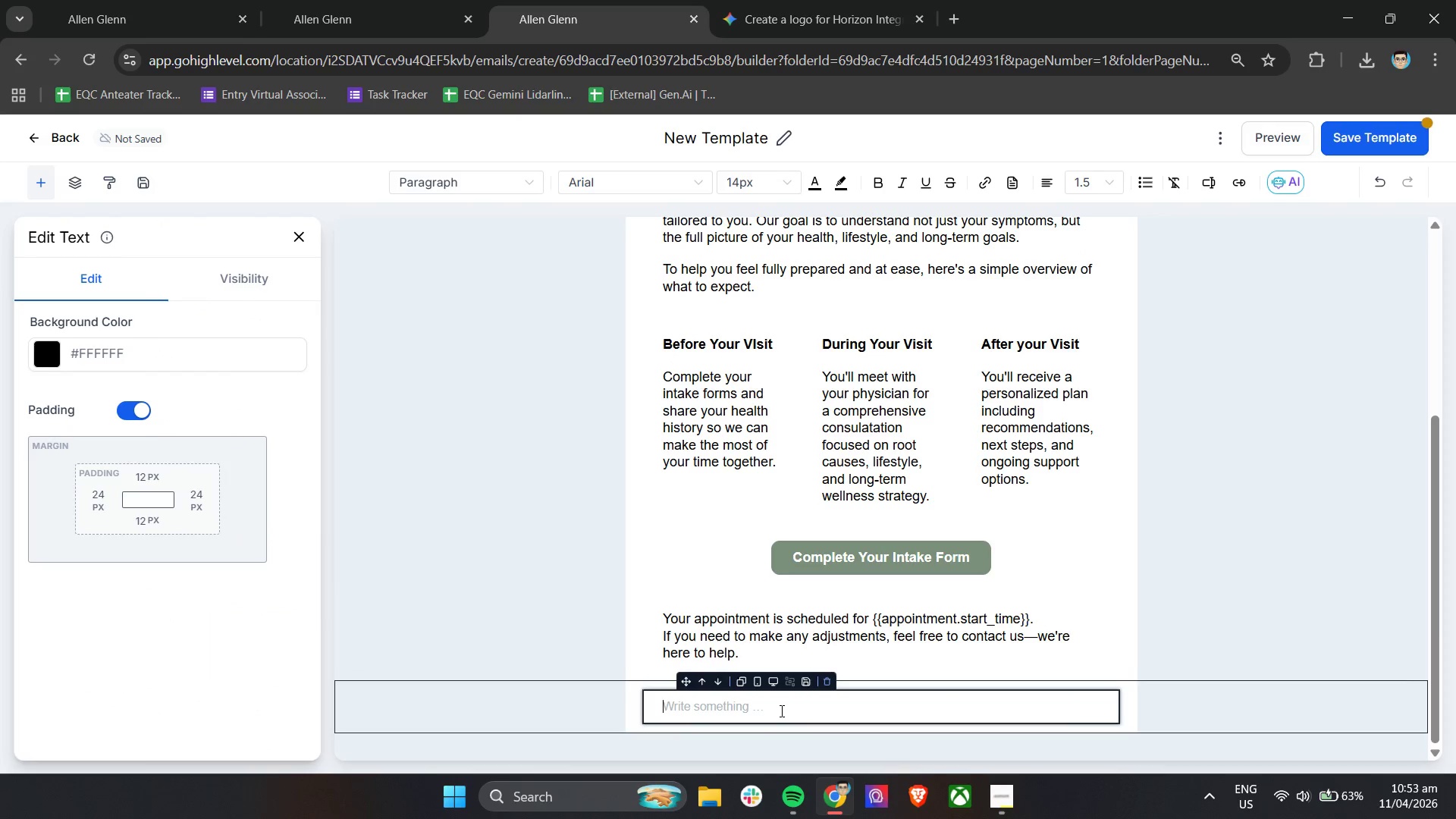 
type(We)
key(Backspace)
key(Backspace)
key(Backspace)
 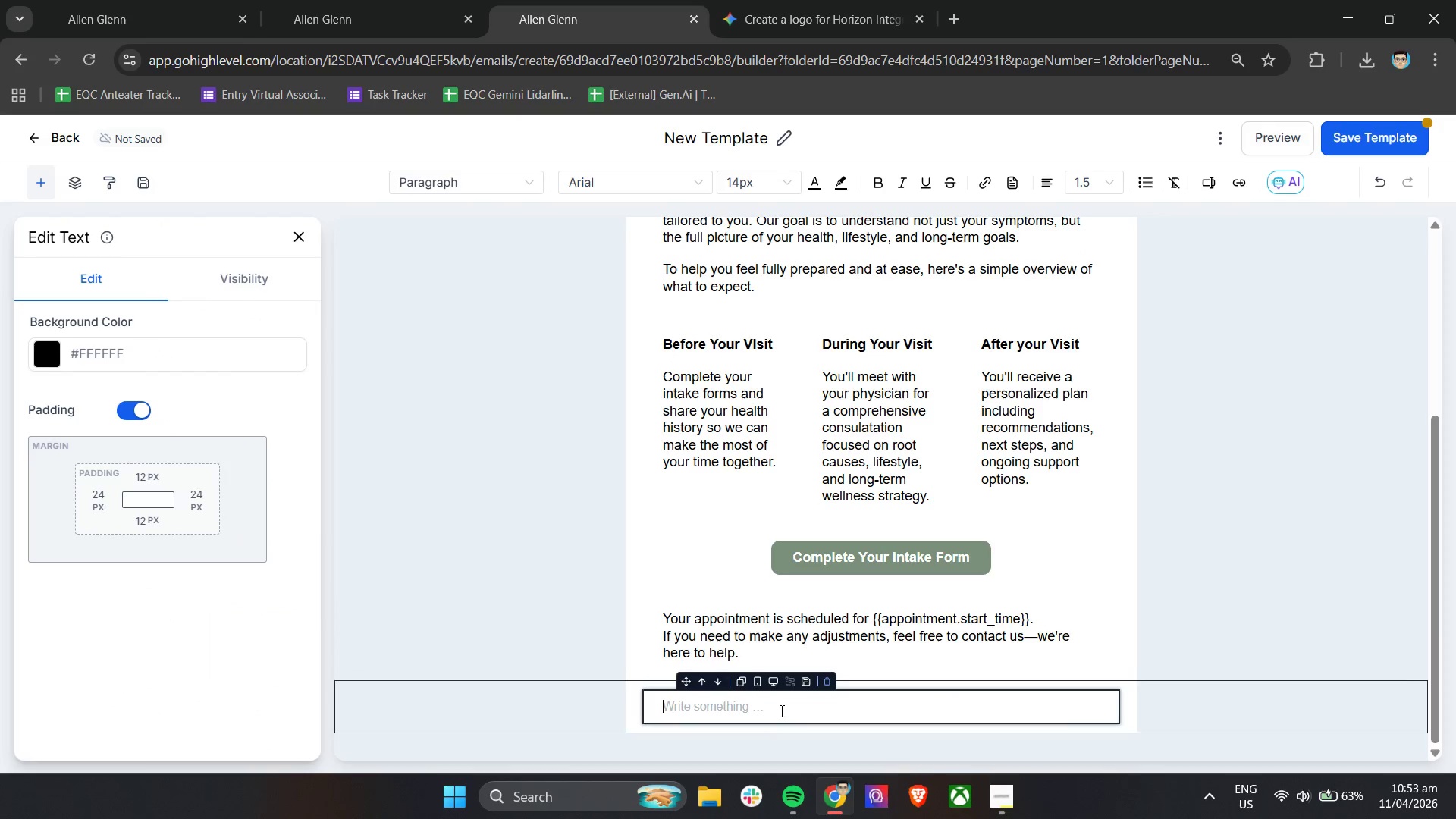 
key(Control+A)
 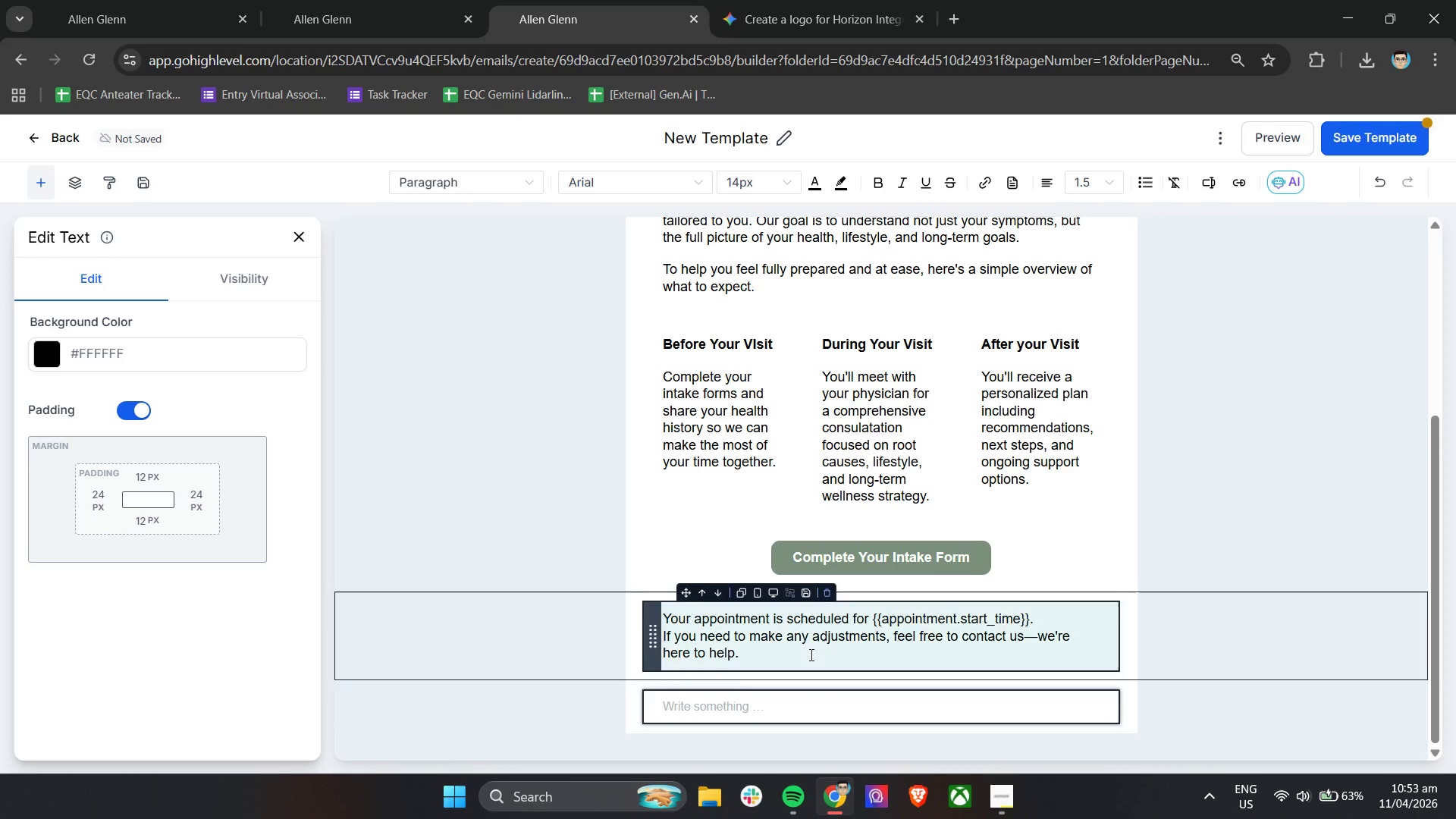 
left_click([805, 634])
 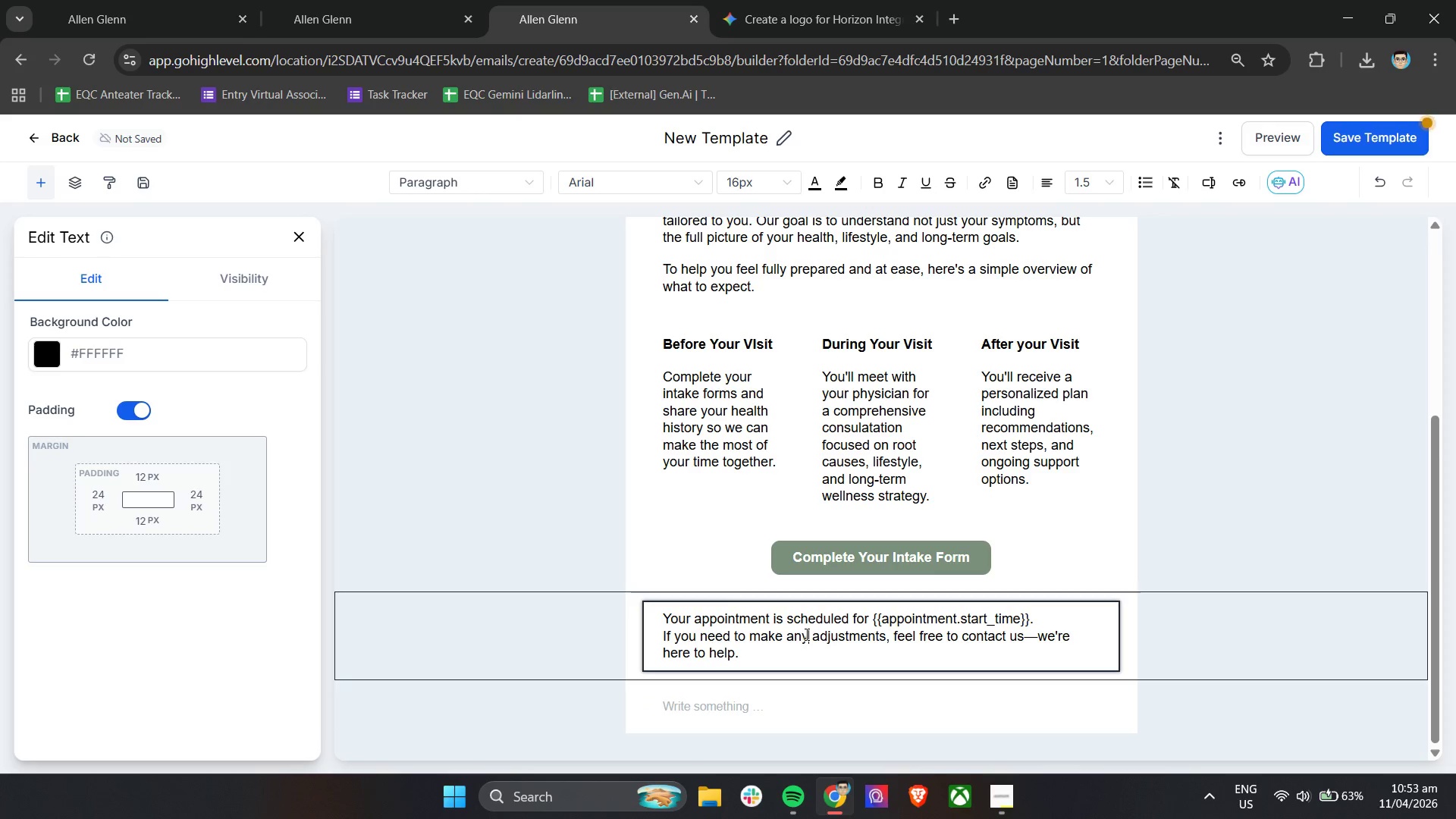 
key(Control+A)
 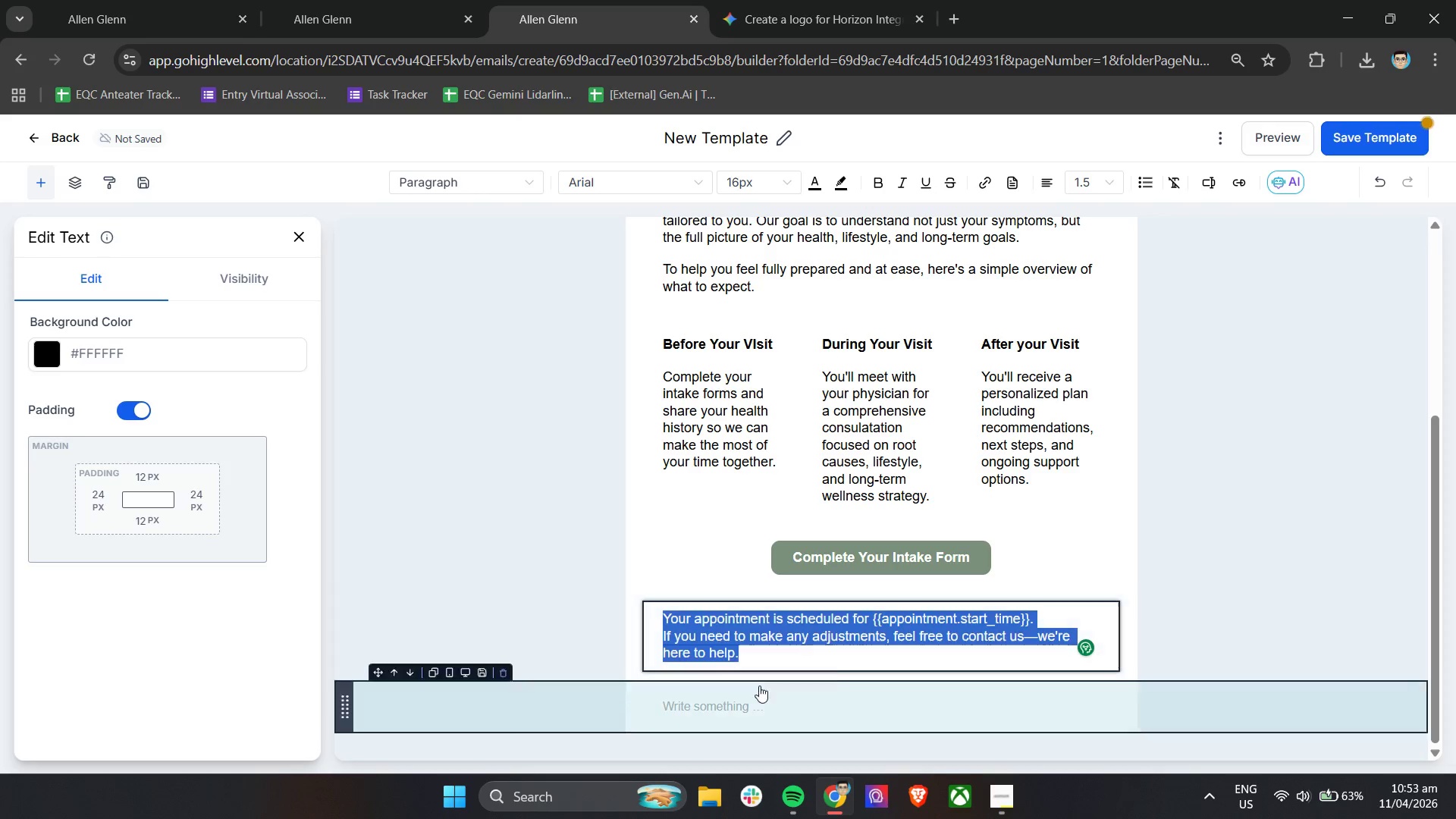 
left_click([755, 702])
 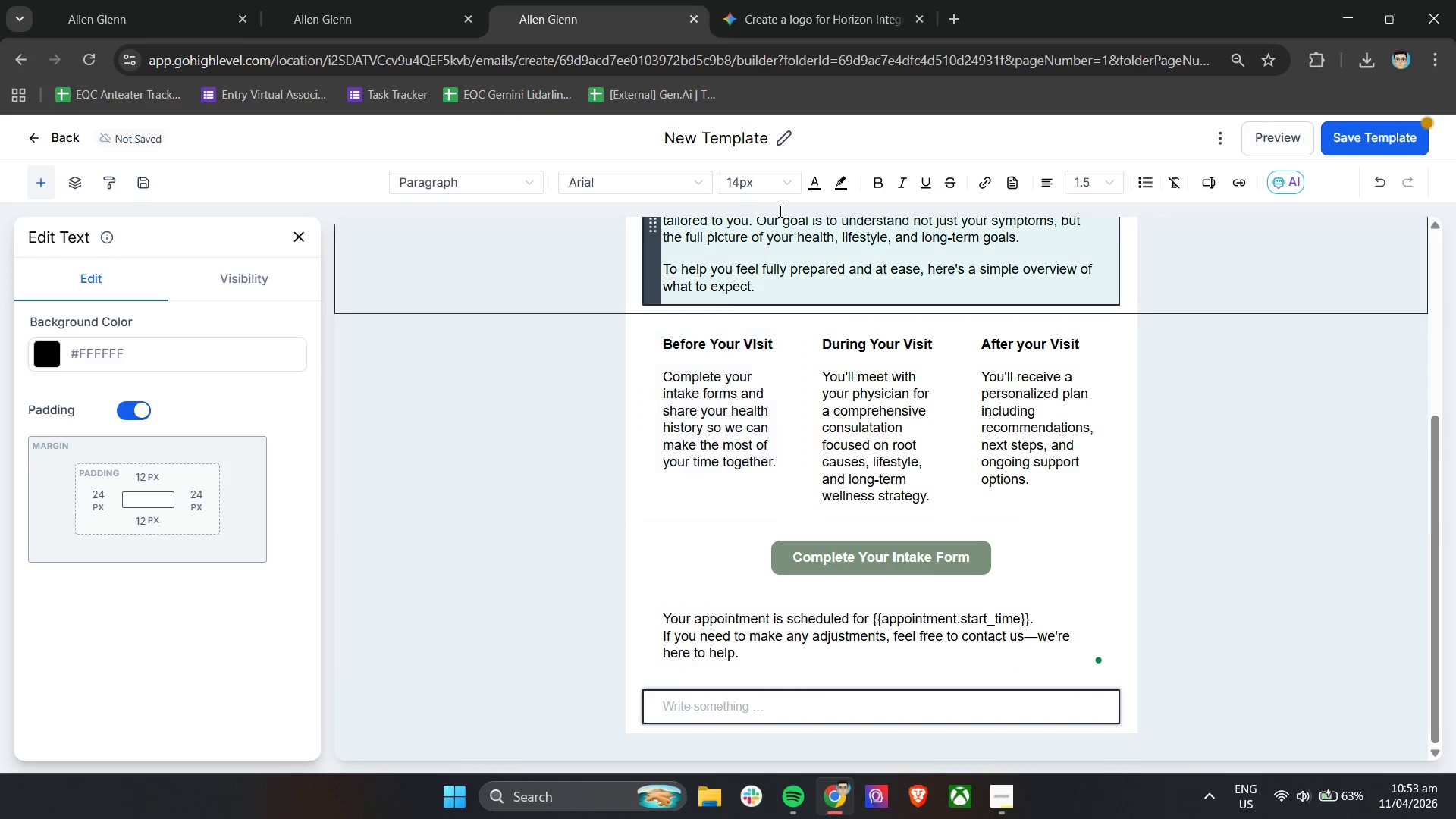 
left_click([777, 174])
 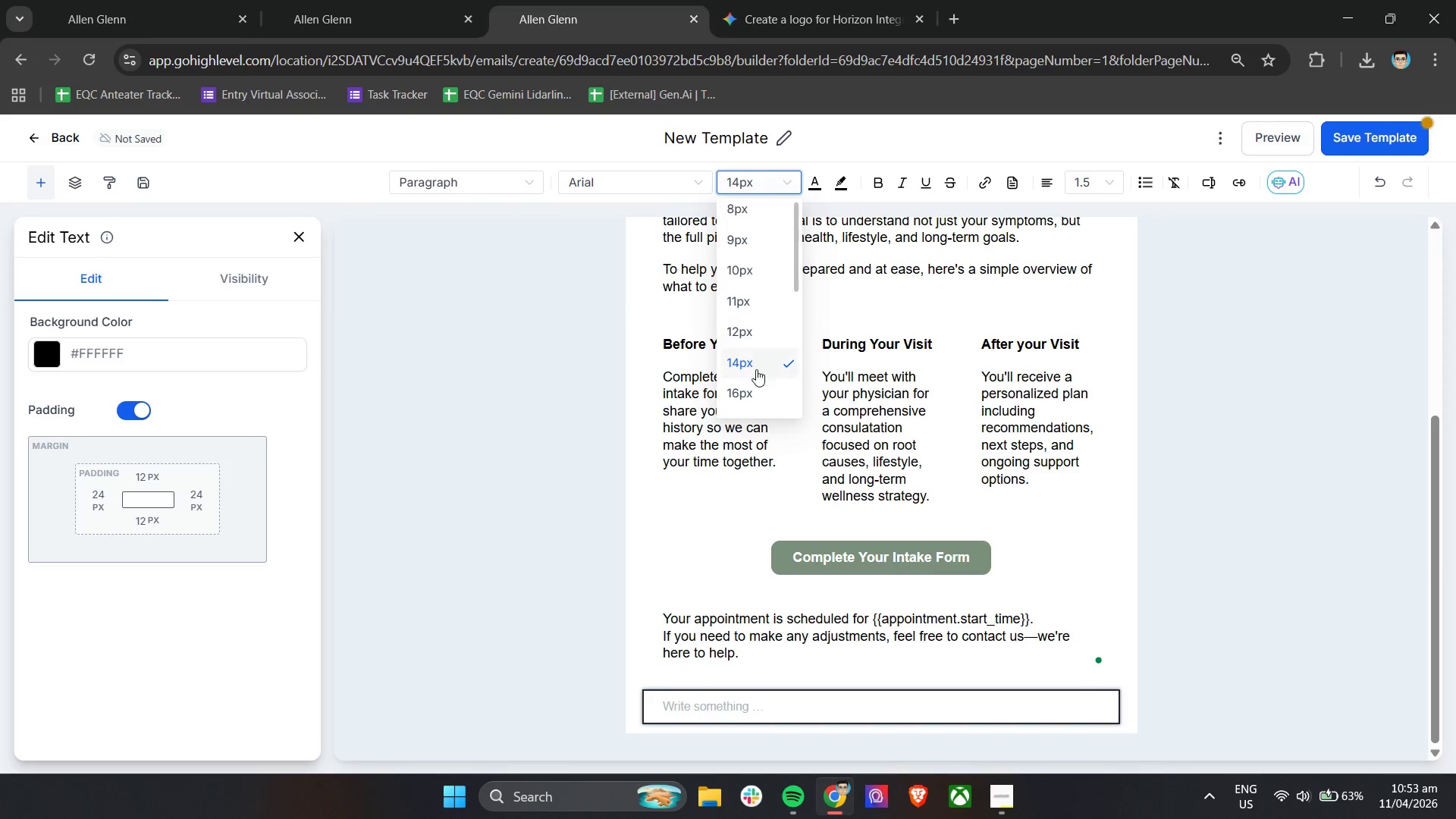 
left_click([755, 383])
 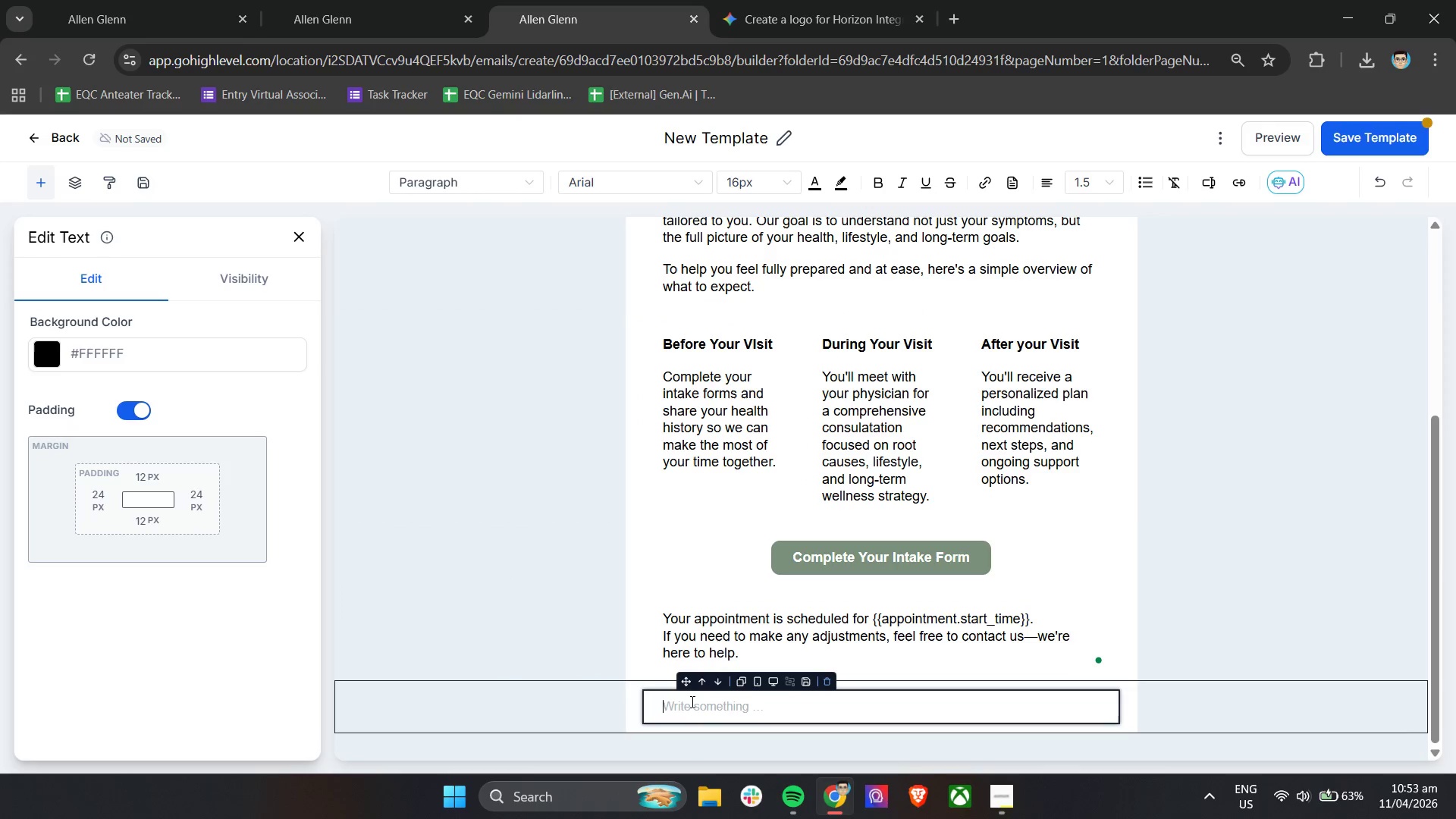 
left_click([692, 701])
 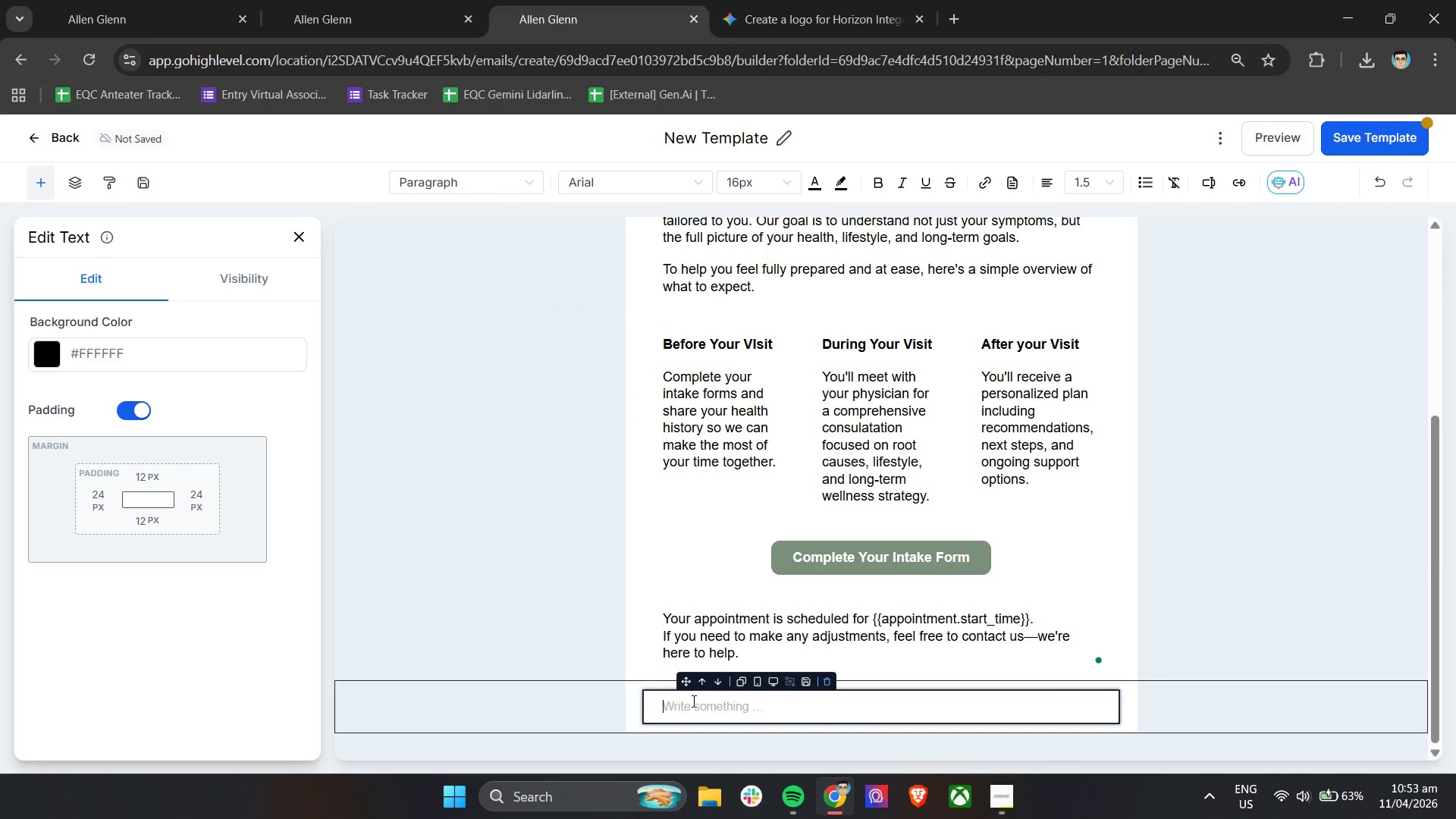 
hold_key(key=A, duration=0.31)
 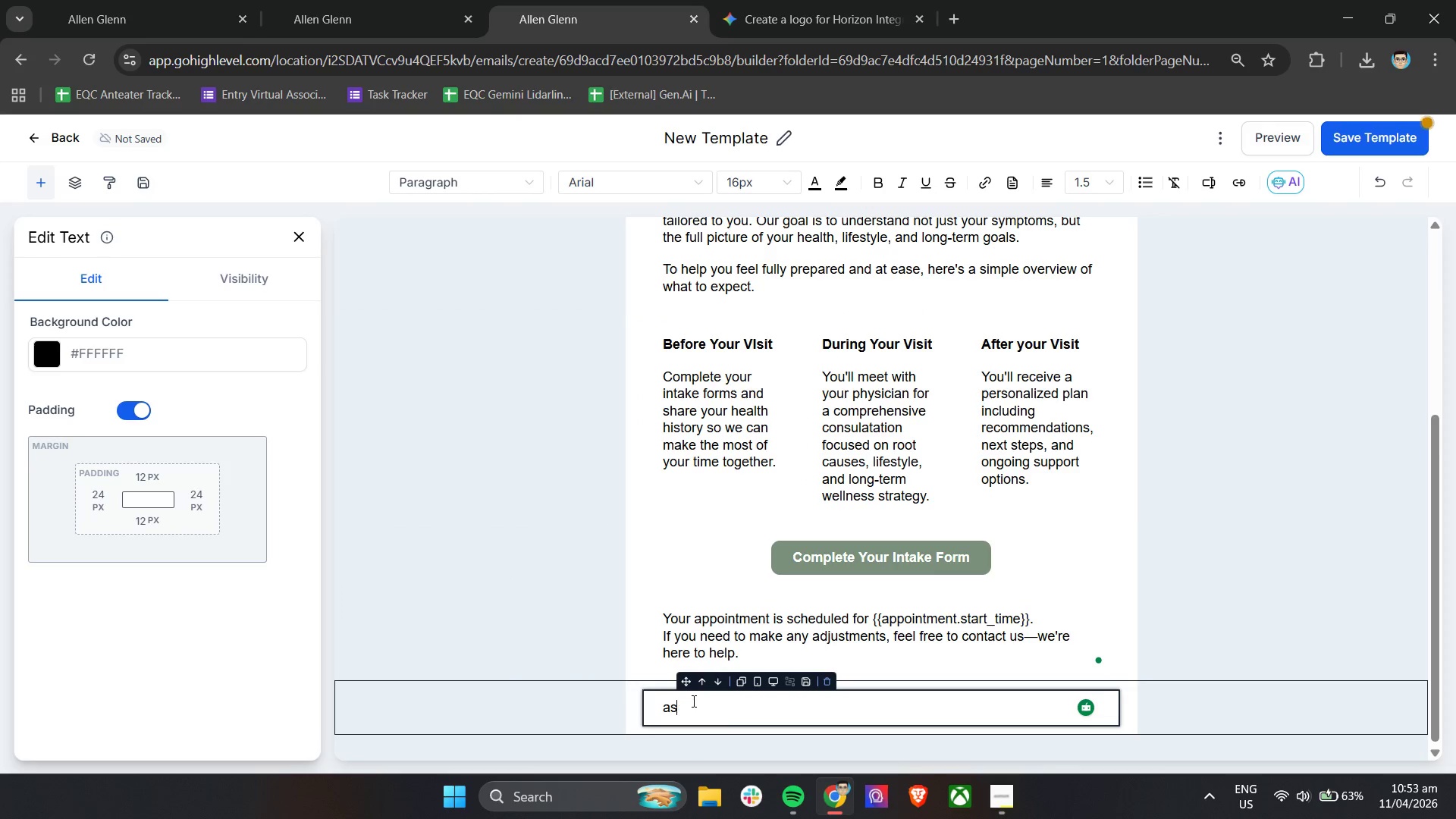 
type(sd)
 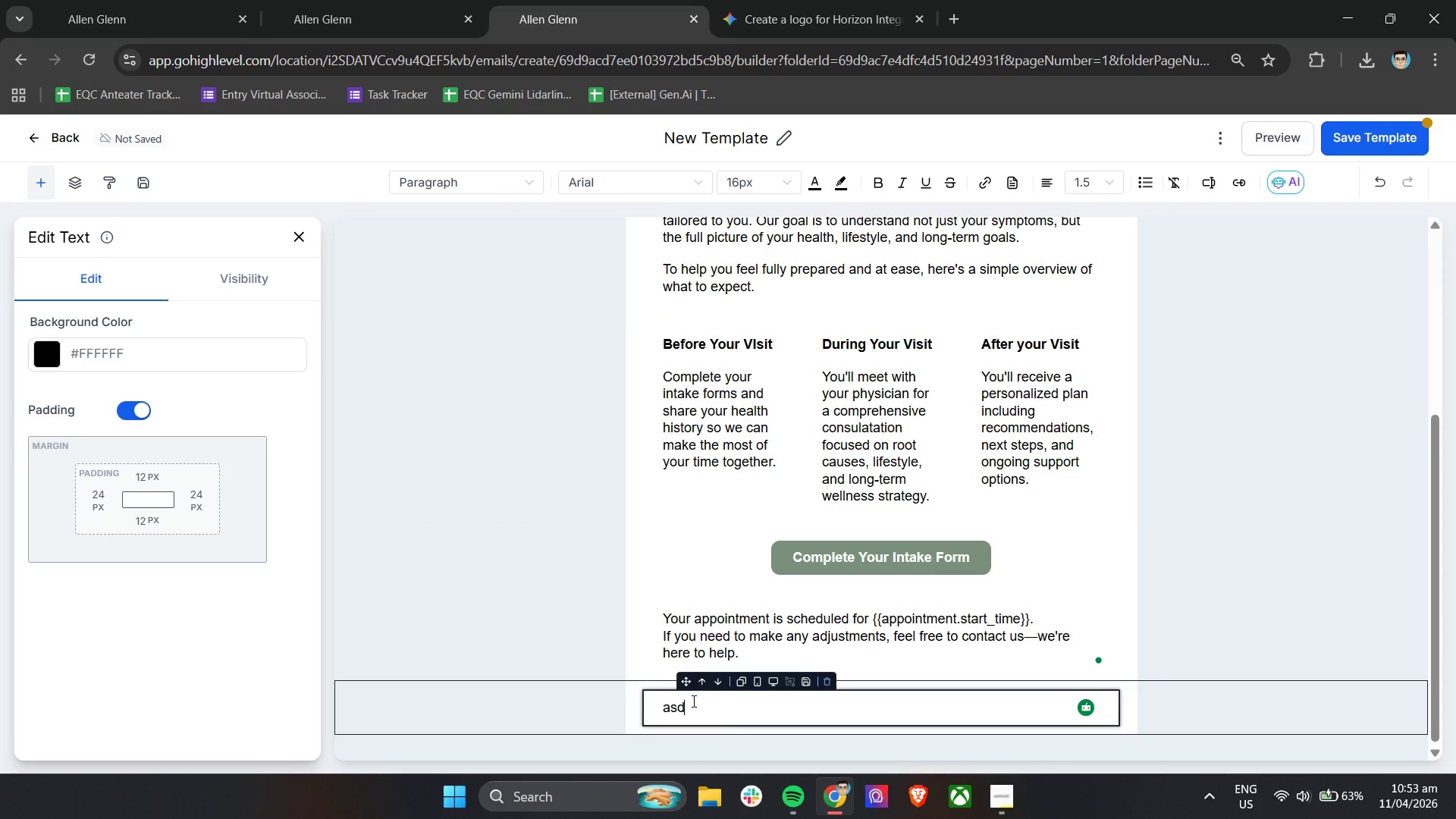 
hold_key(key=Backspace, duration=0.75)
 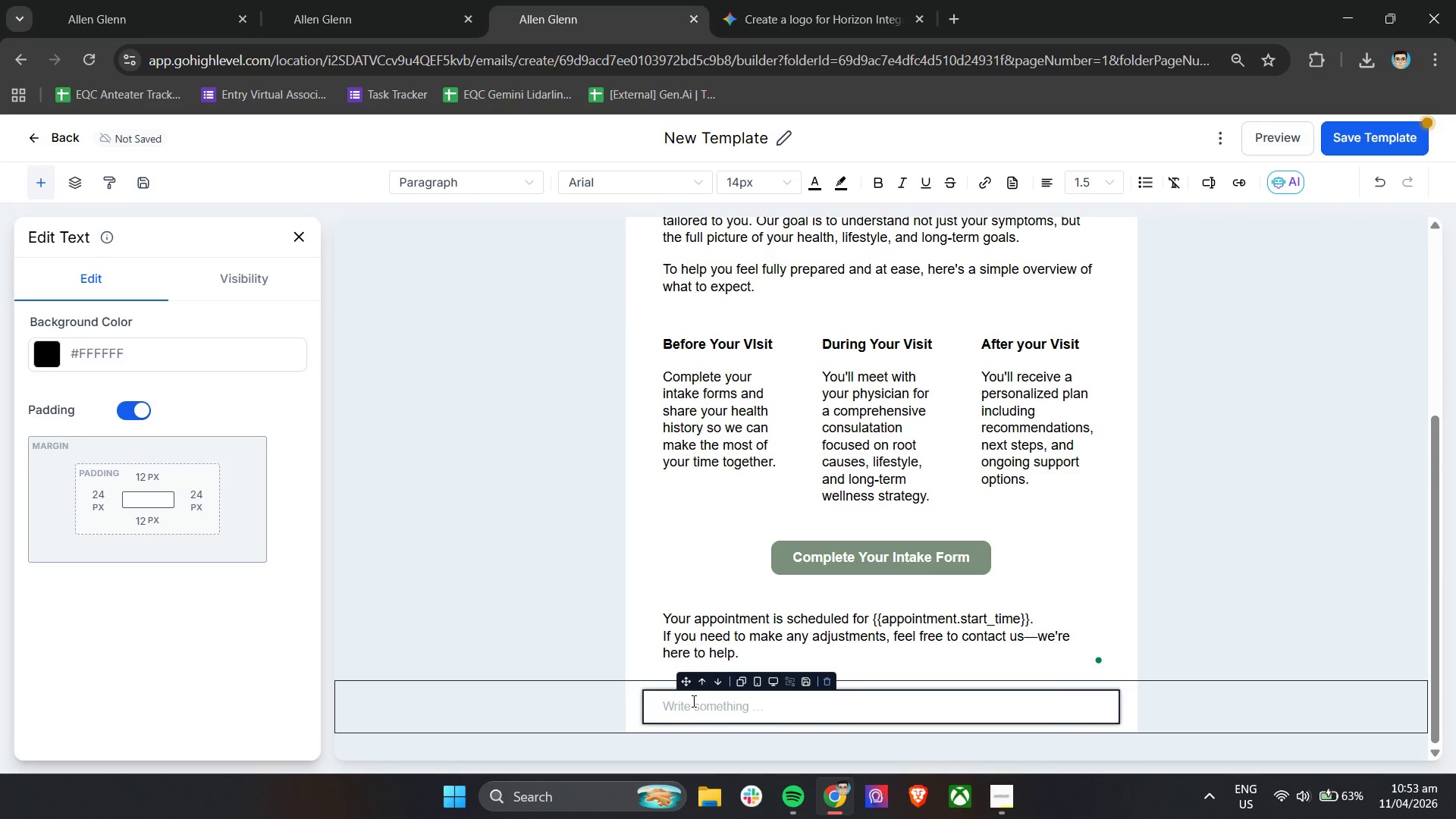 
key(Control+A)
 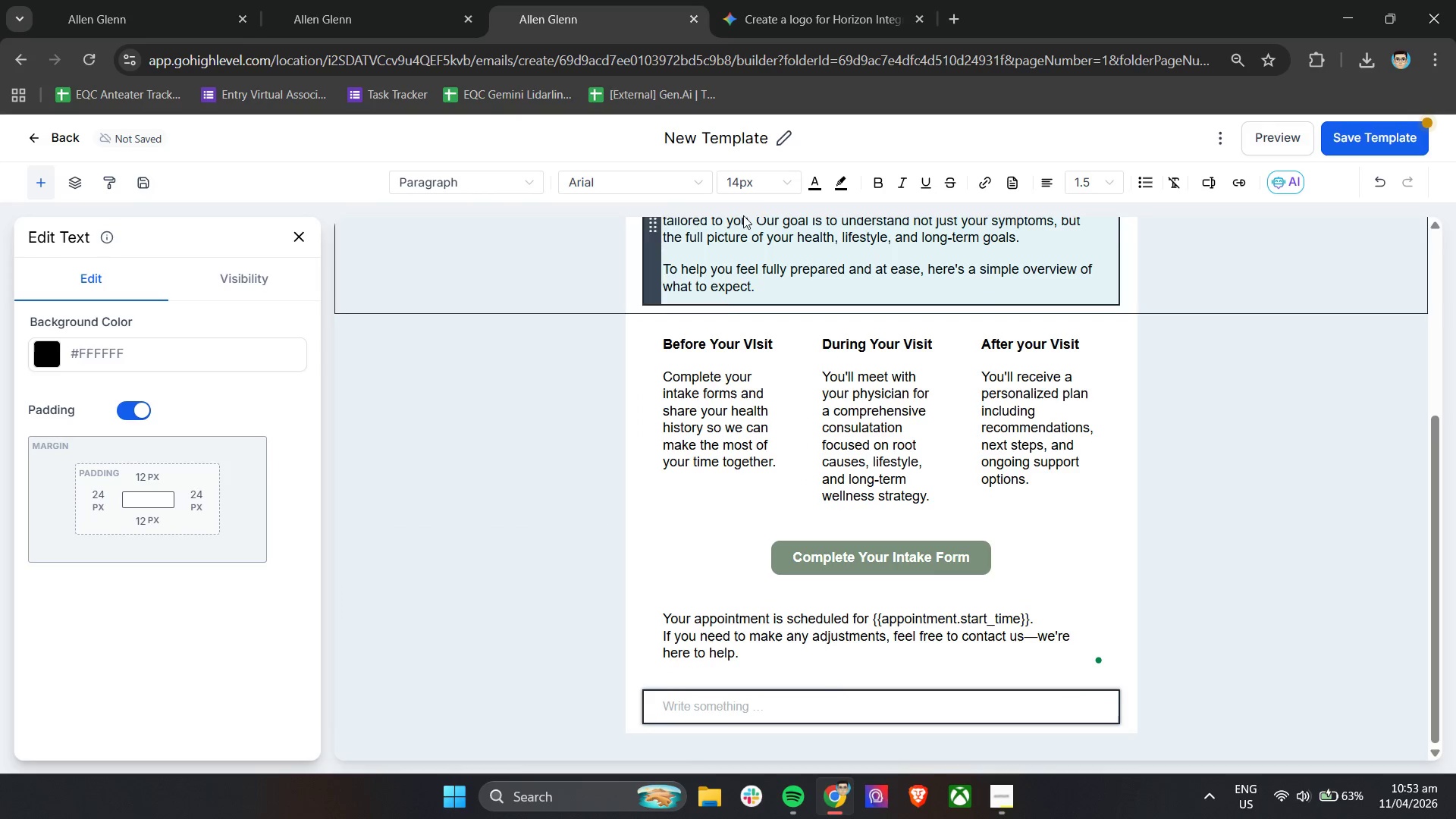 
left_click([763, 177])
 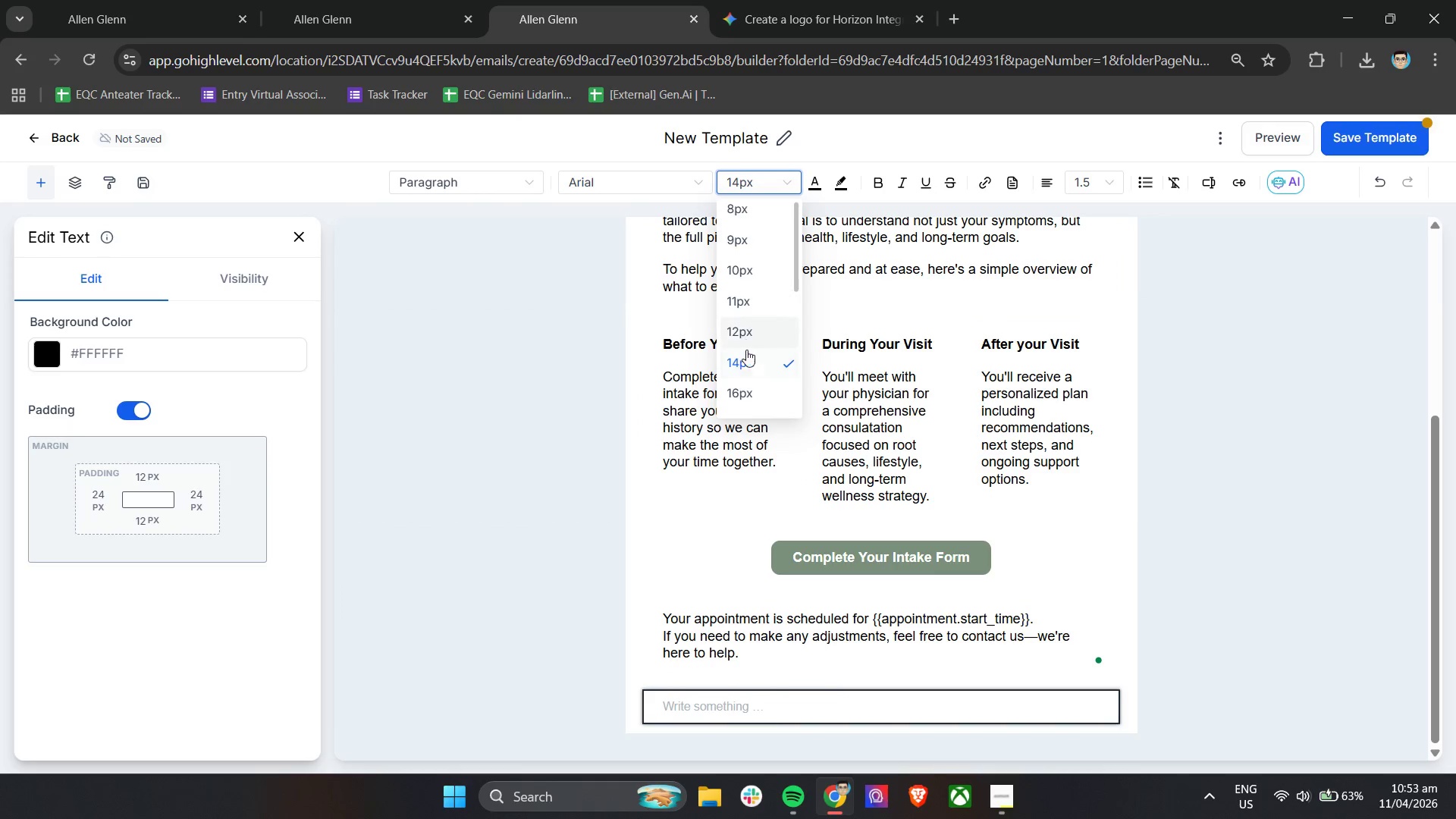 
left_click([750, 389])
 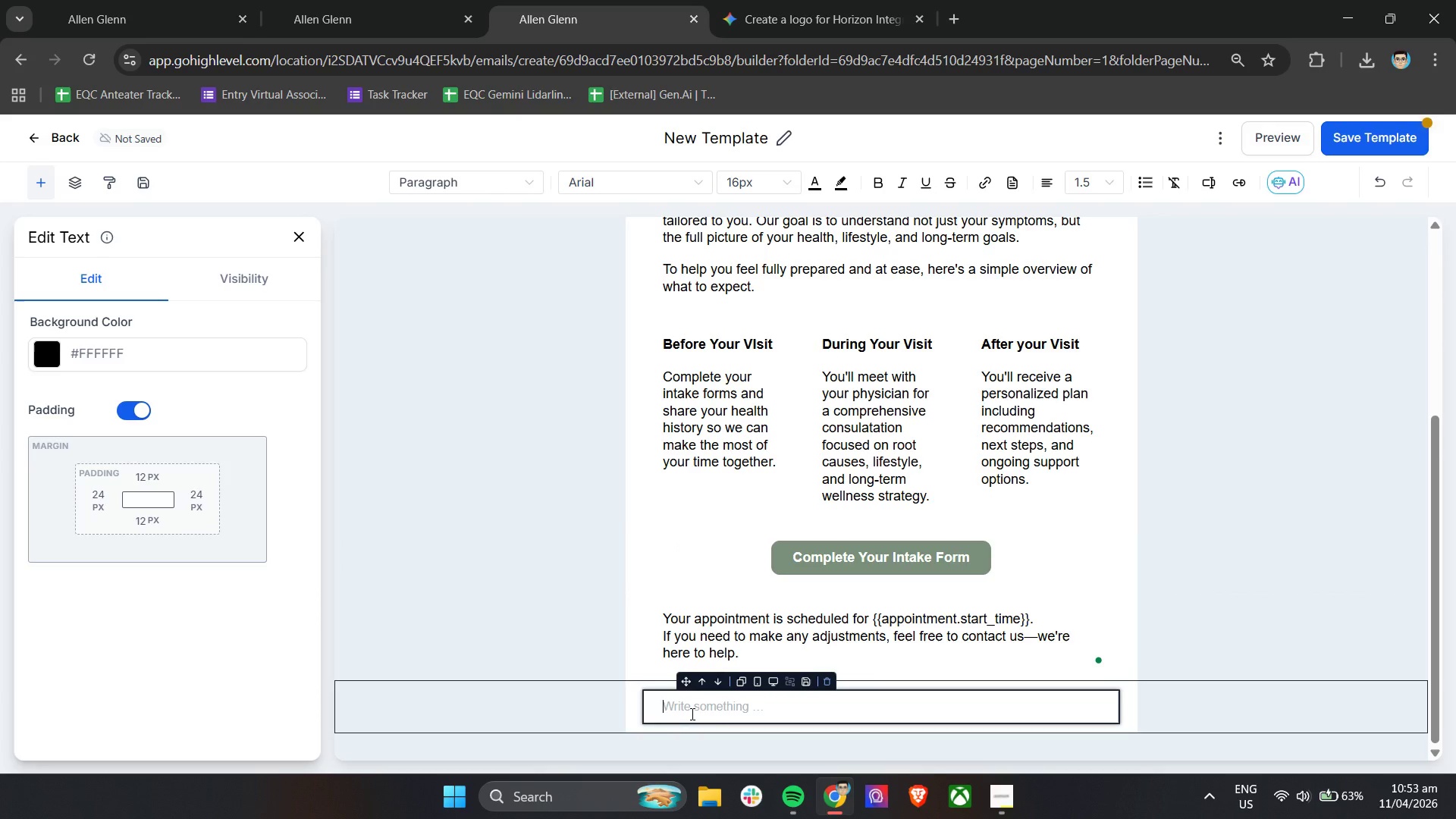 
left_click([691, 714])
 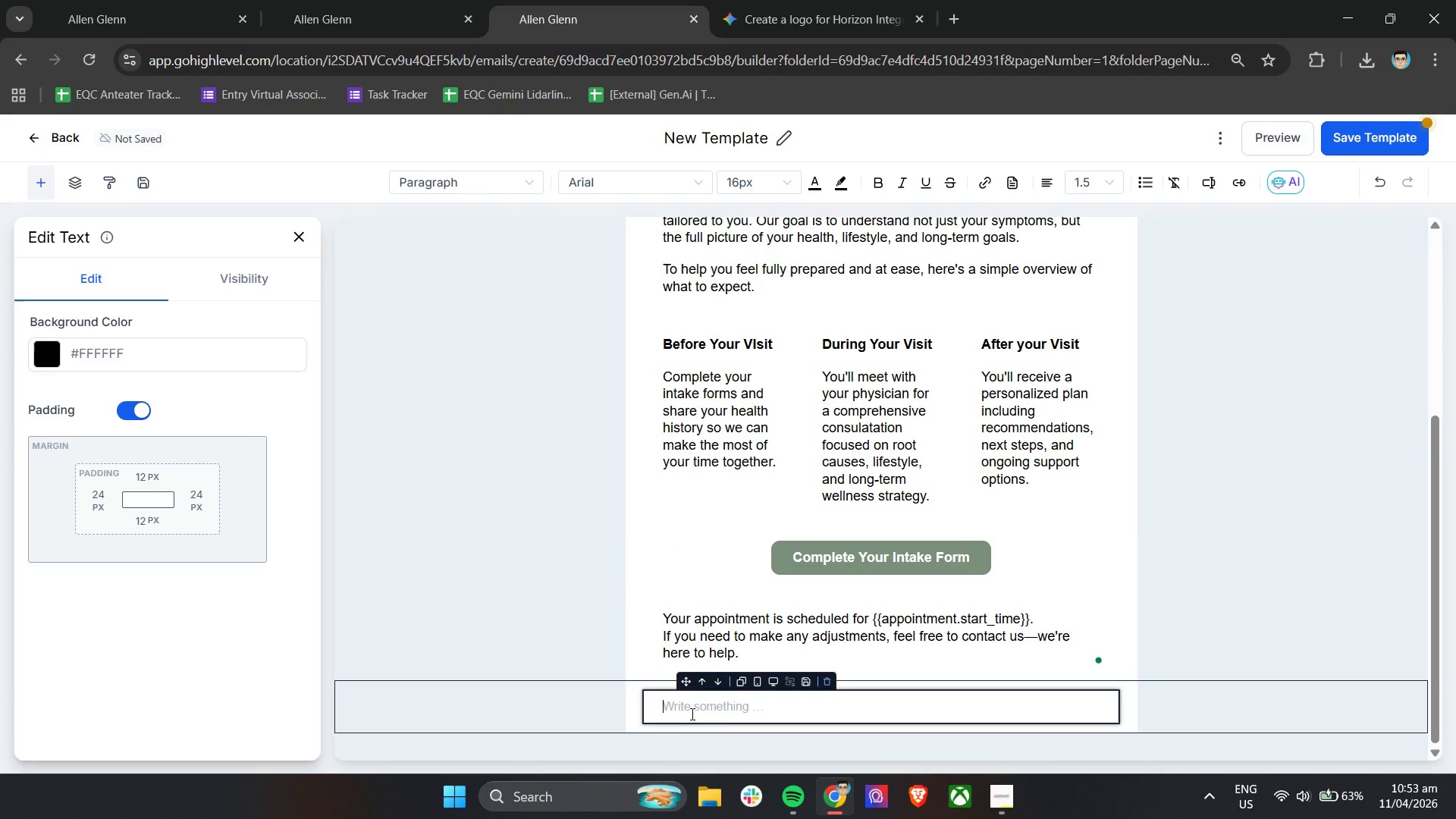 
type(We look forward to wec)
key(Backspace)
type(lcoming you and guiding you through a truly personalized care experience.)
 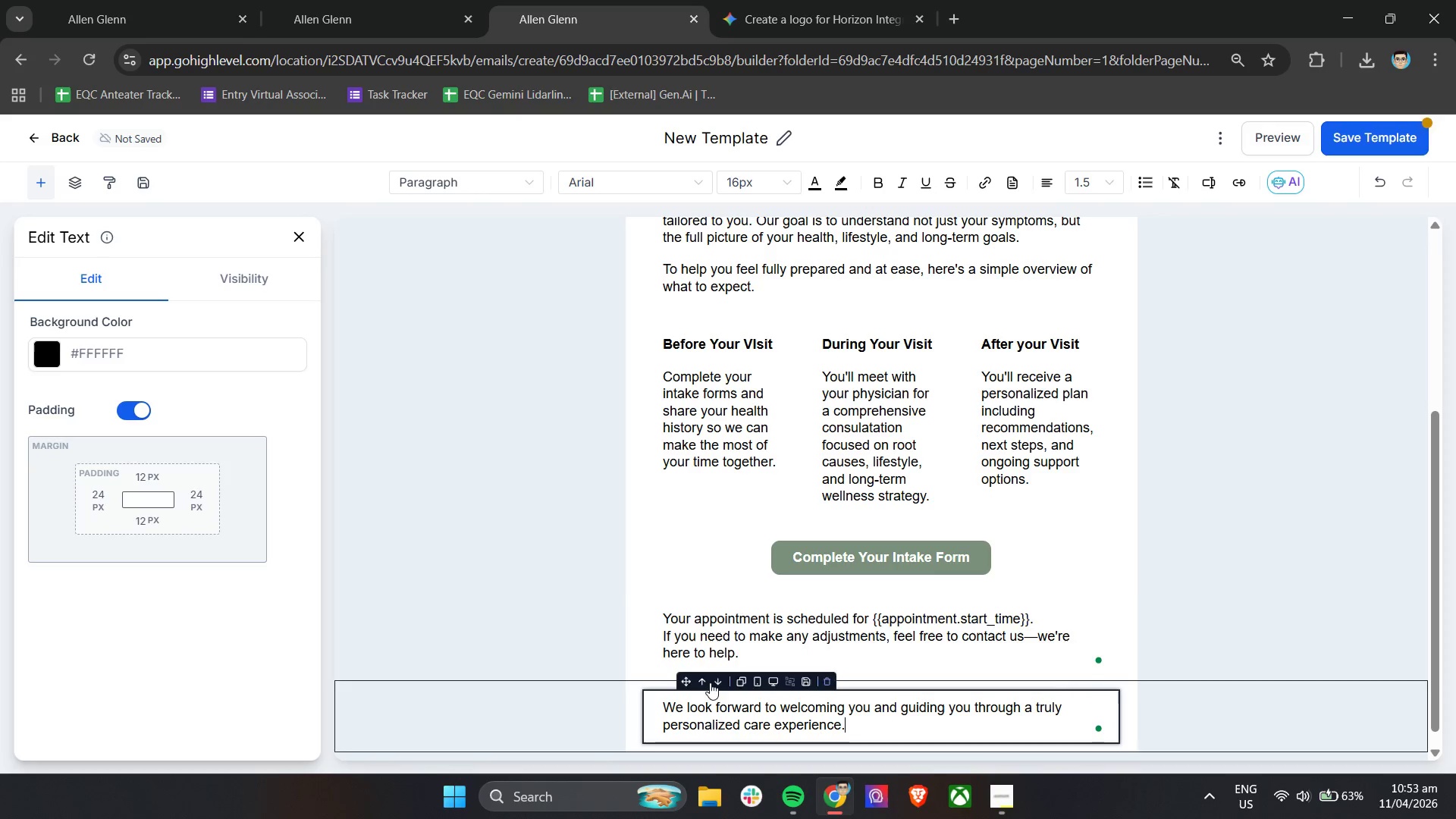 
scroll: coordinate [1066, 626], scroll_direction: down, amount: 4.0
 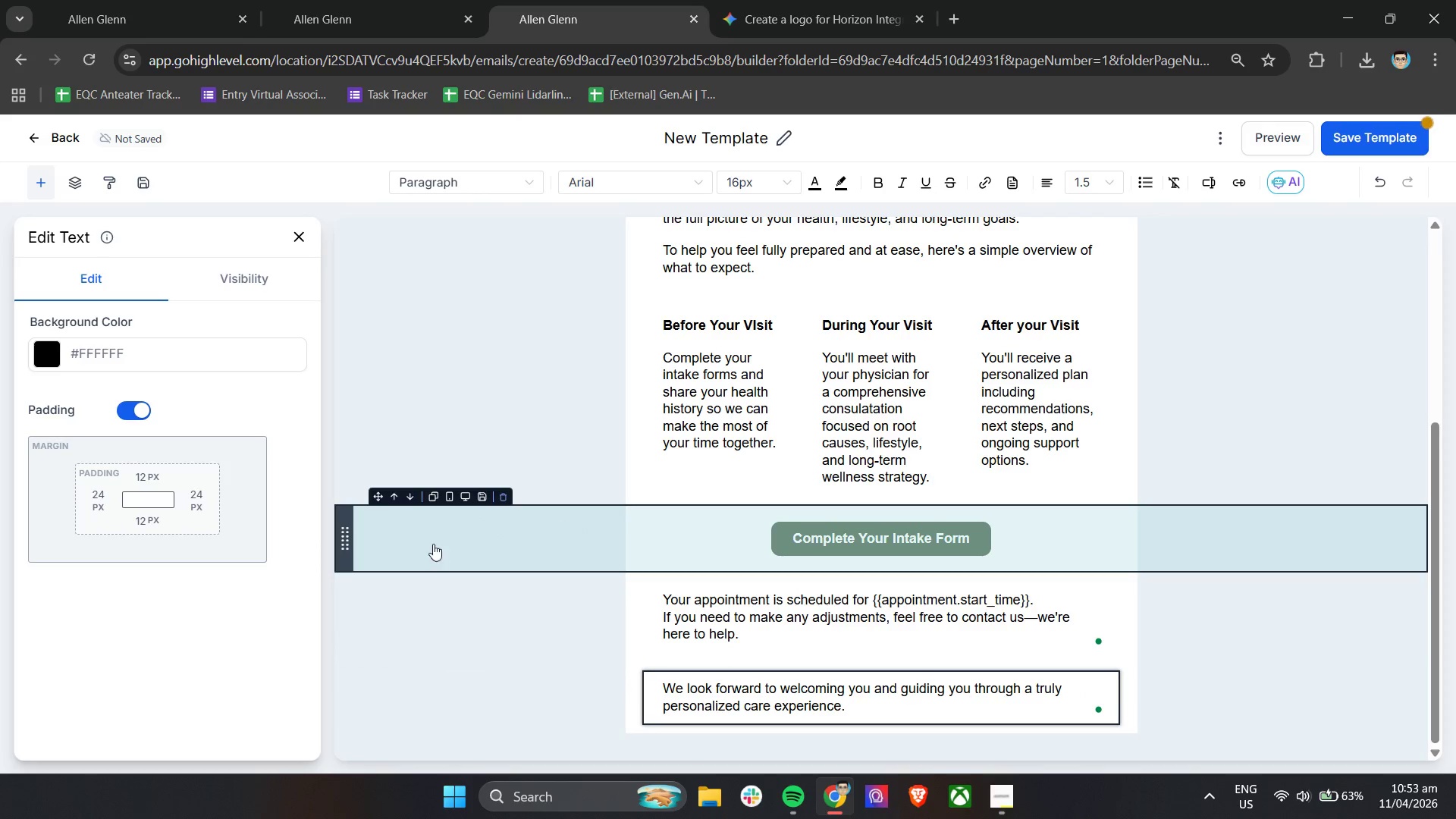 
mouse_move([686, 601])
 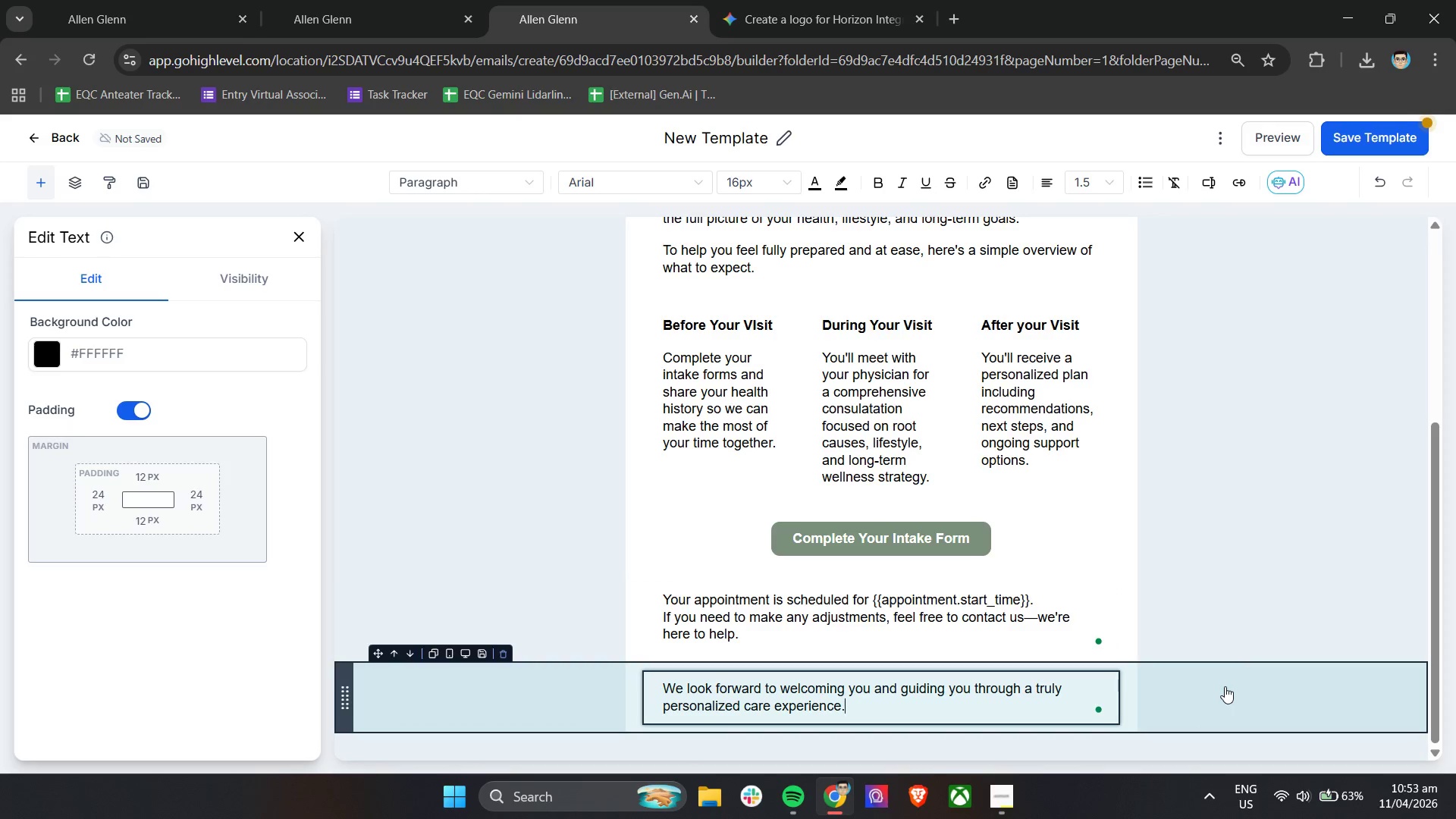 
mouse_move([1185, 695])
 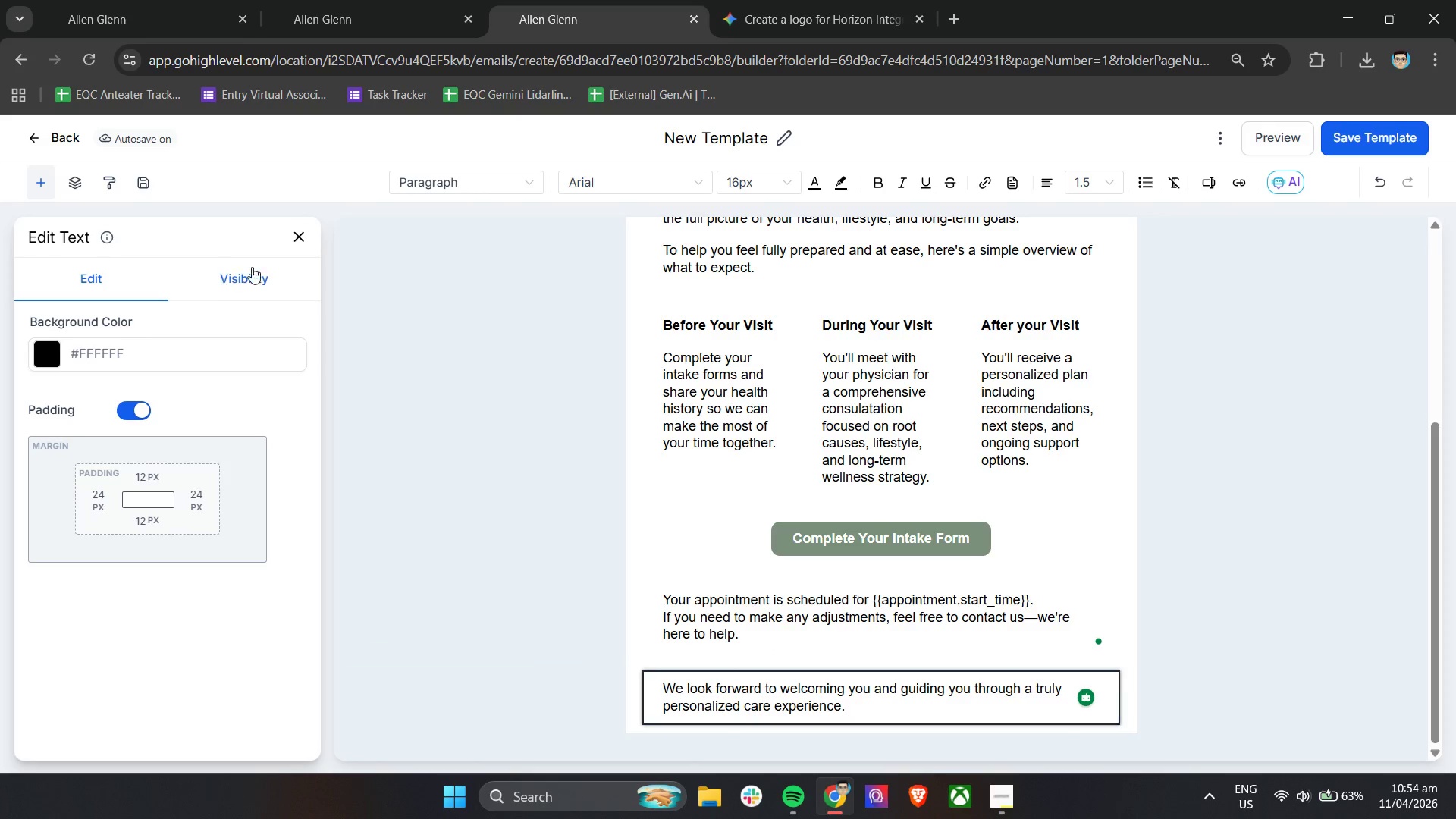 
left_click([299, 237])
 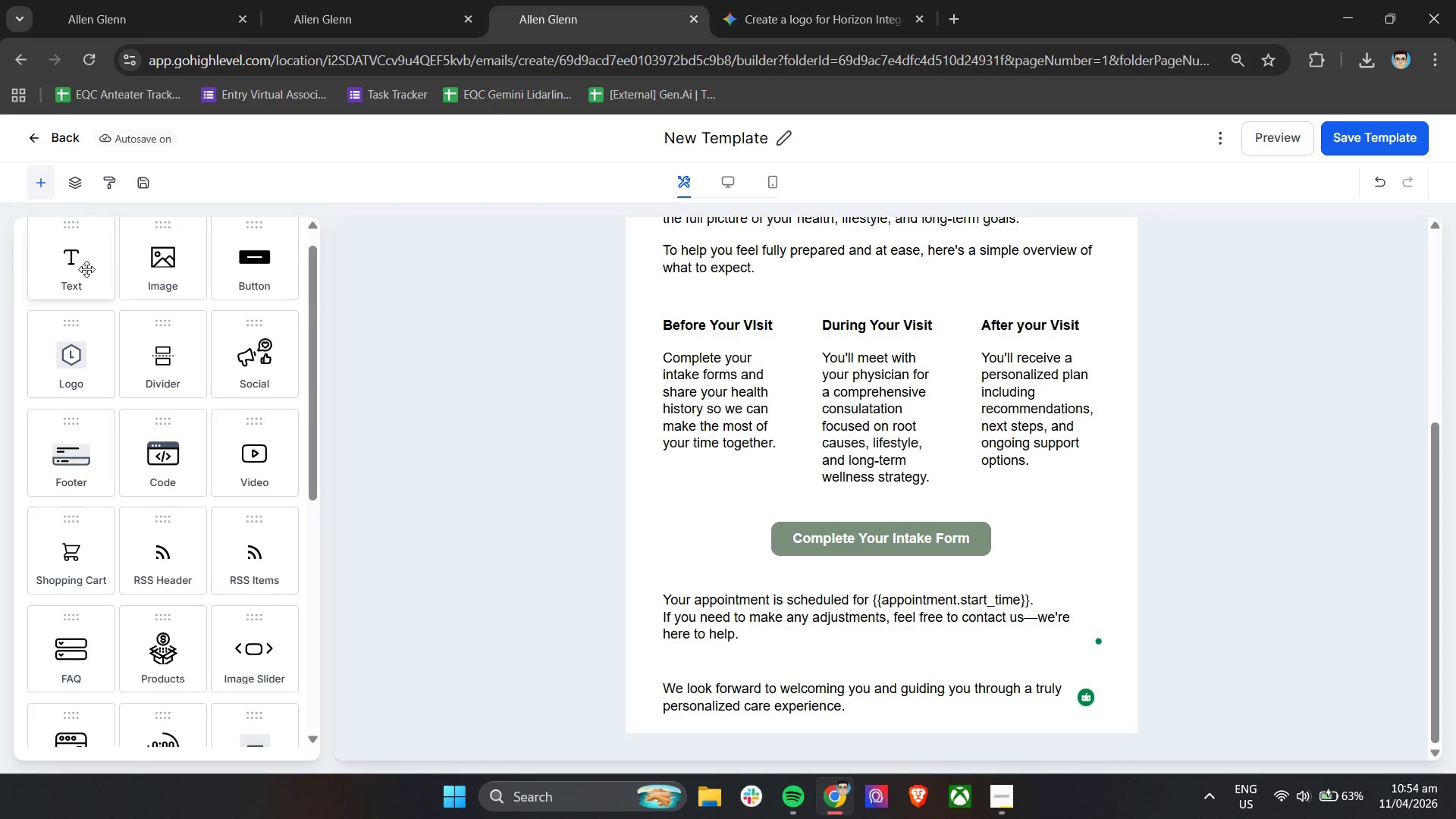 
scroll: coordinate [117, 553], scroll_direction: down, amount: 4.0
 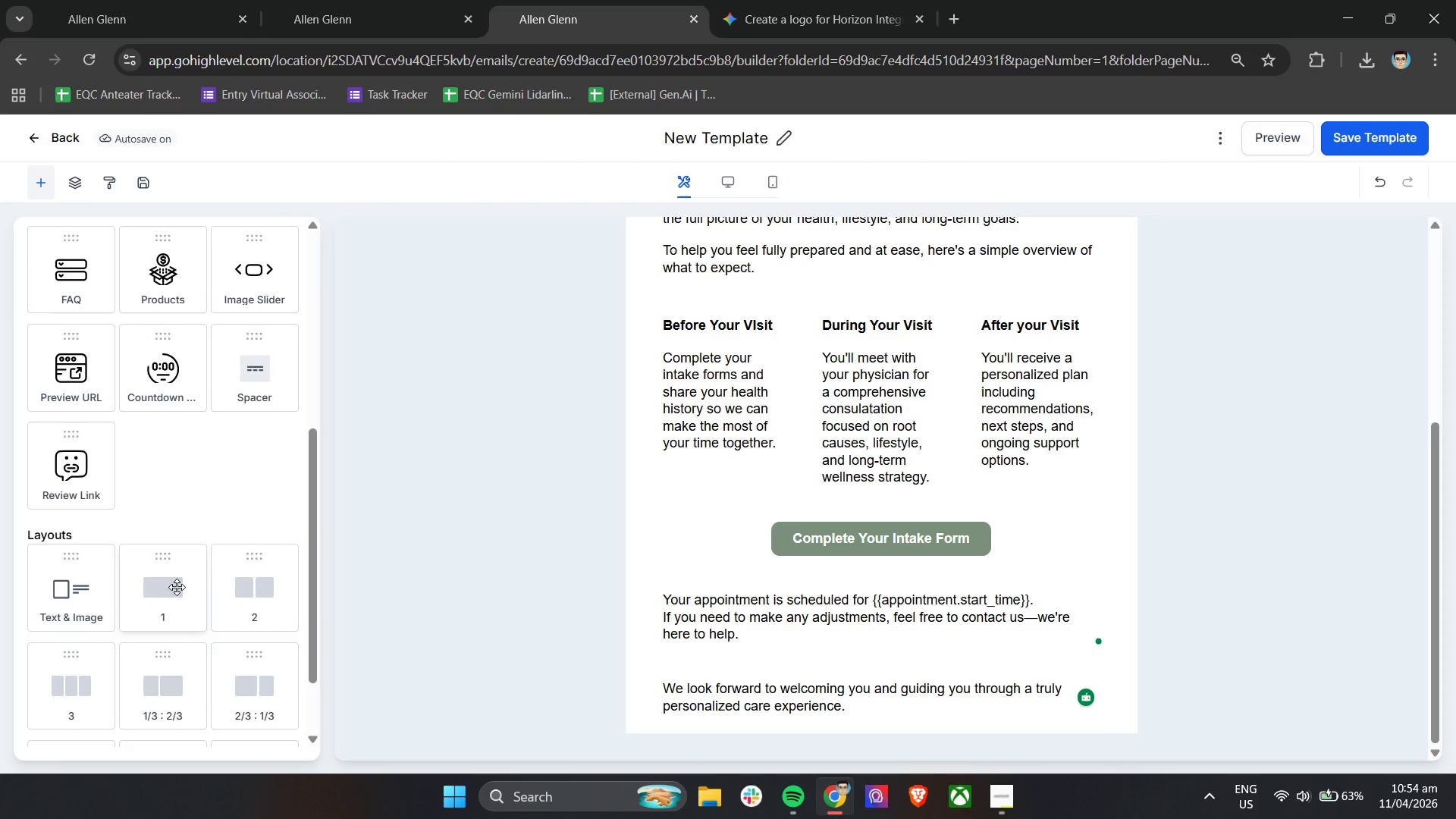 
left_click_drag(start_coordinate=[167, 588], to_coordinate=[761, 733])
 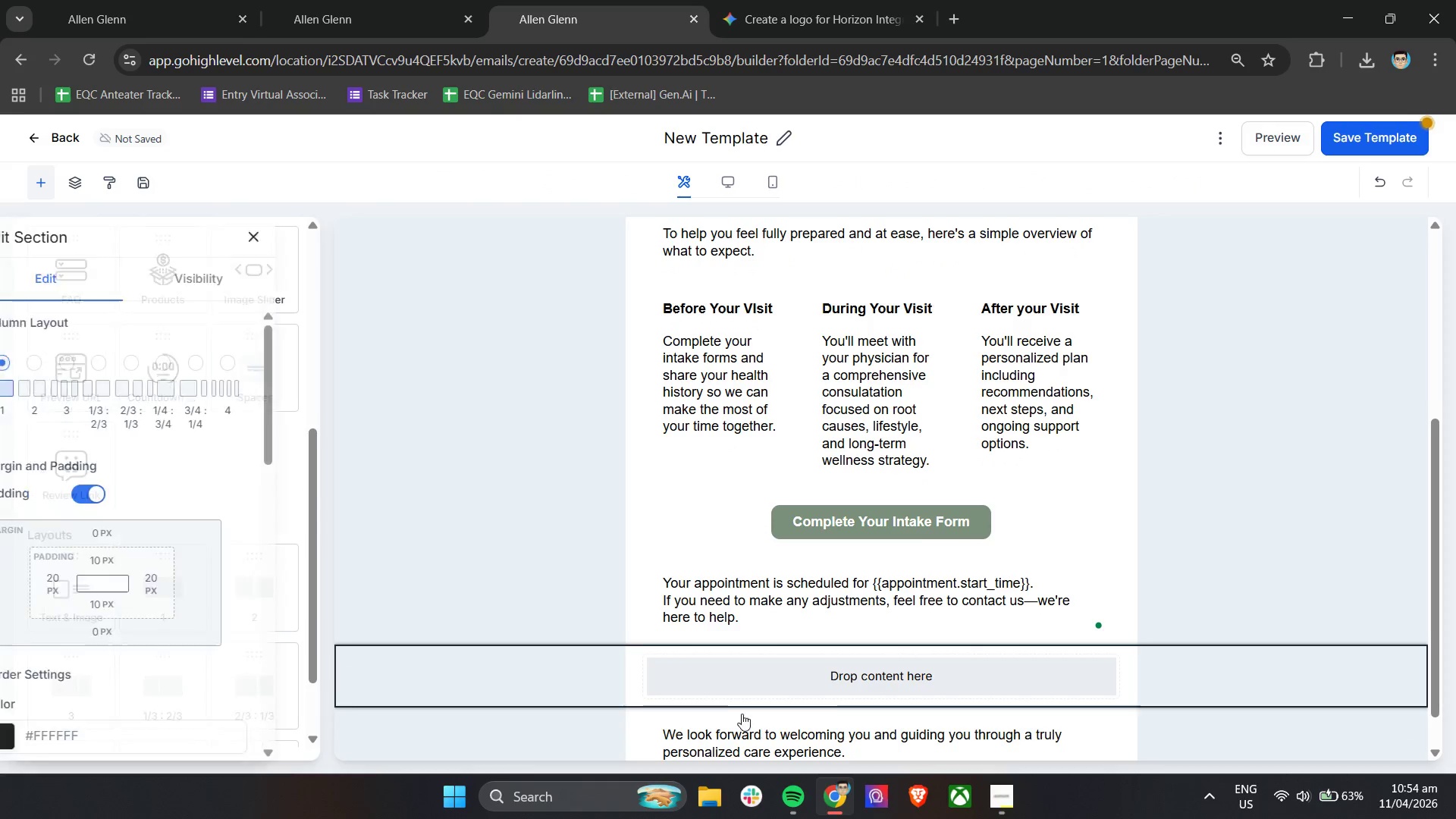 
scroll: coordinate [708, 673], scroll_direction: down, amount: 5.0
 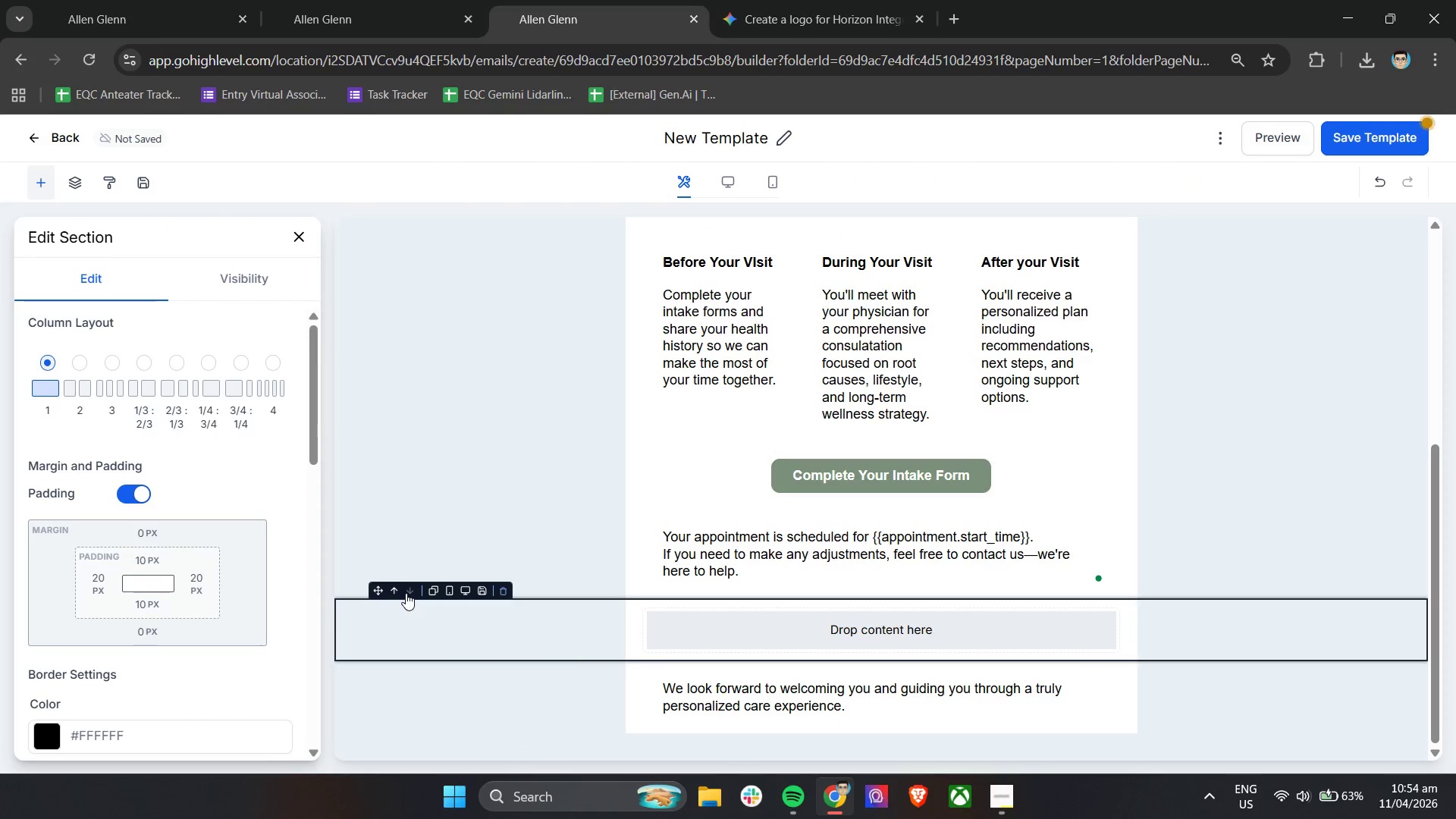 
left_click([415, 593])
 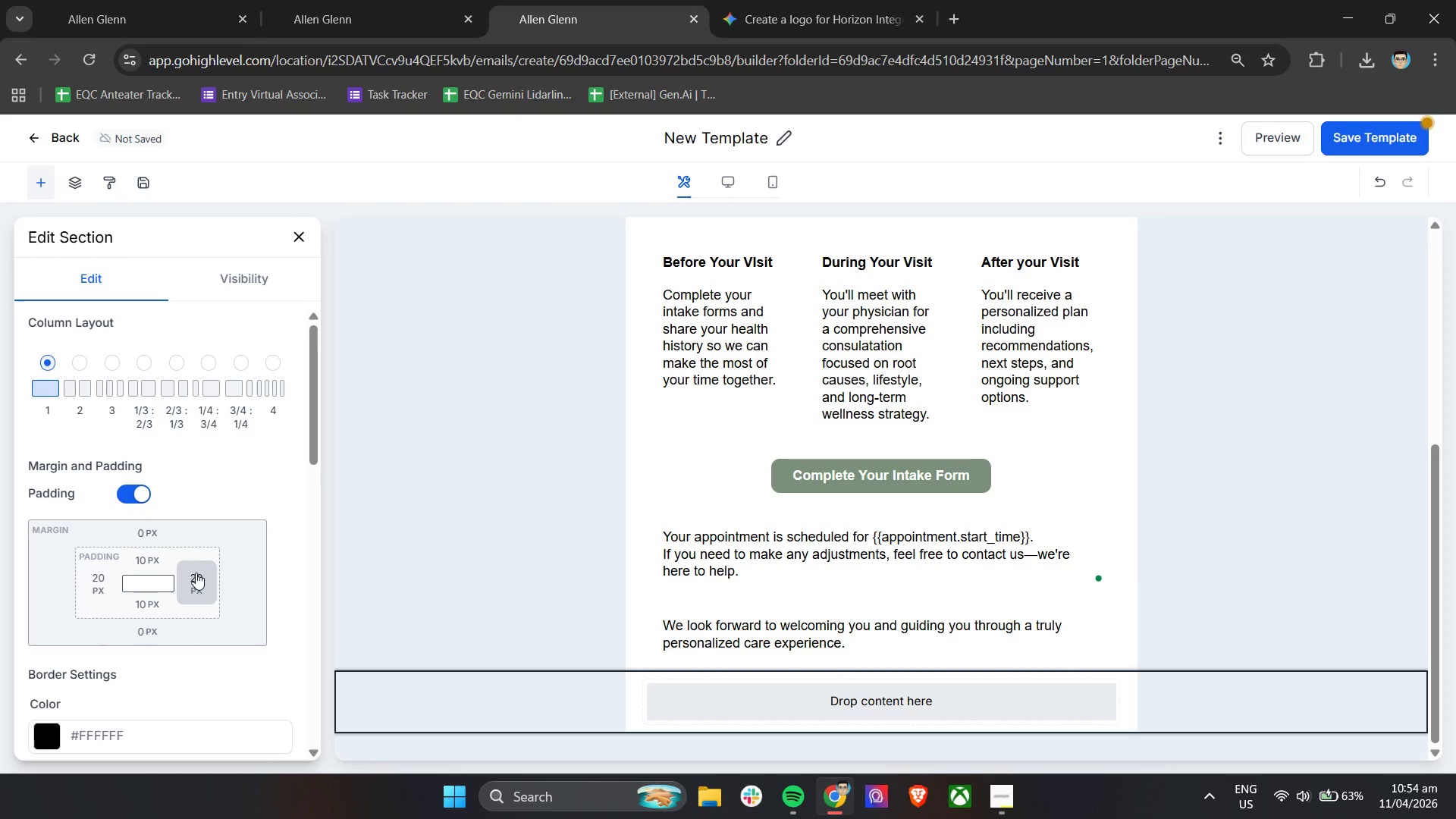 
scroll: coordinate [196, 573], scroll_direction: up, amount: 5.0
 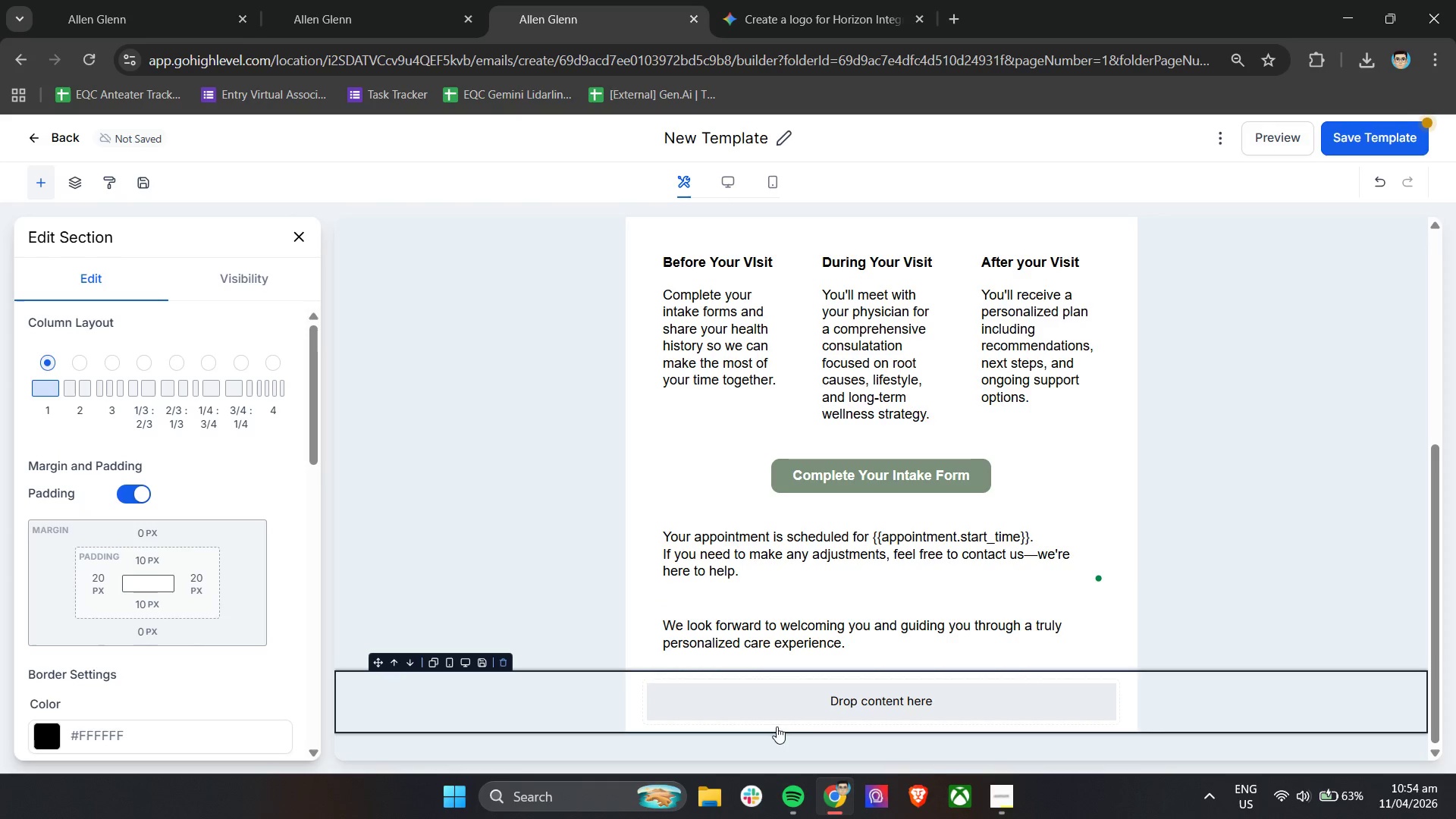 
left_click([789, 708])
 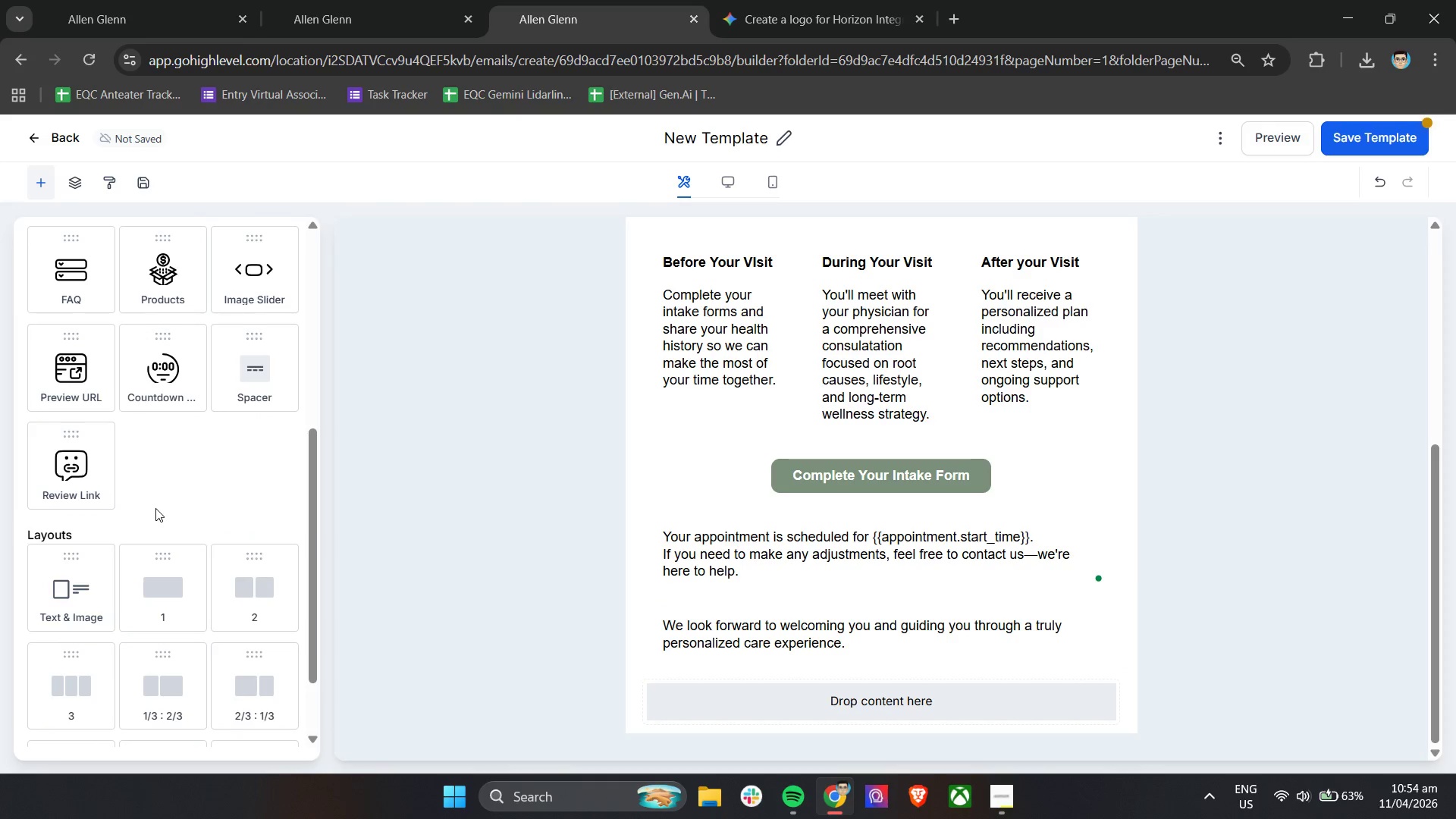 
scroll: coordinate [155, 508], scroll_direction: down, amount: 3.0
 